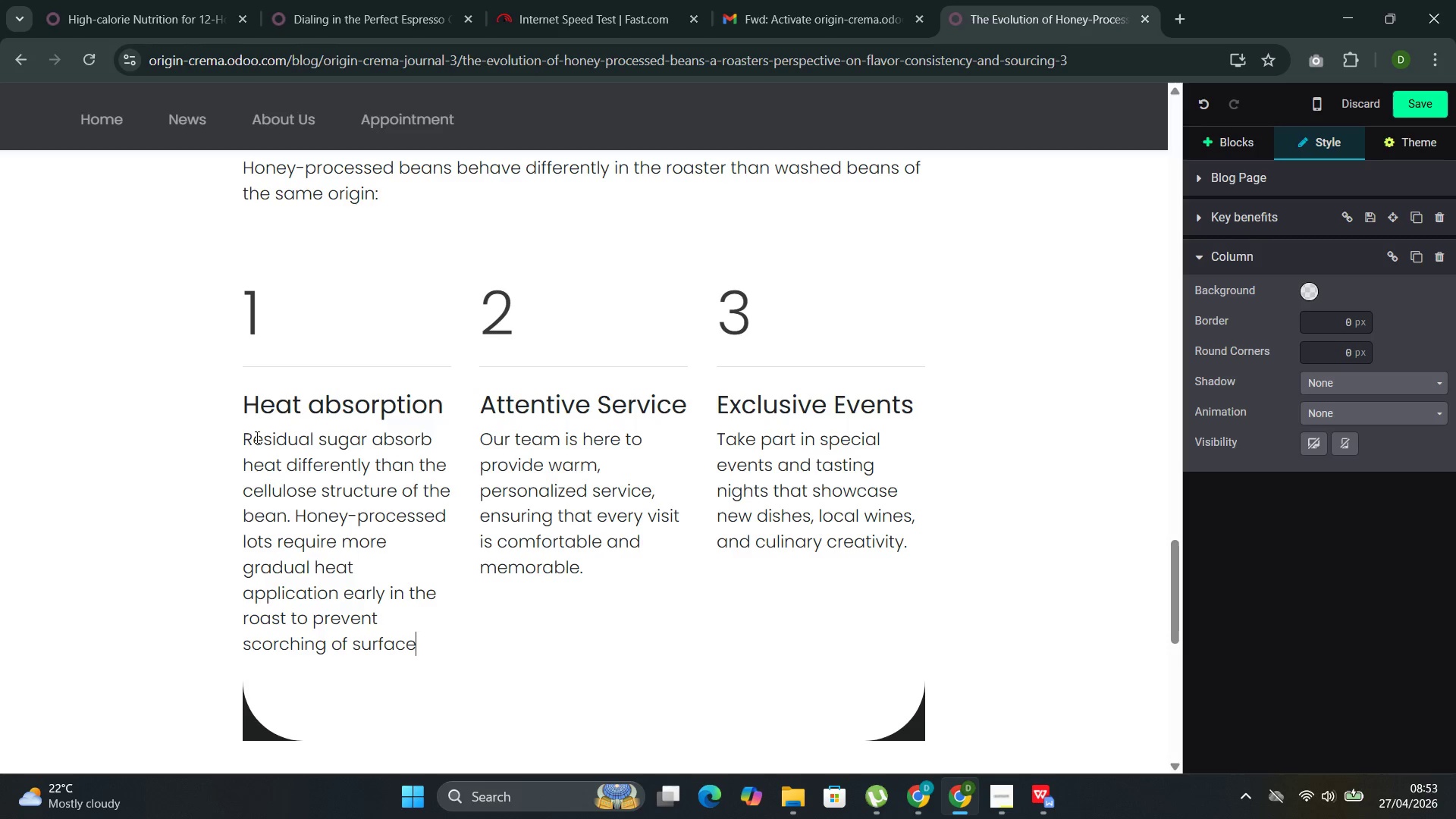 
key(ArrowRight)
 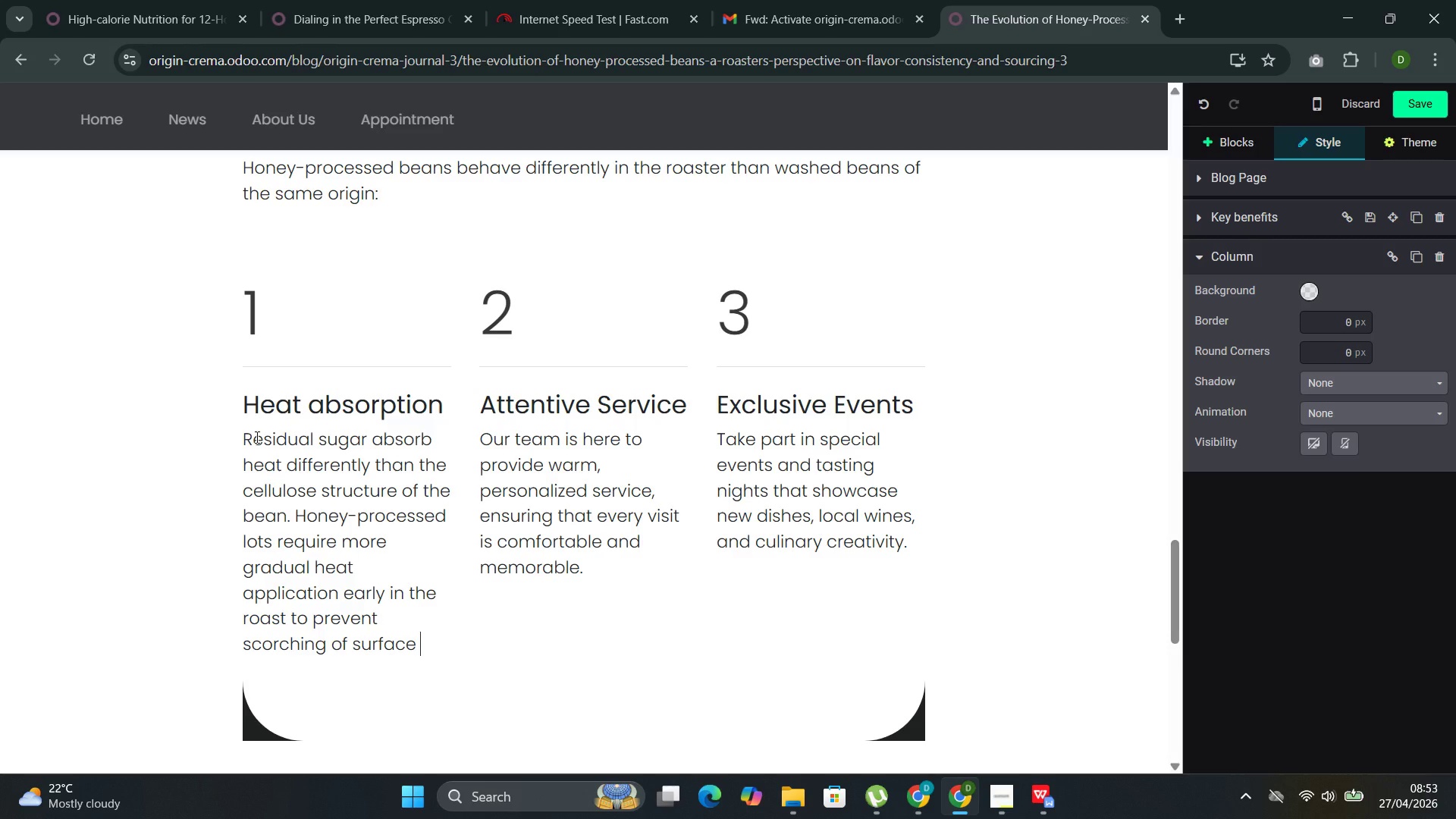 
key(ArrowRight)
 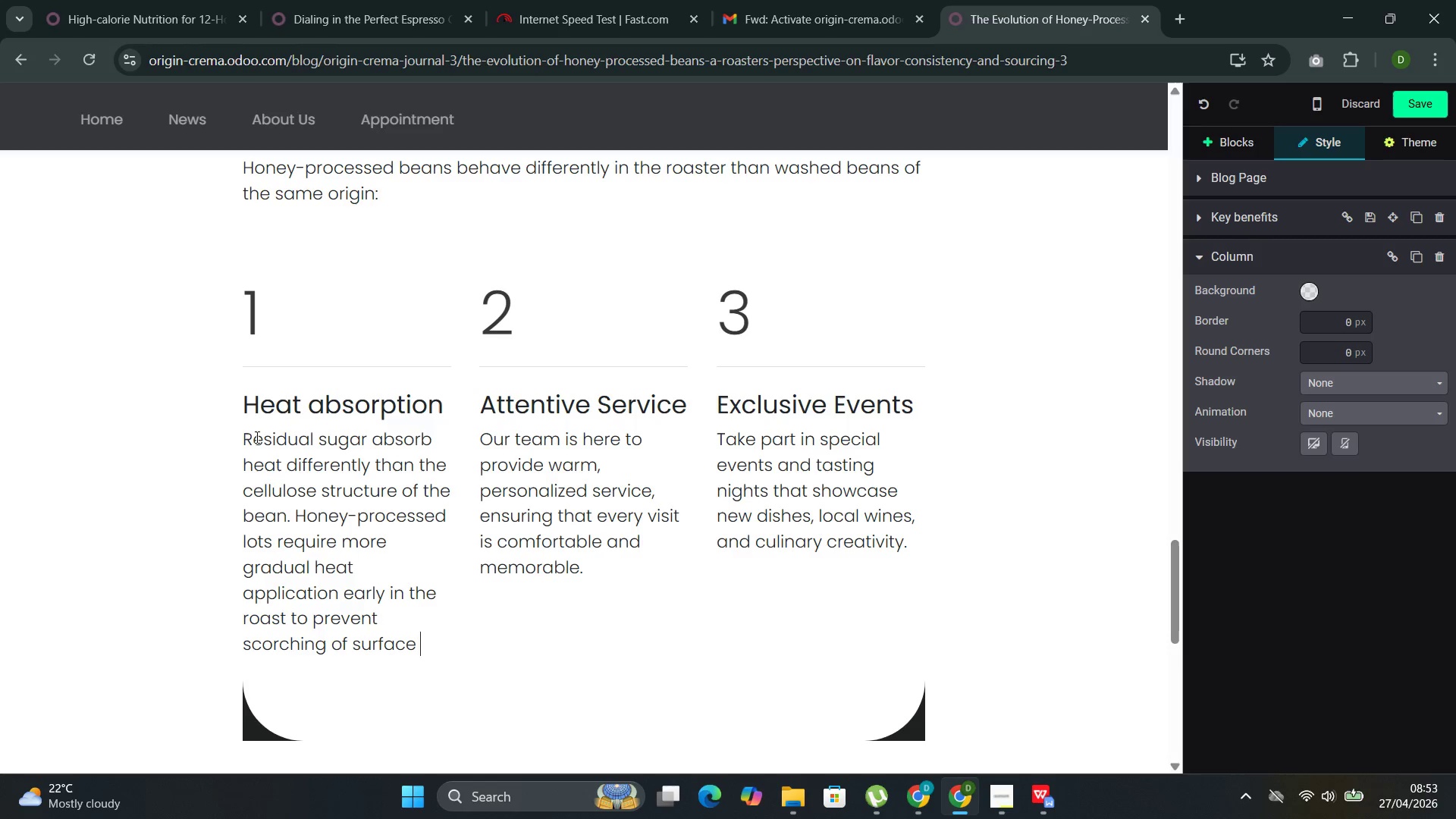 
type(sugars)
 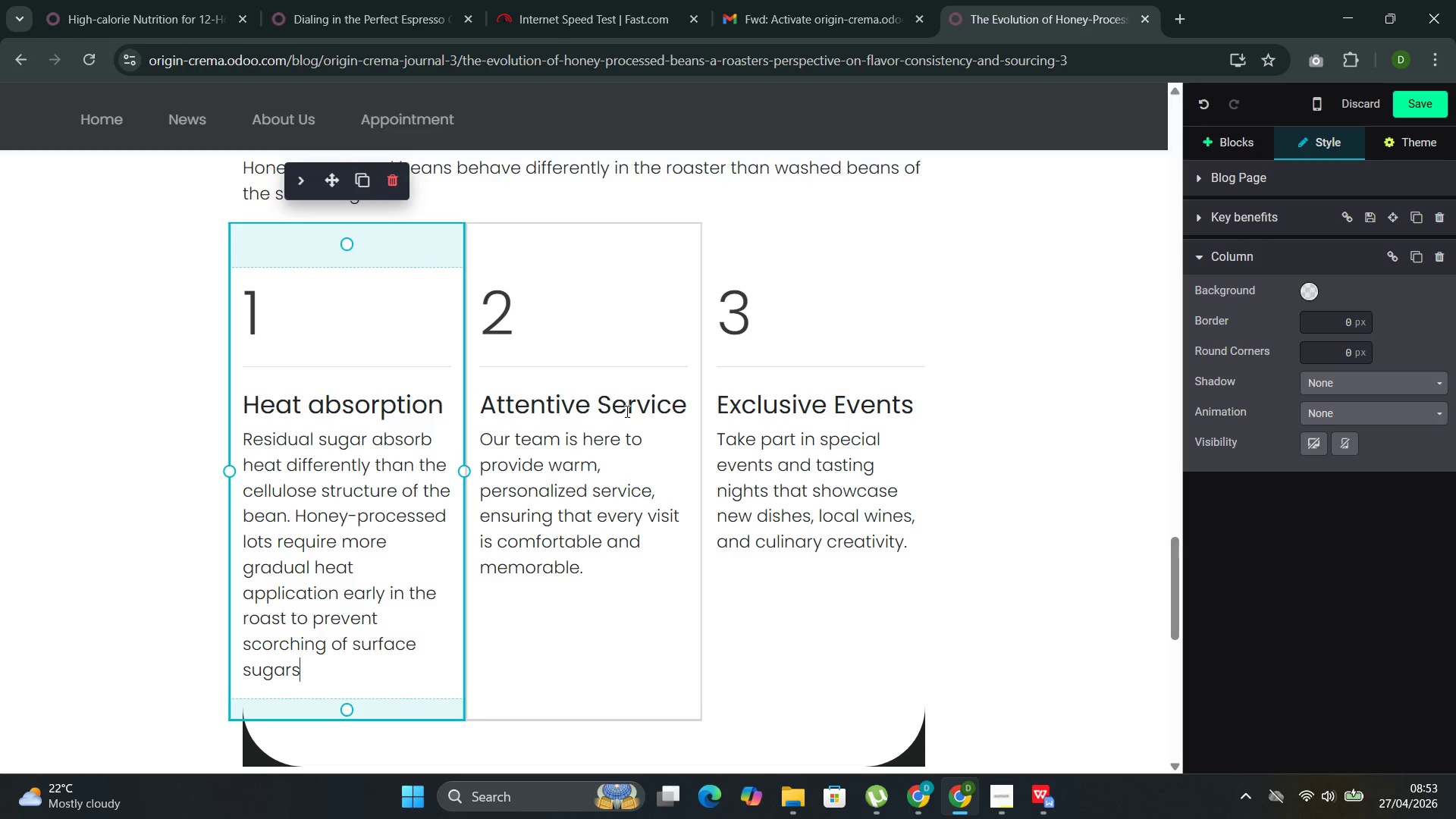 
wait(6.72)
 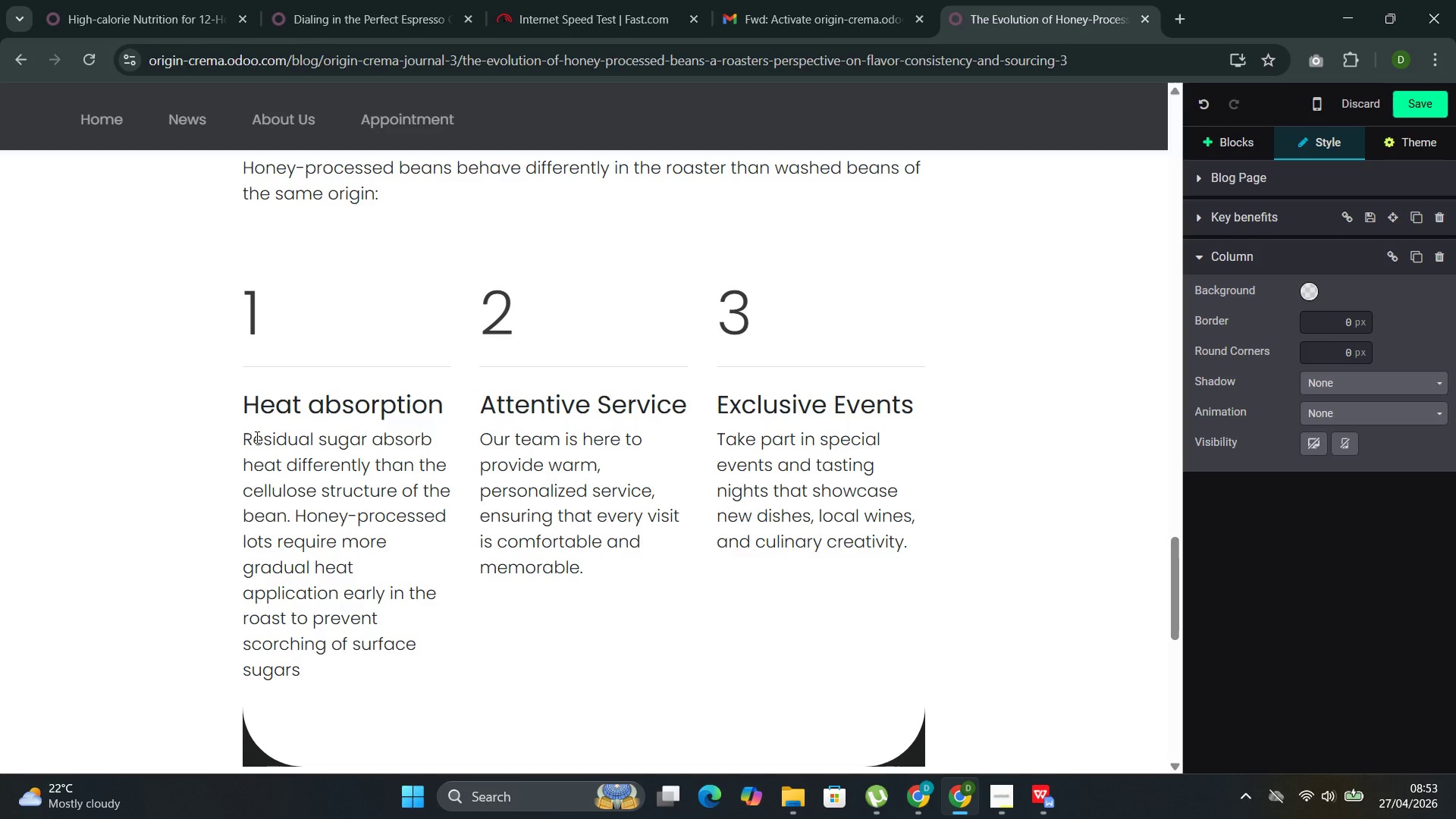 
left_click_drag(start_coordinate=[684, 411], to_coordinate=[504, 406])
 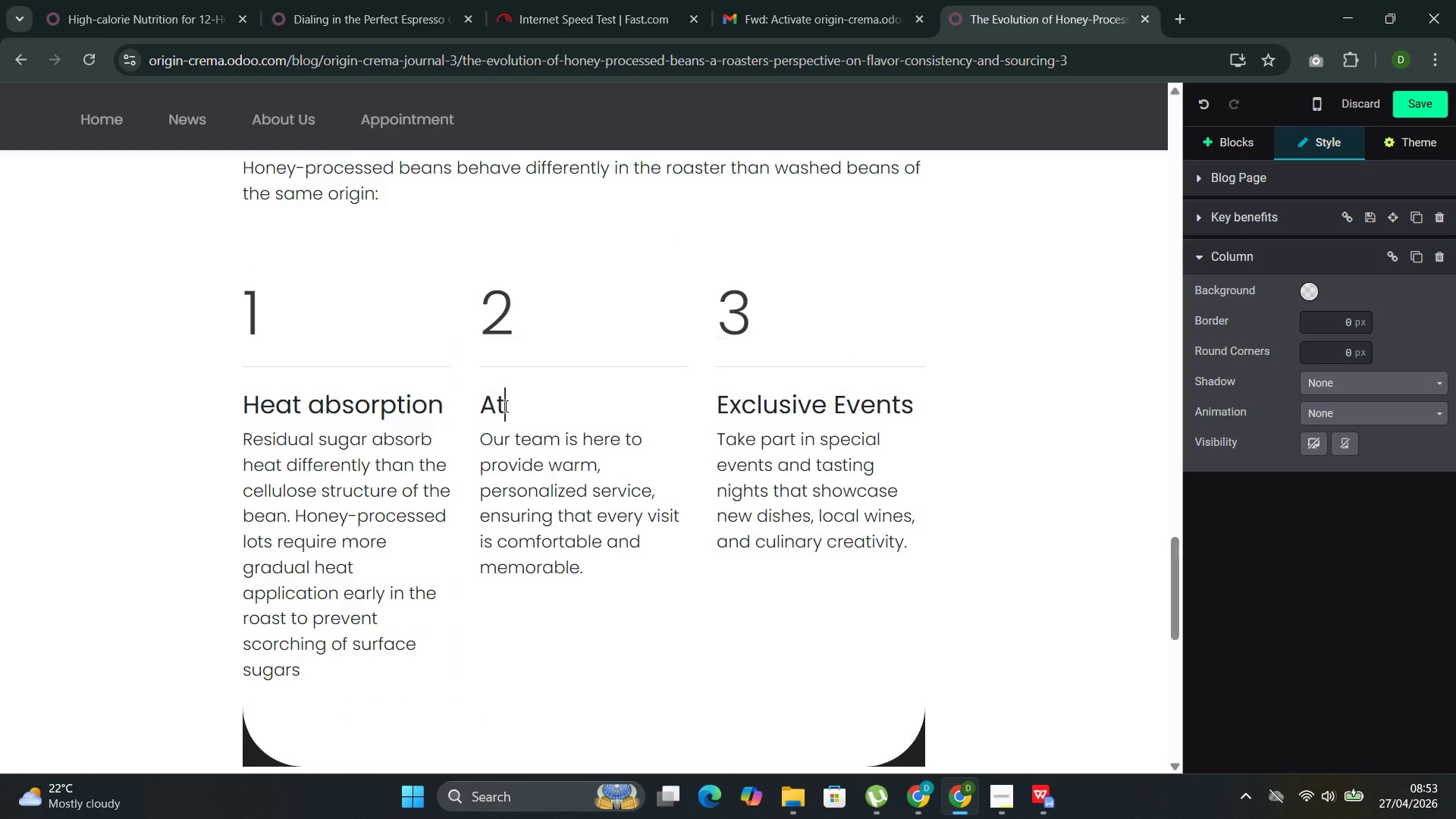 
key(Backspace)
 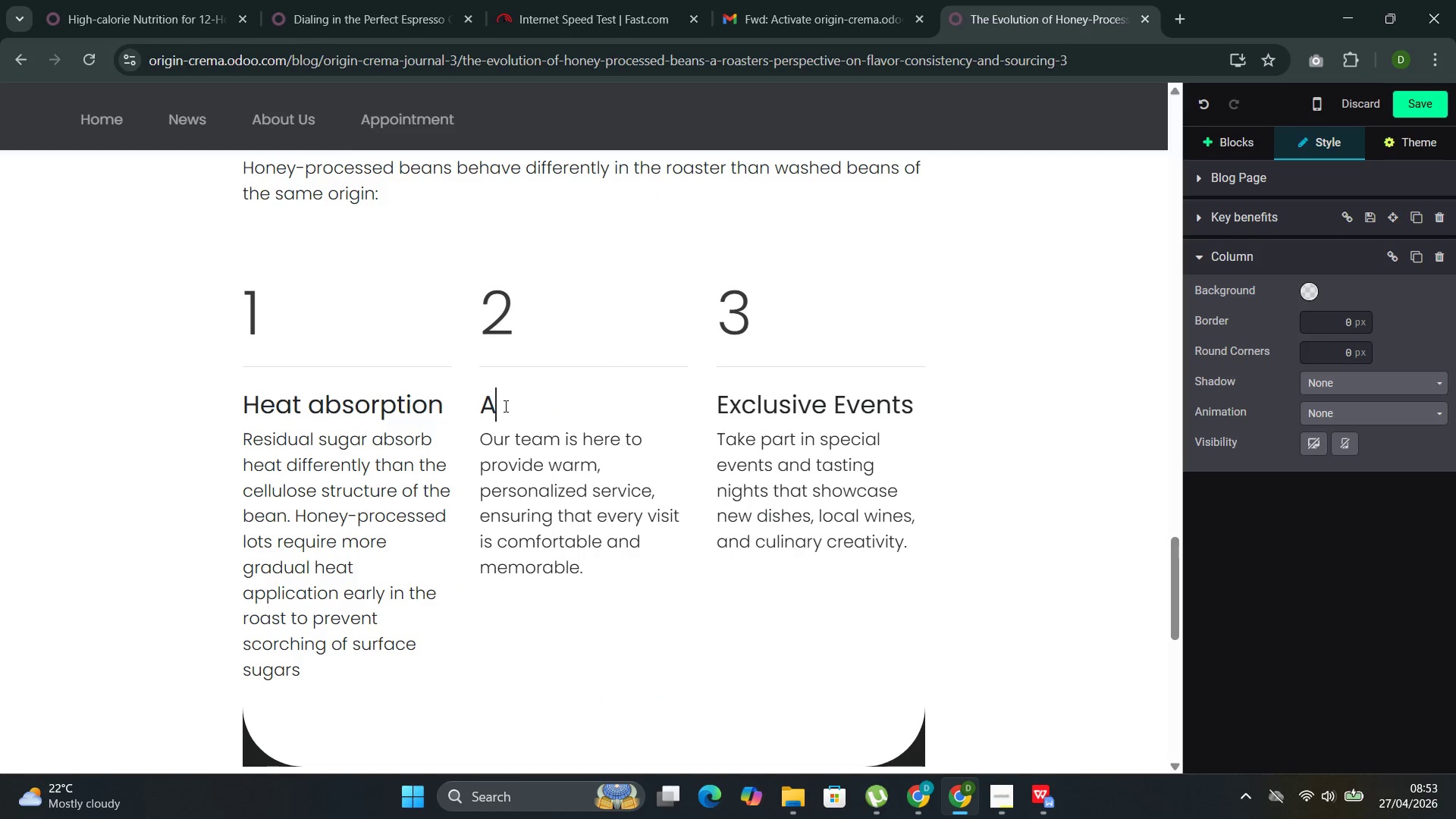 
key(Backspace)
 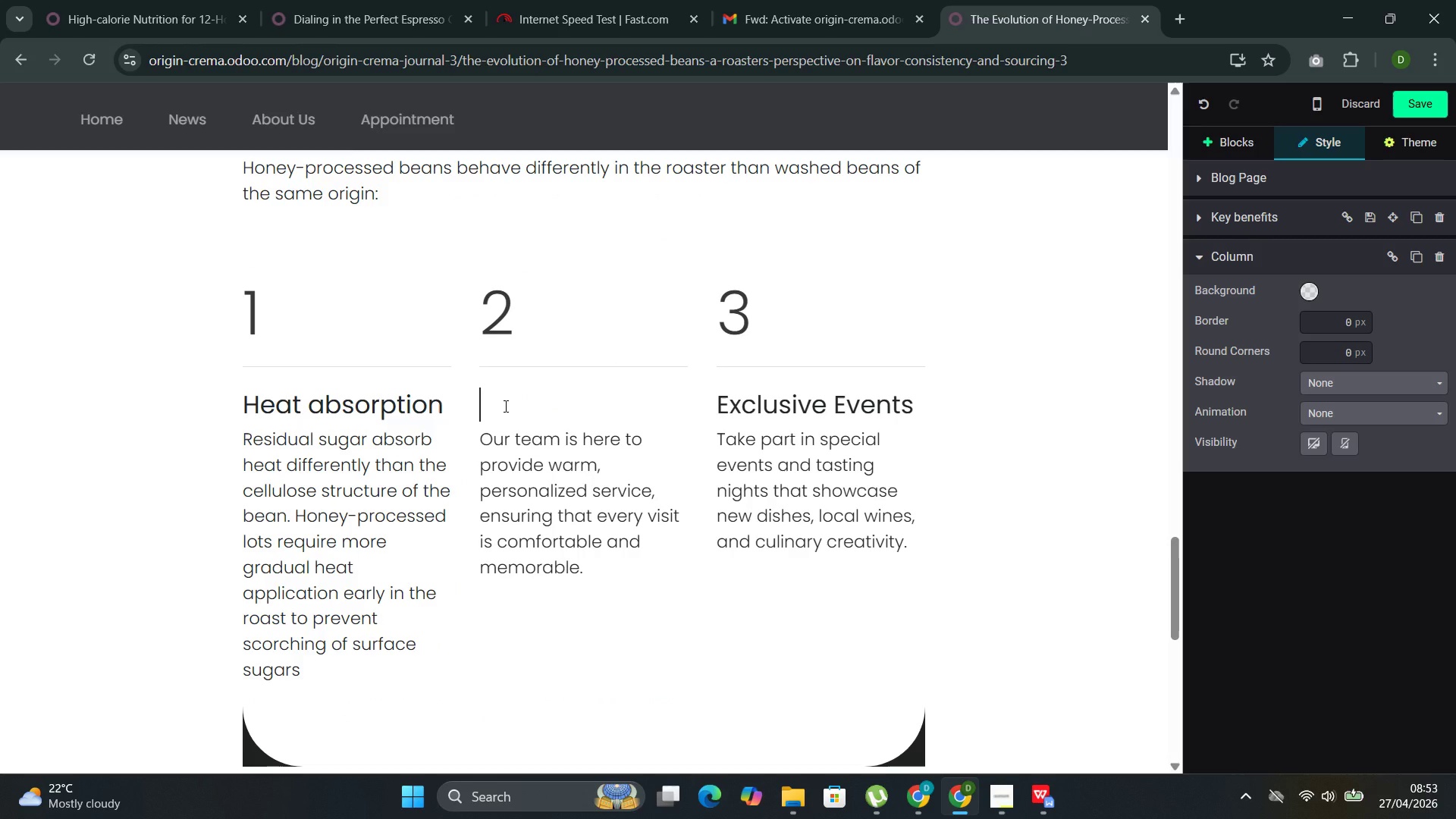 
key(Backspace)
 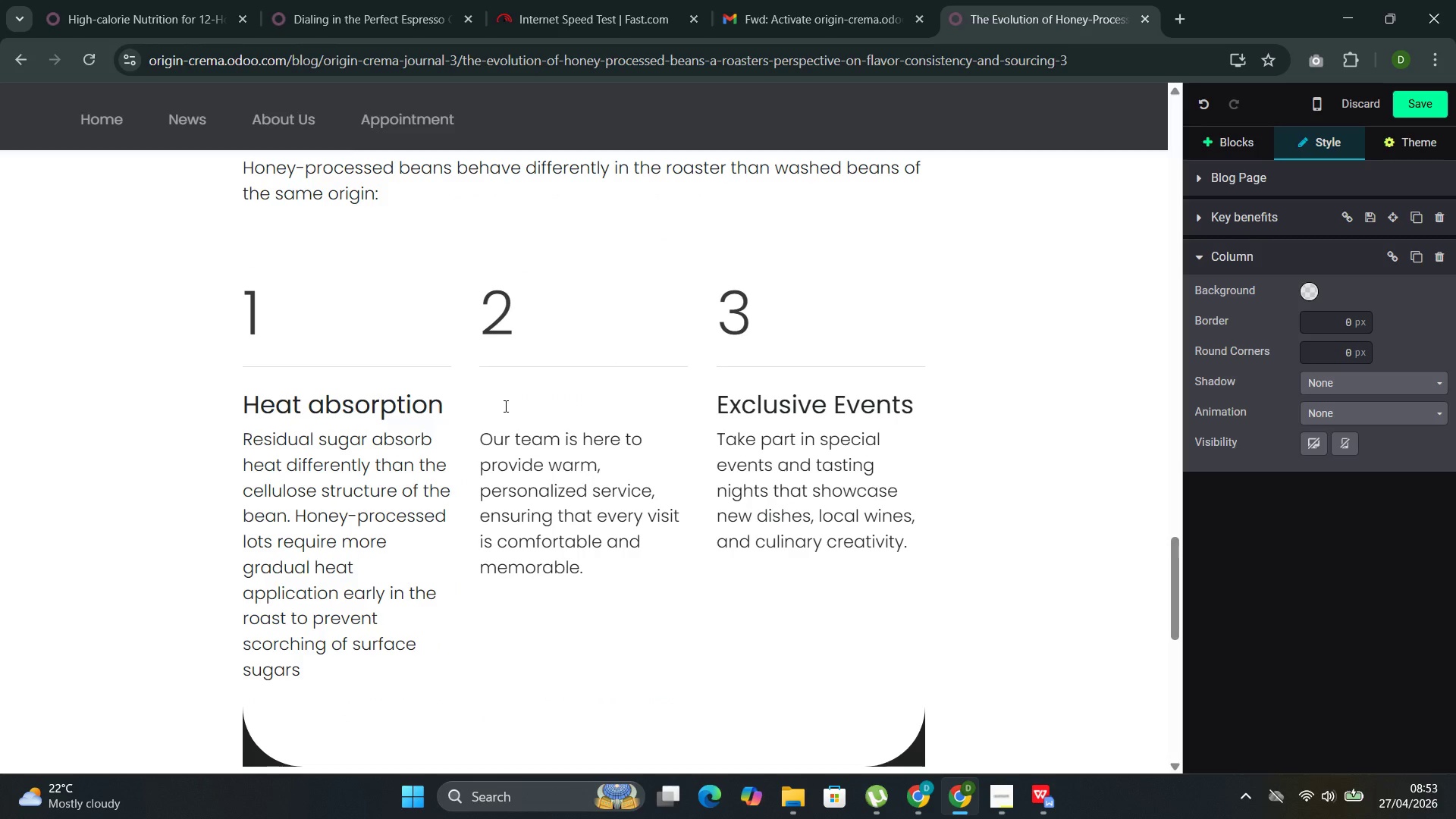 
wait(10.69)
 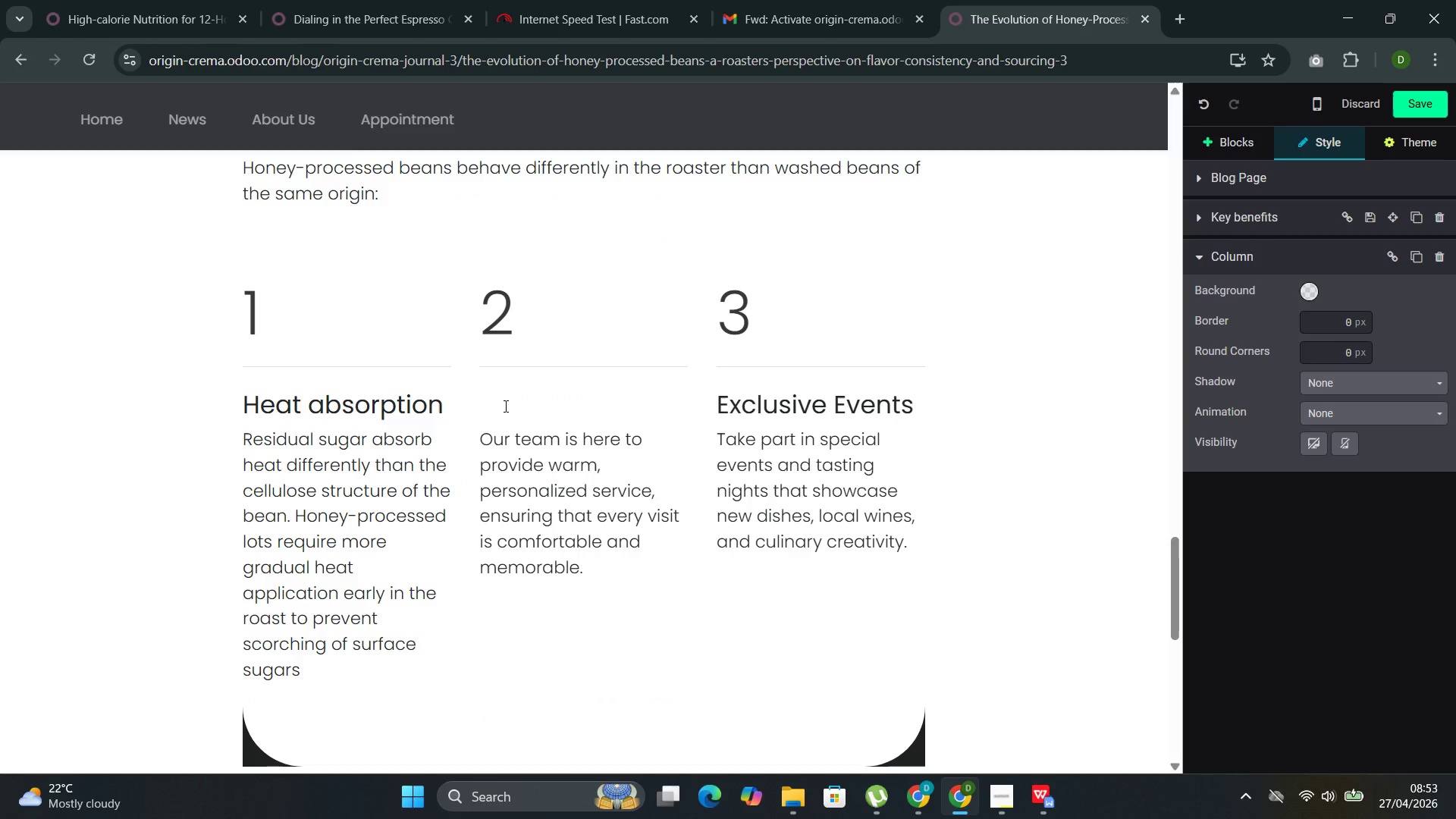 
type(Deve)
 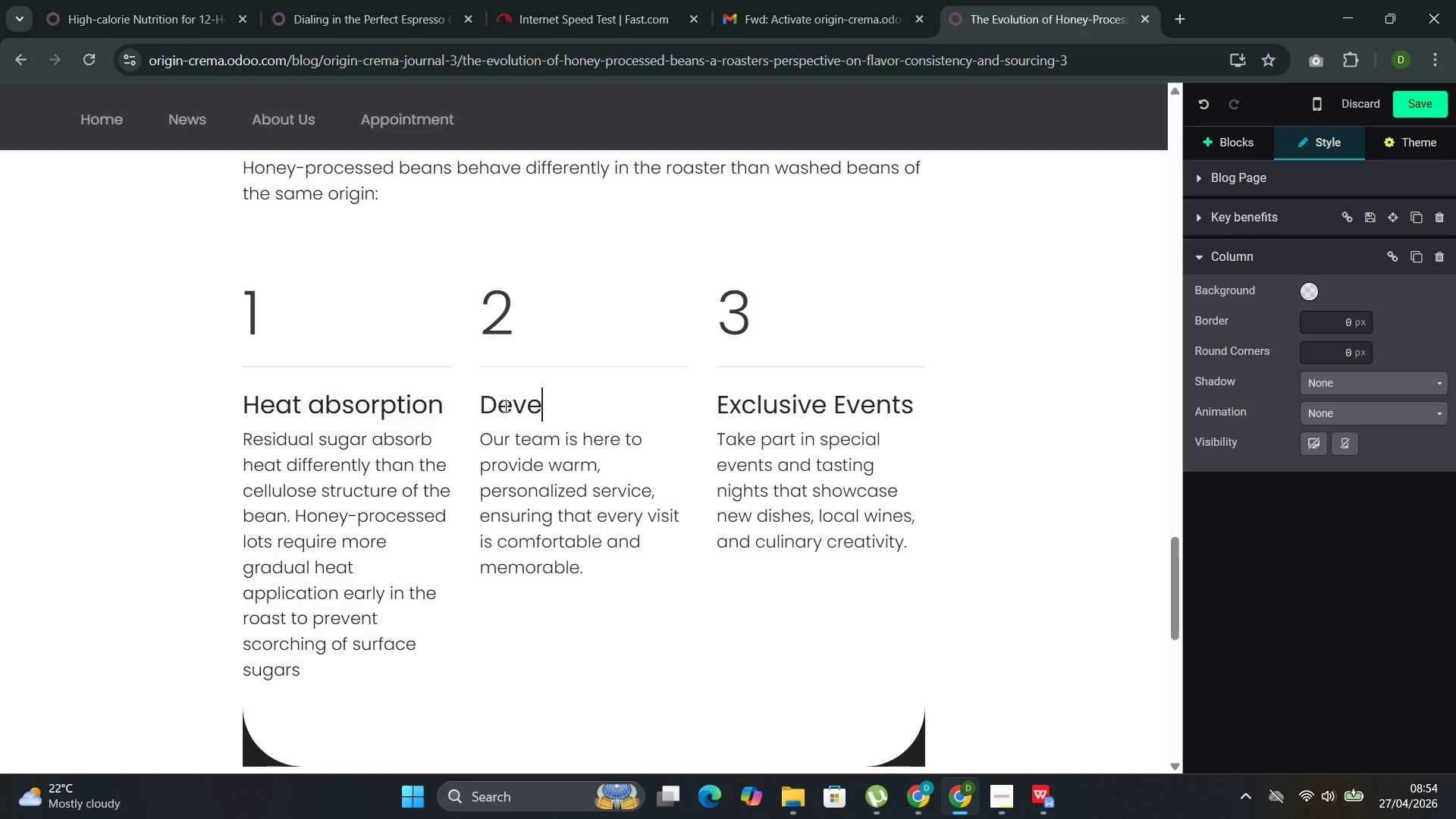 
type(lopment )
 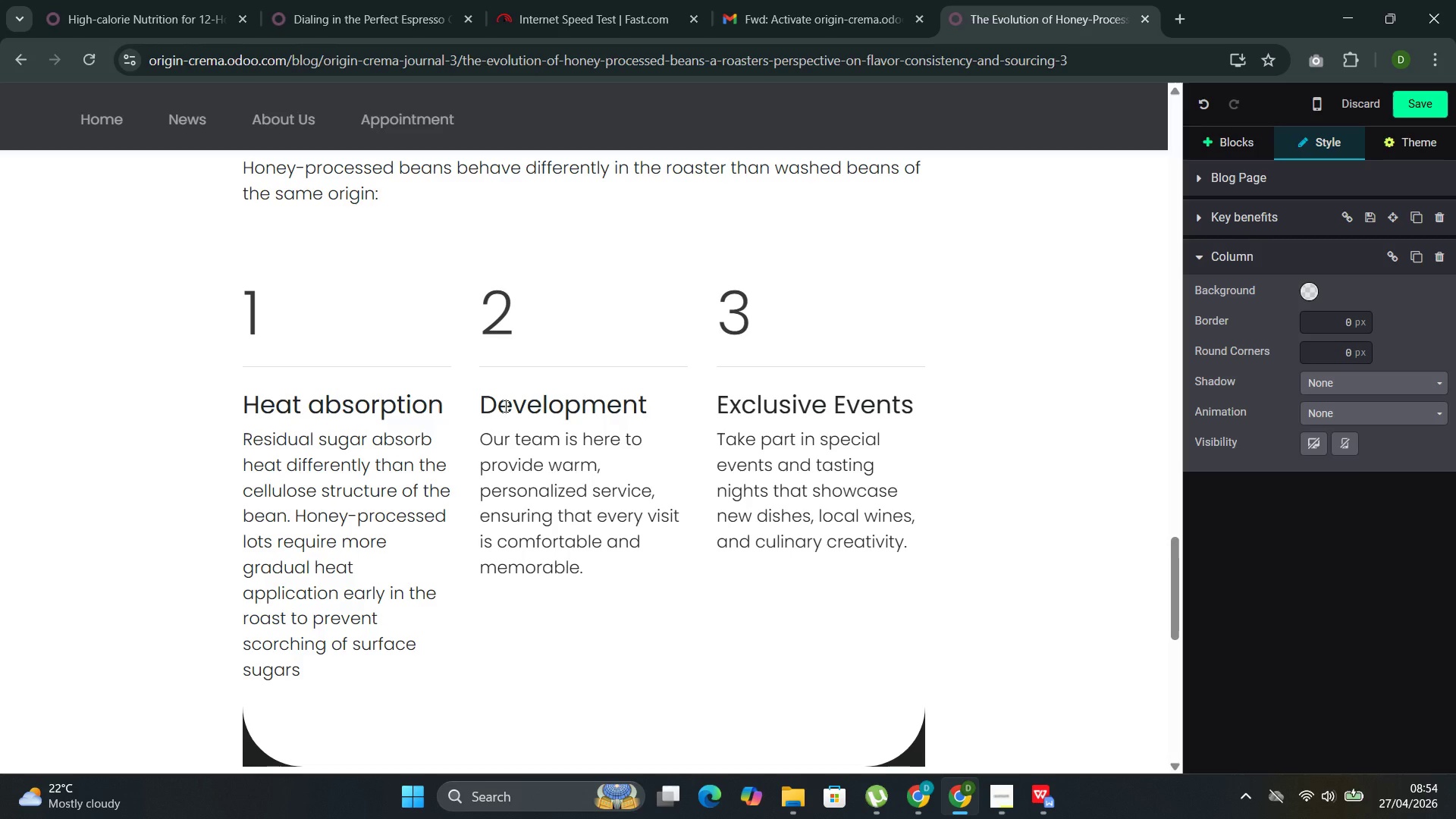 
type(time)
 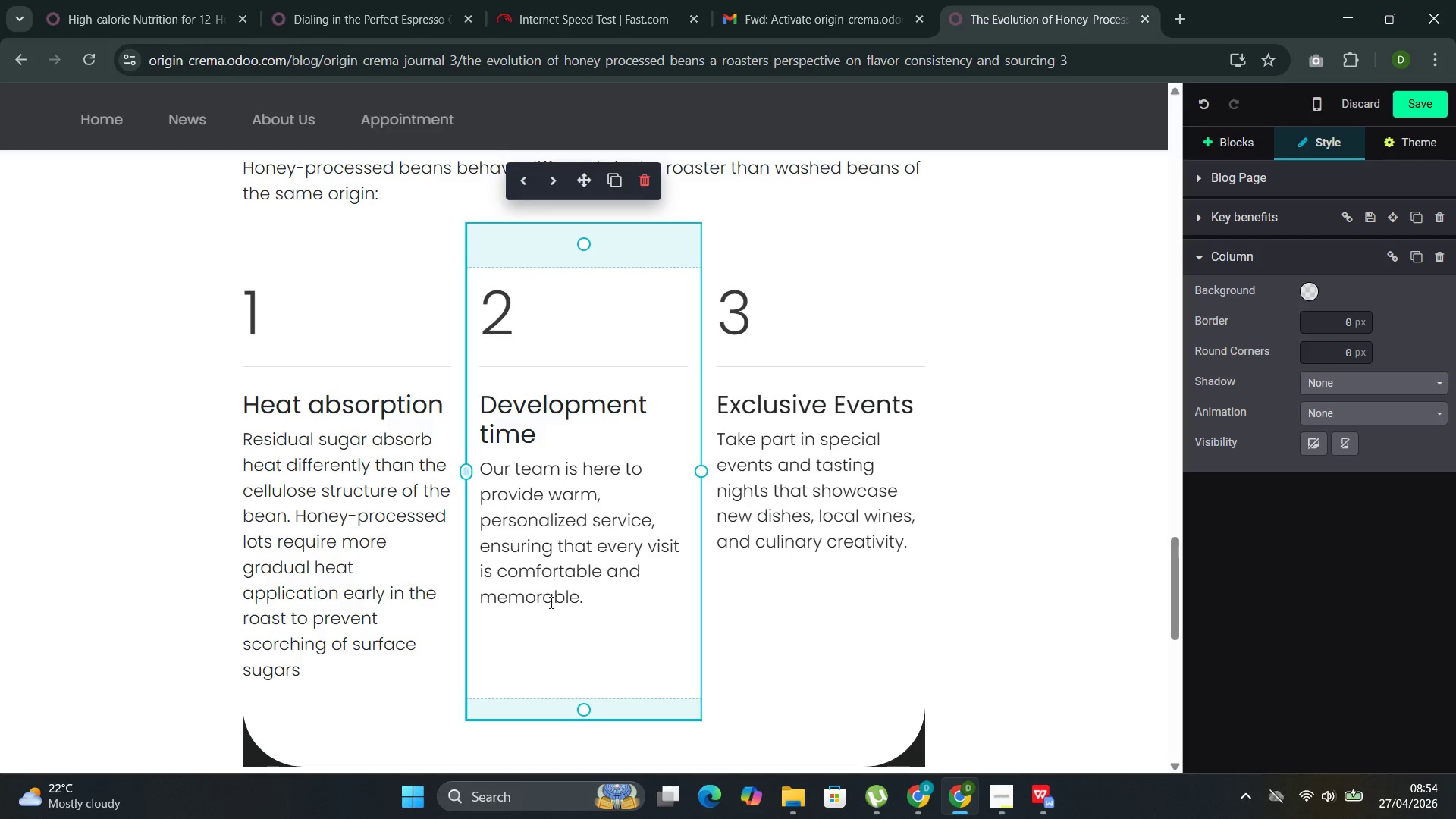 
left_click_drag(start_coordinate=[608, 610], to_coordinate=[520, 478])
 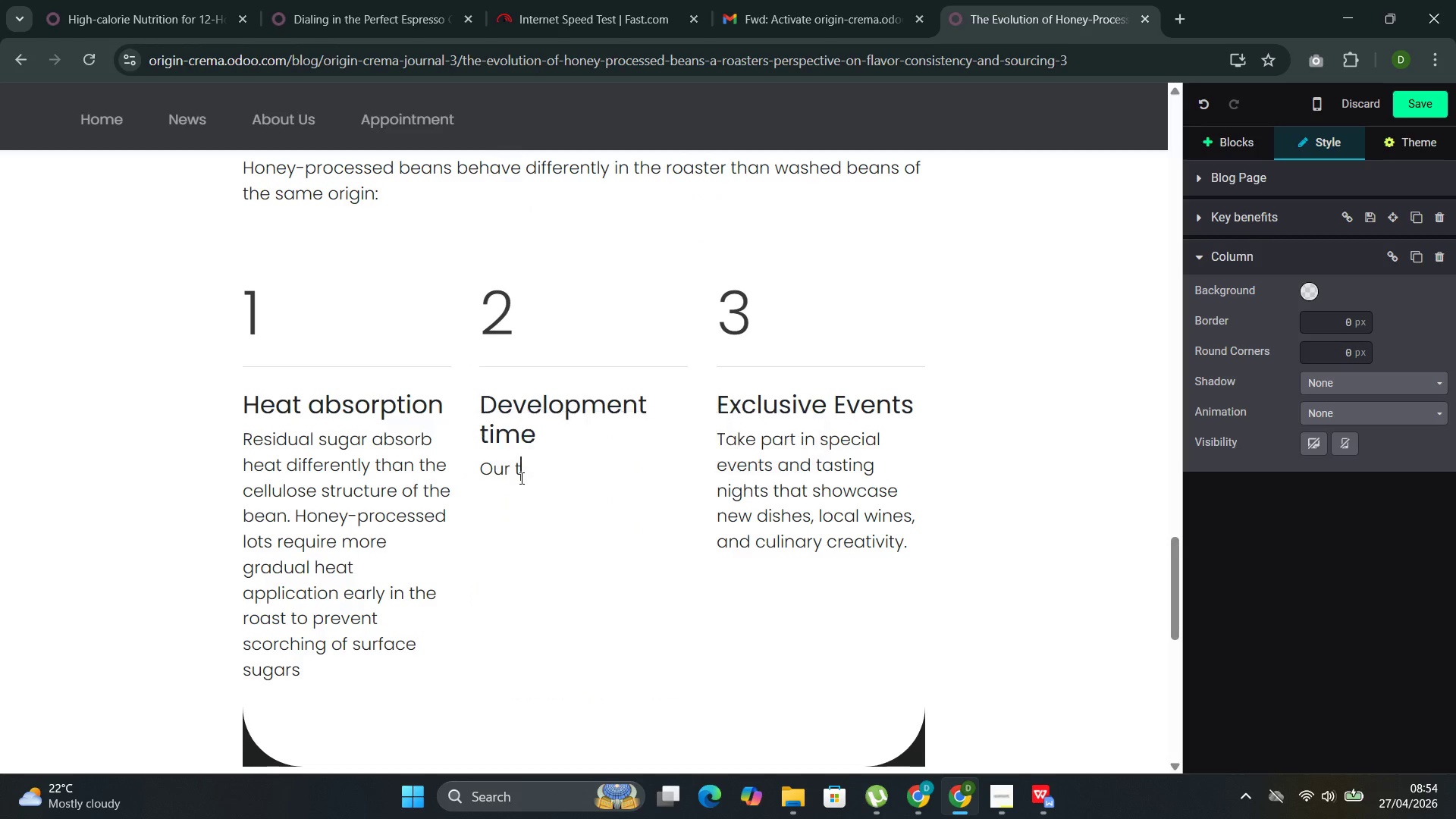 
key(Backspace)
 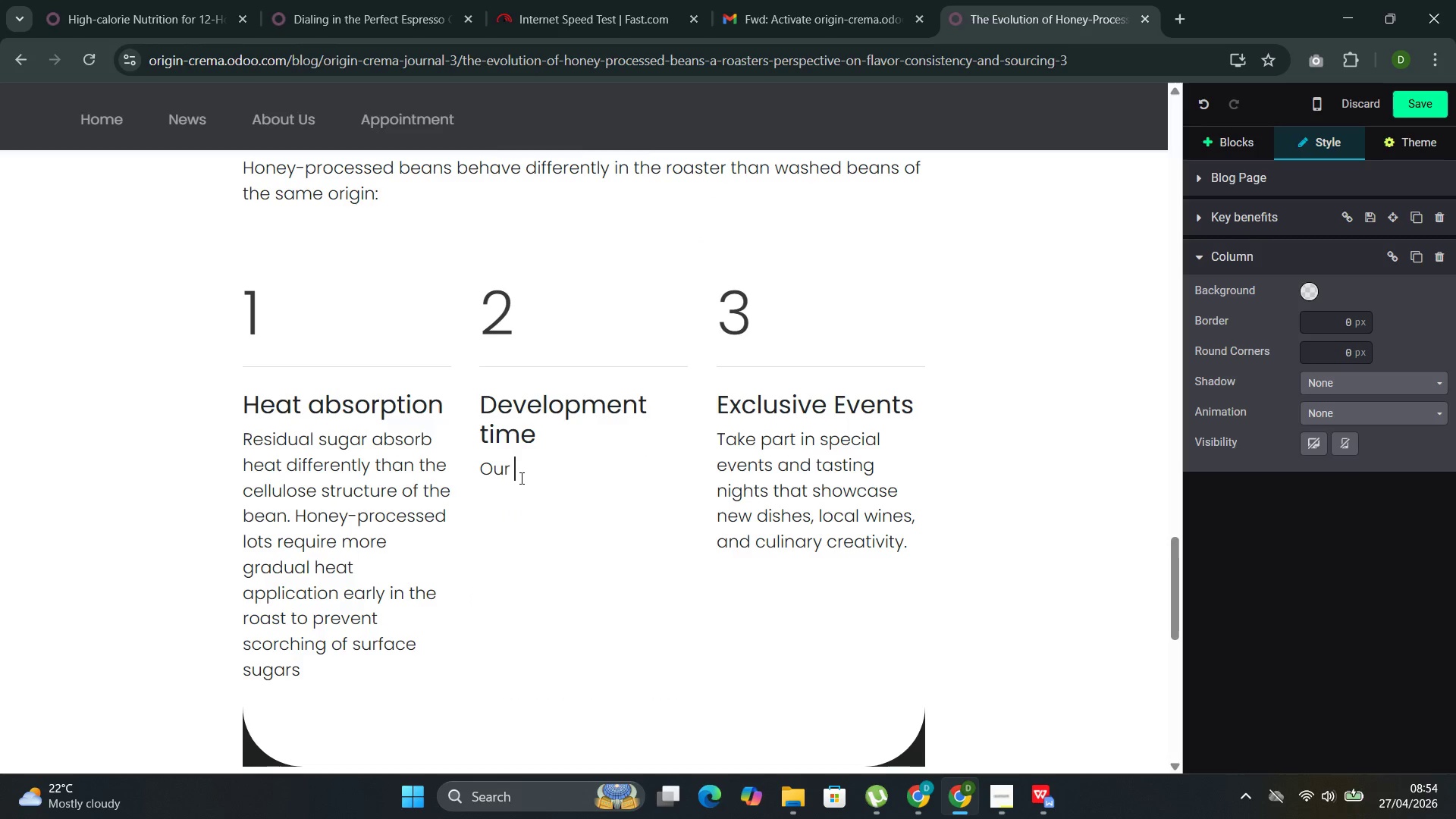 
key(Backspace)
 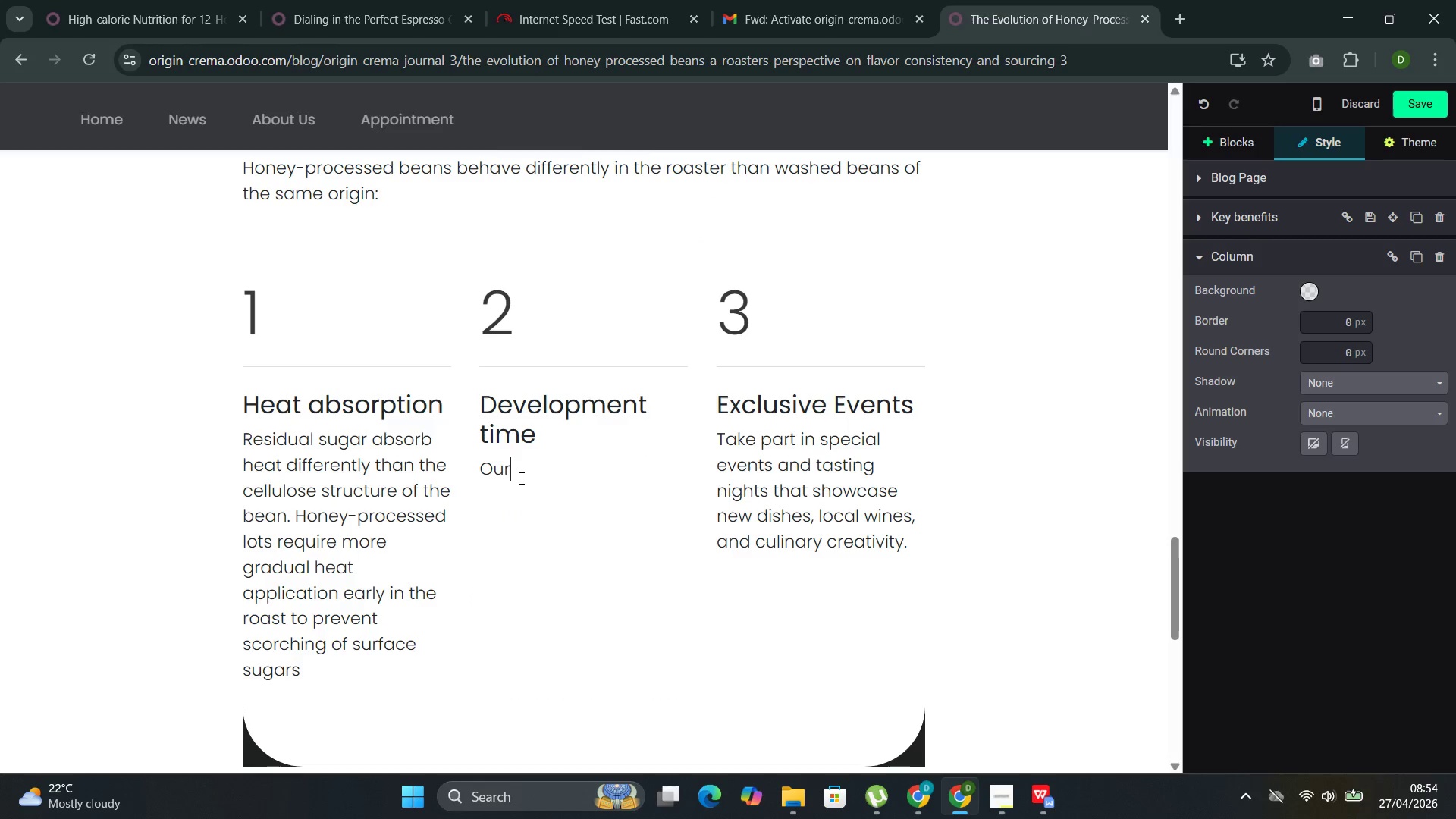 
key(Backspace)
 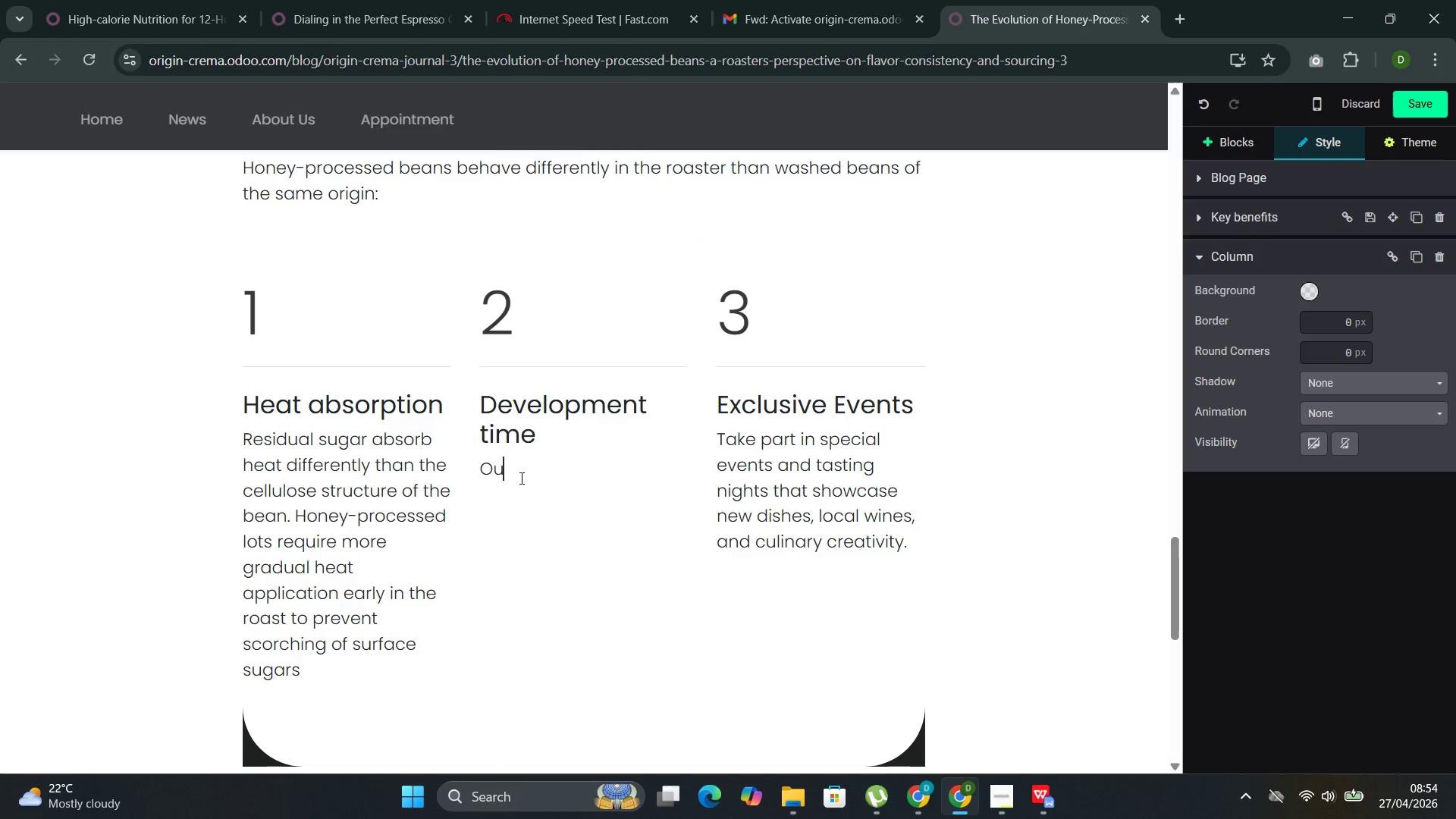 
key(Backspace)
 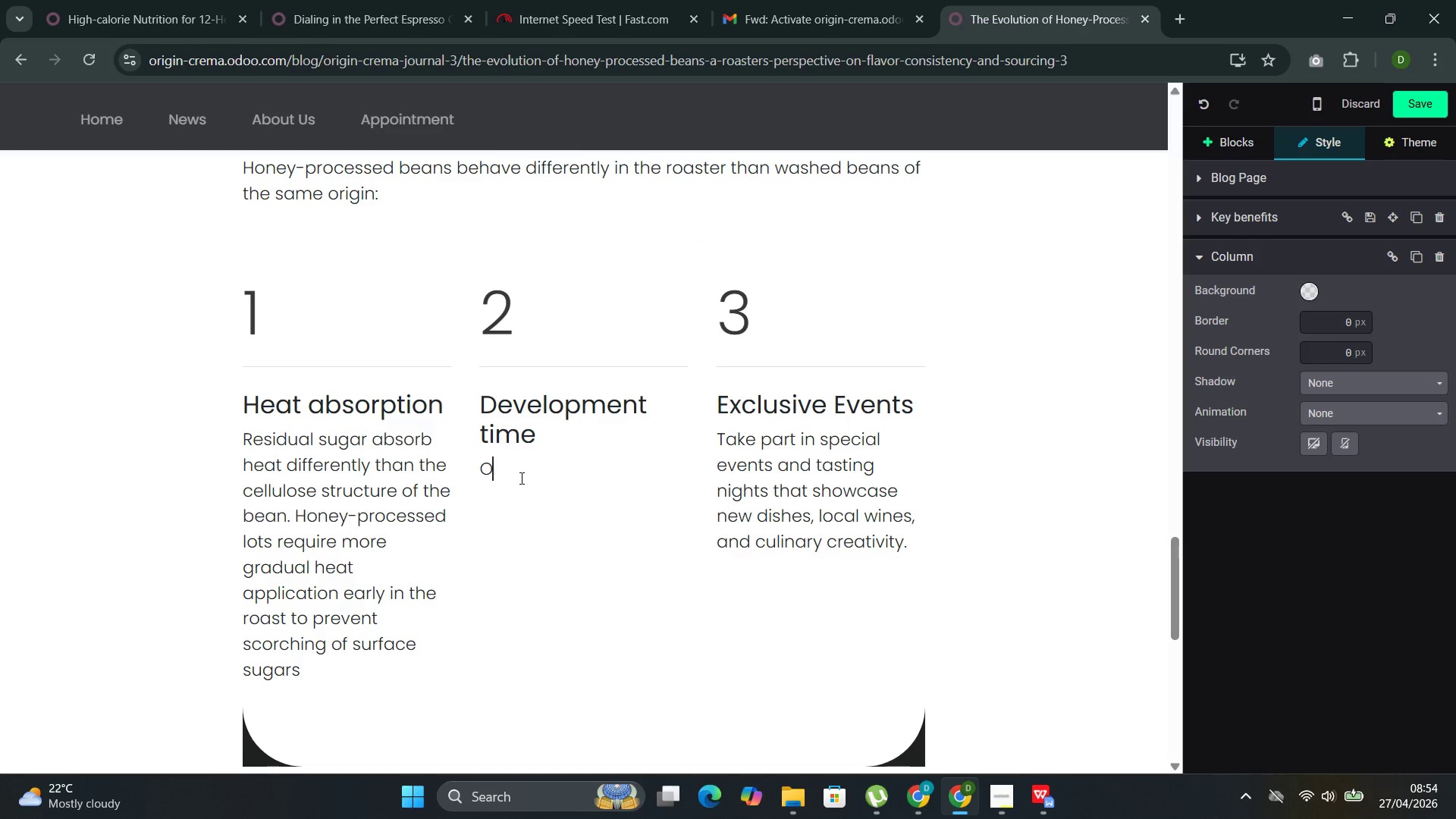 
key(Backspace)
 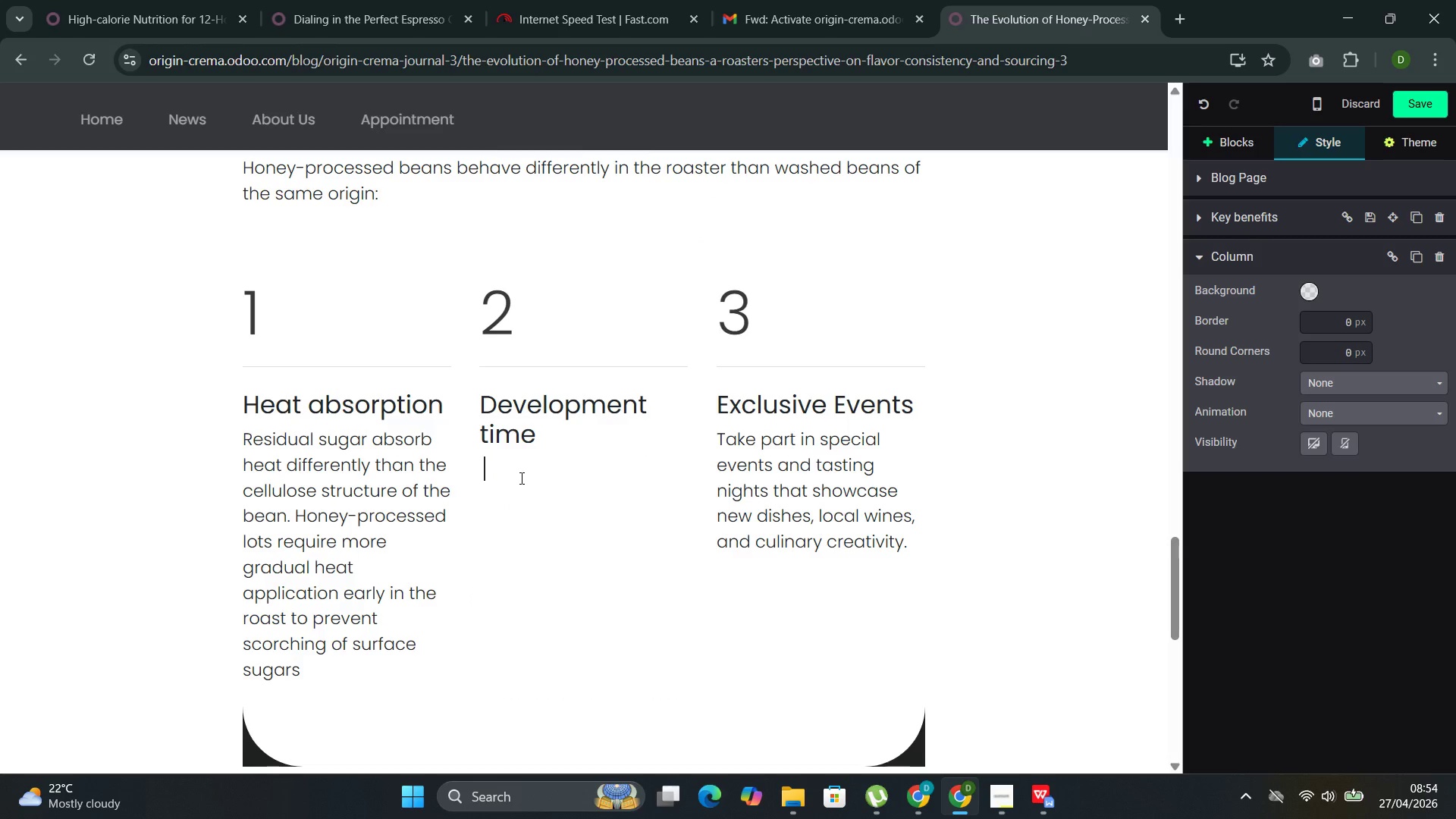 
key(Backspace)
 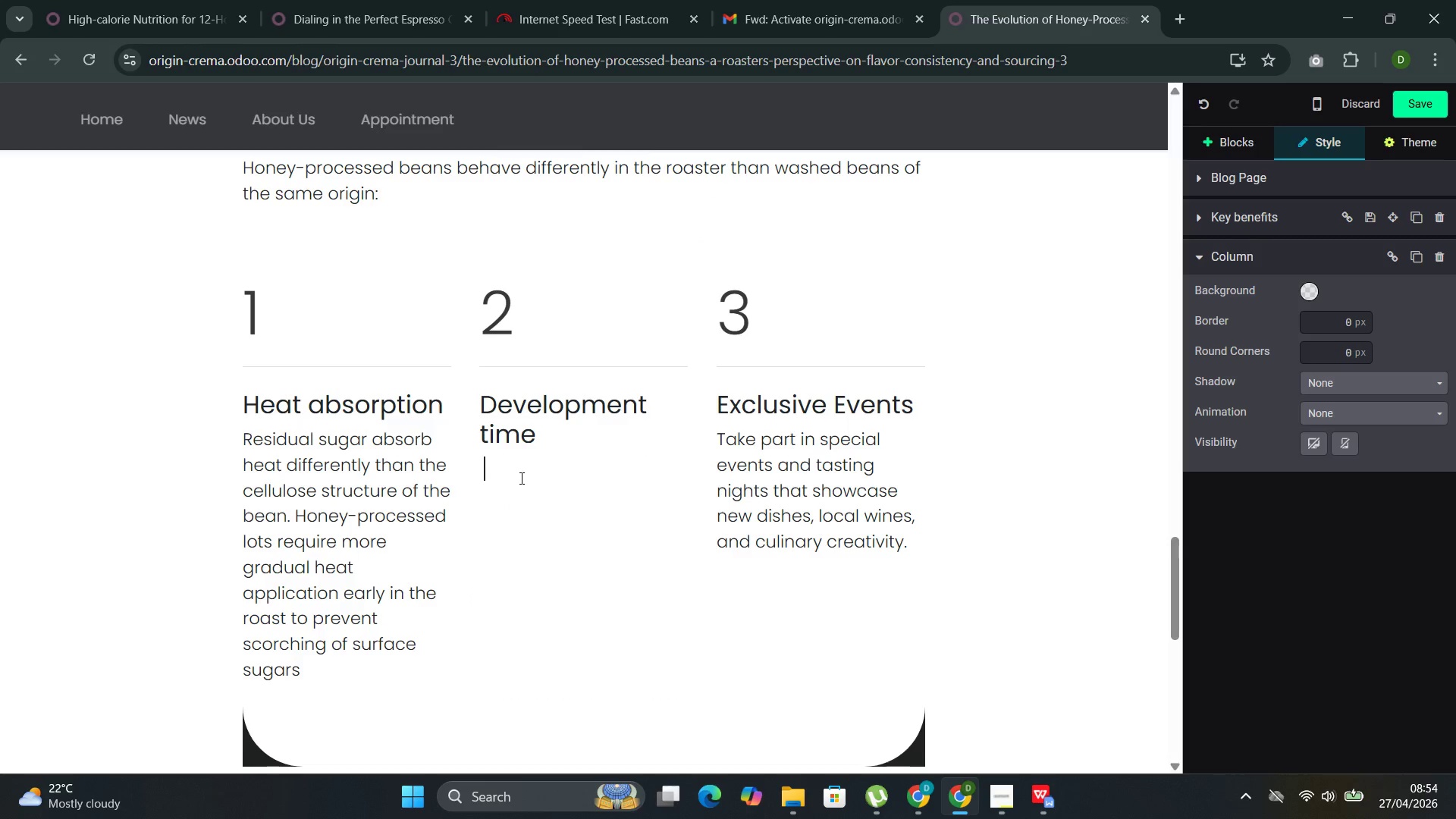 
type(The Maillard reaction )
key(Backspace)
type(--responsibel)
key(Backspace)
key(Backspace)
type(e)
key(Backspace)
type(le for vrow)
 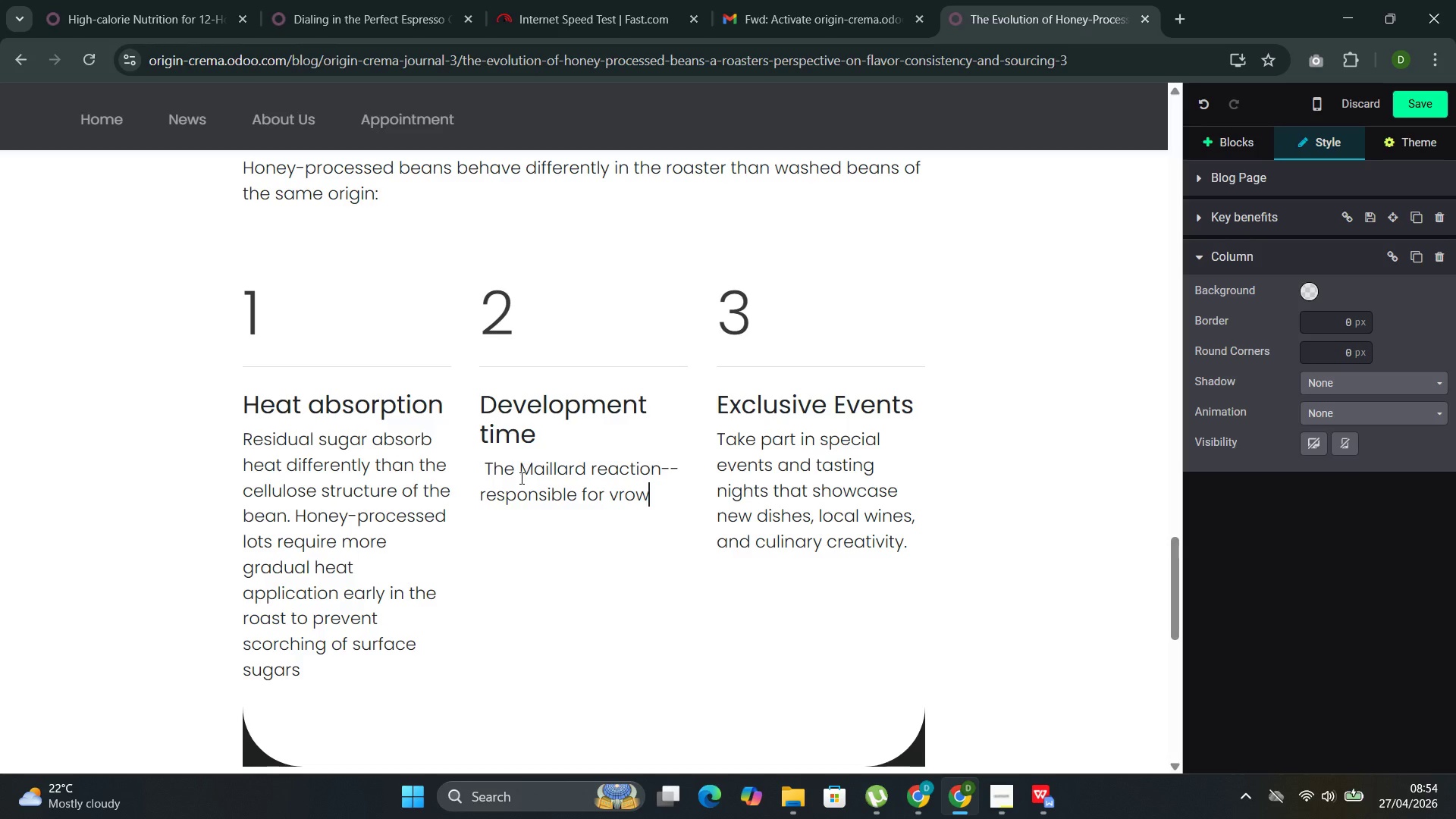 
key(ArrowLeft)
 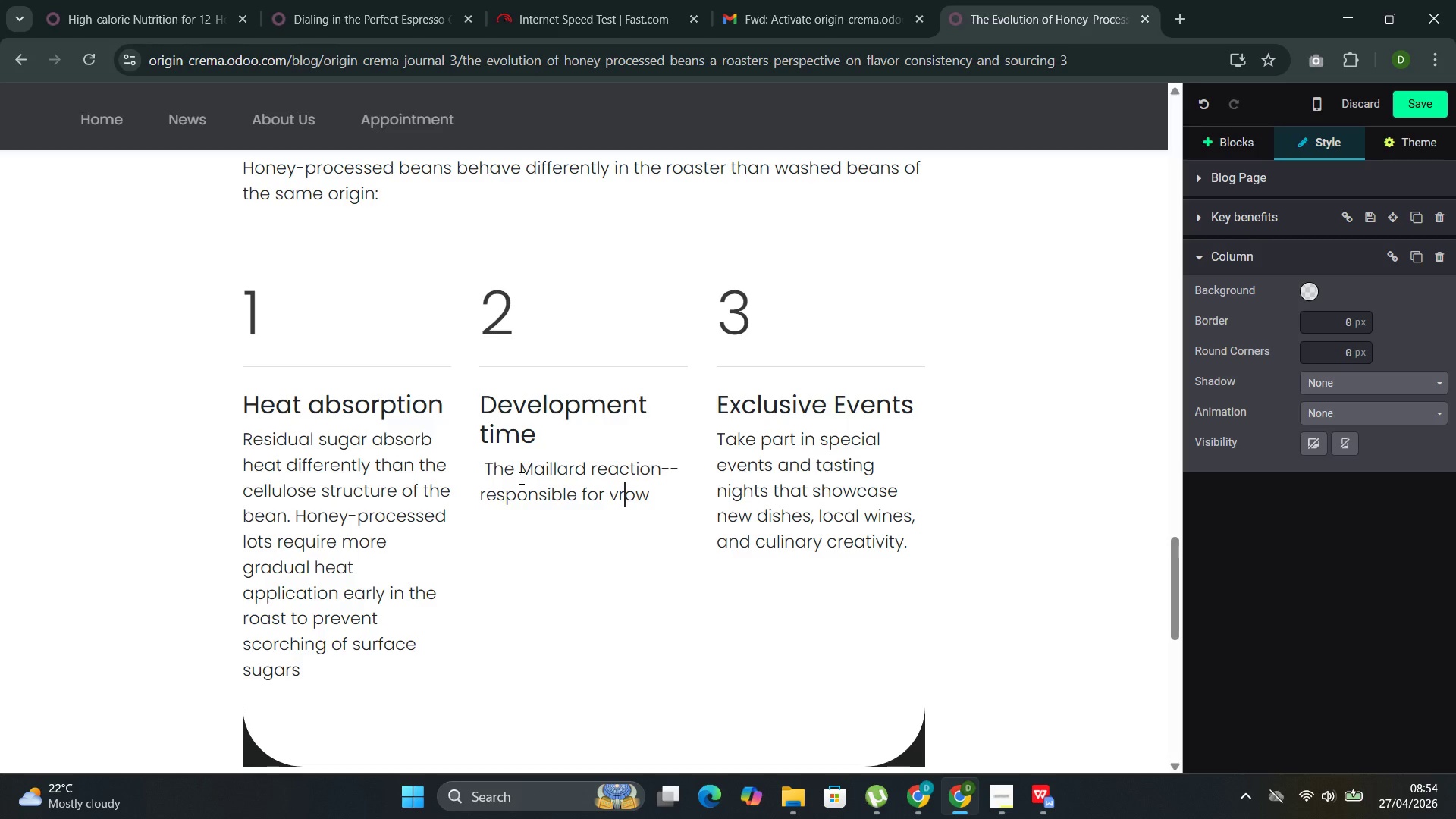 
key(ArrowLeft)
 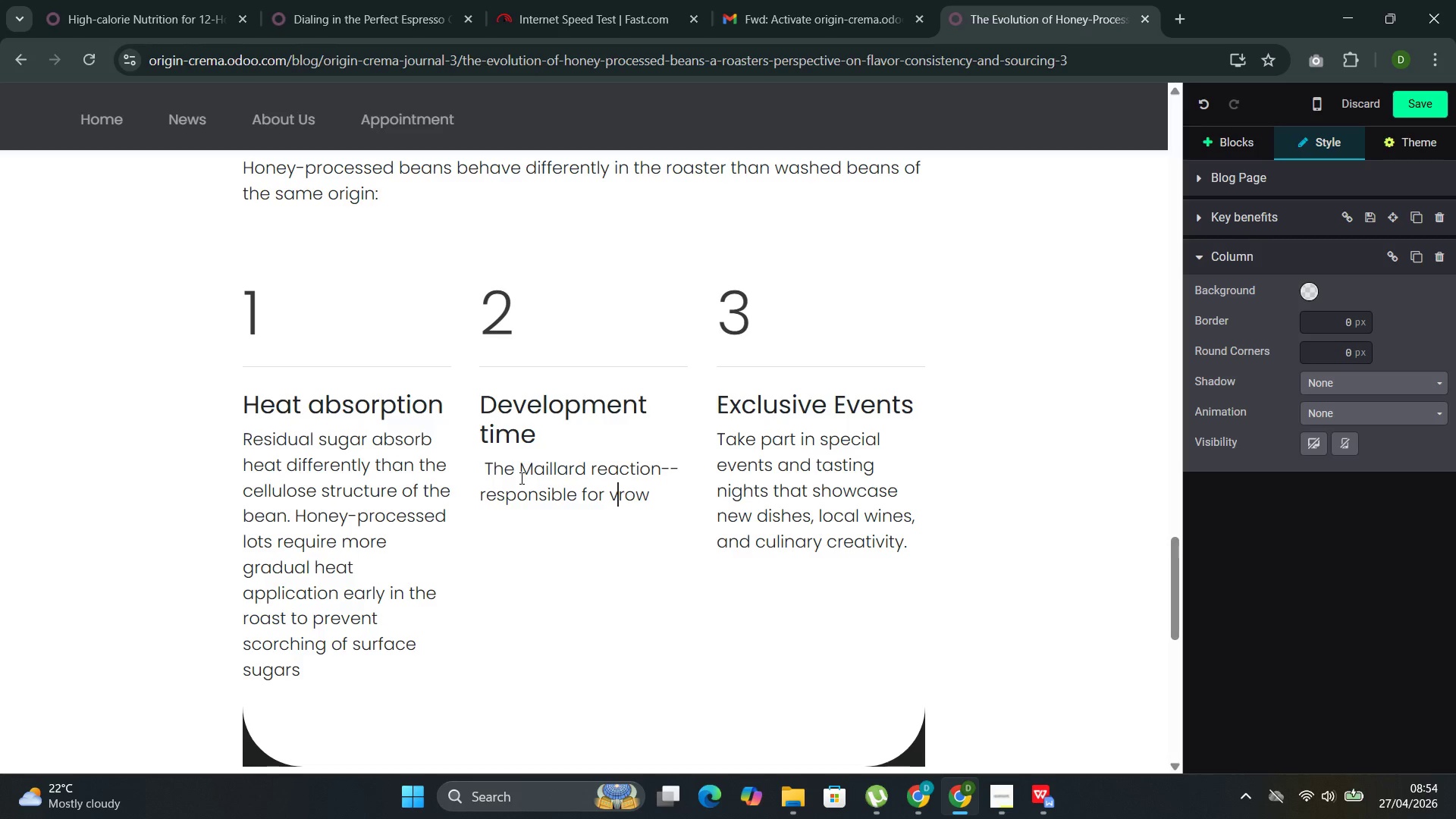 
key(ArrowLeft)
 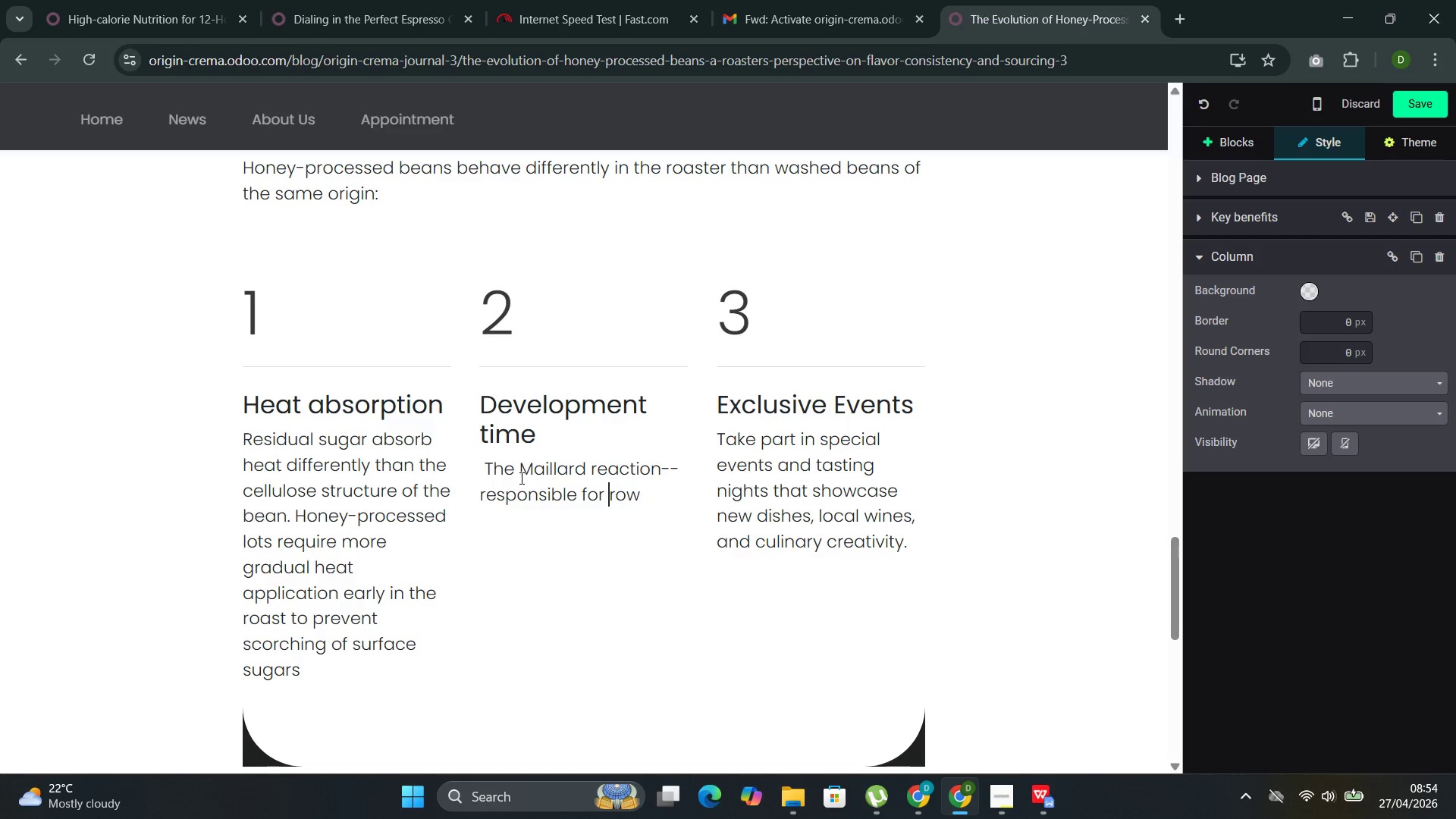 
key(Backspace)
 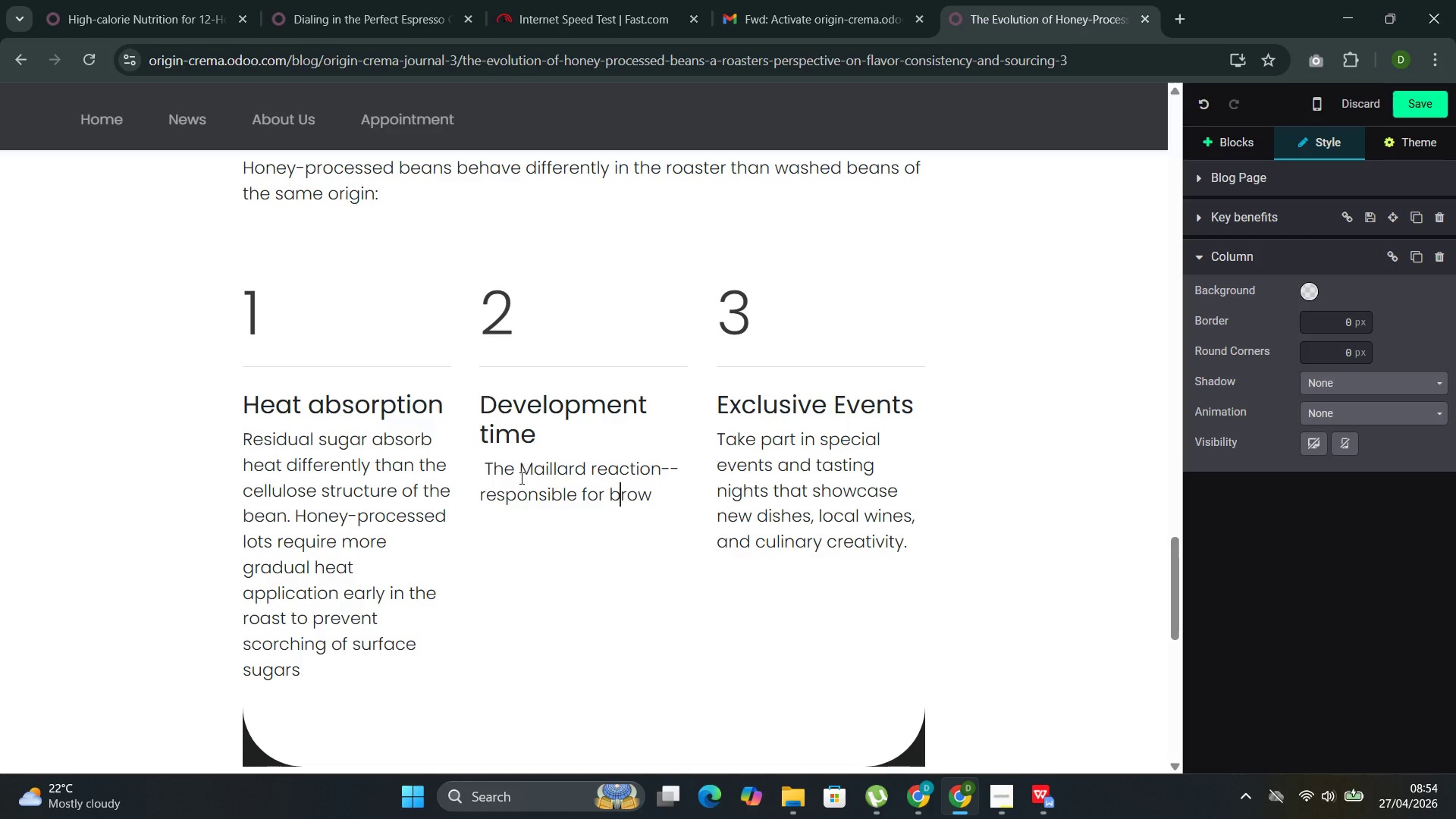 
key(B)
 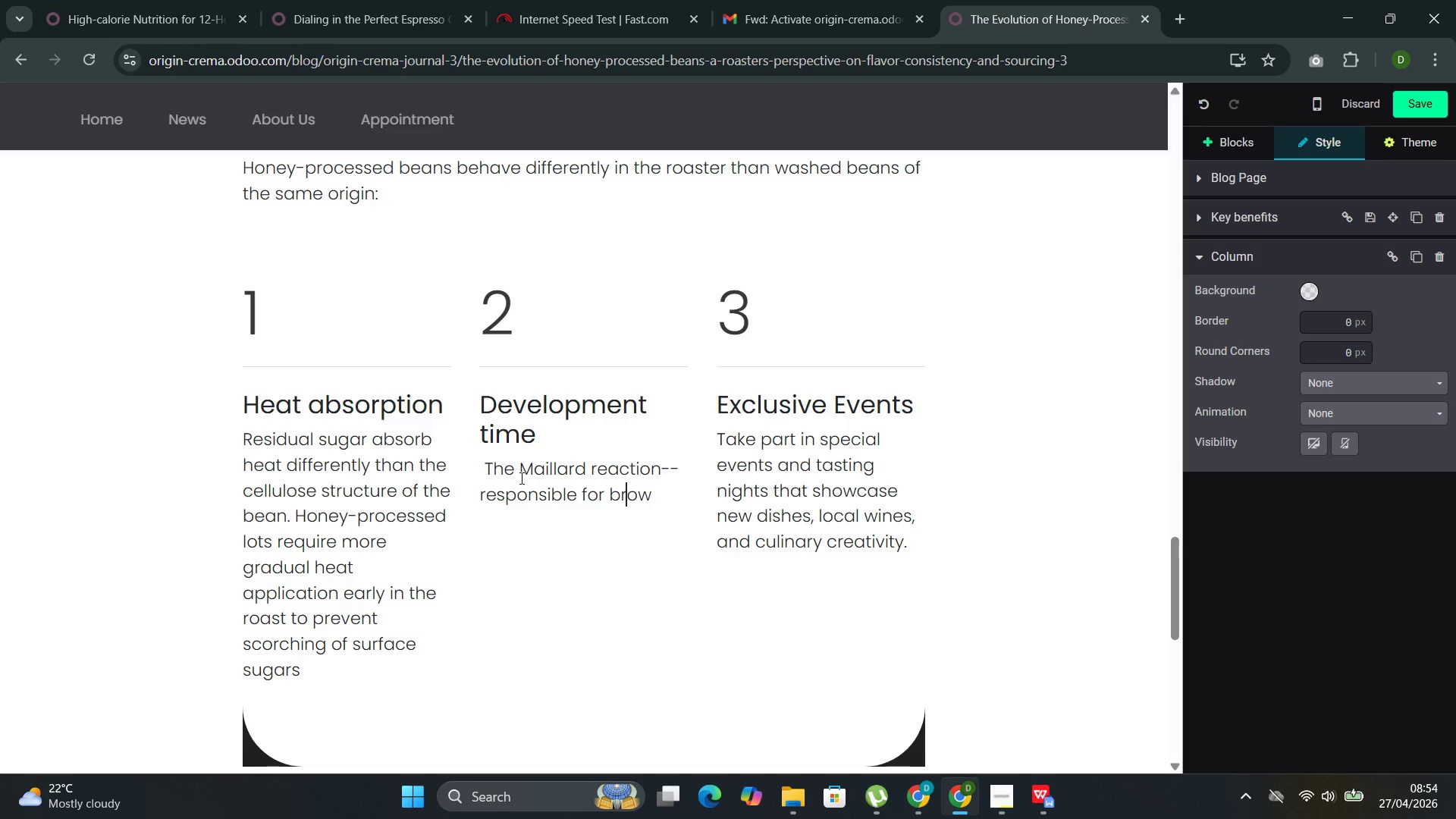 
key(ArrowRight)
 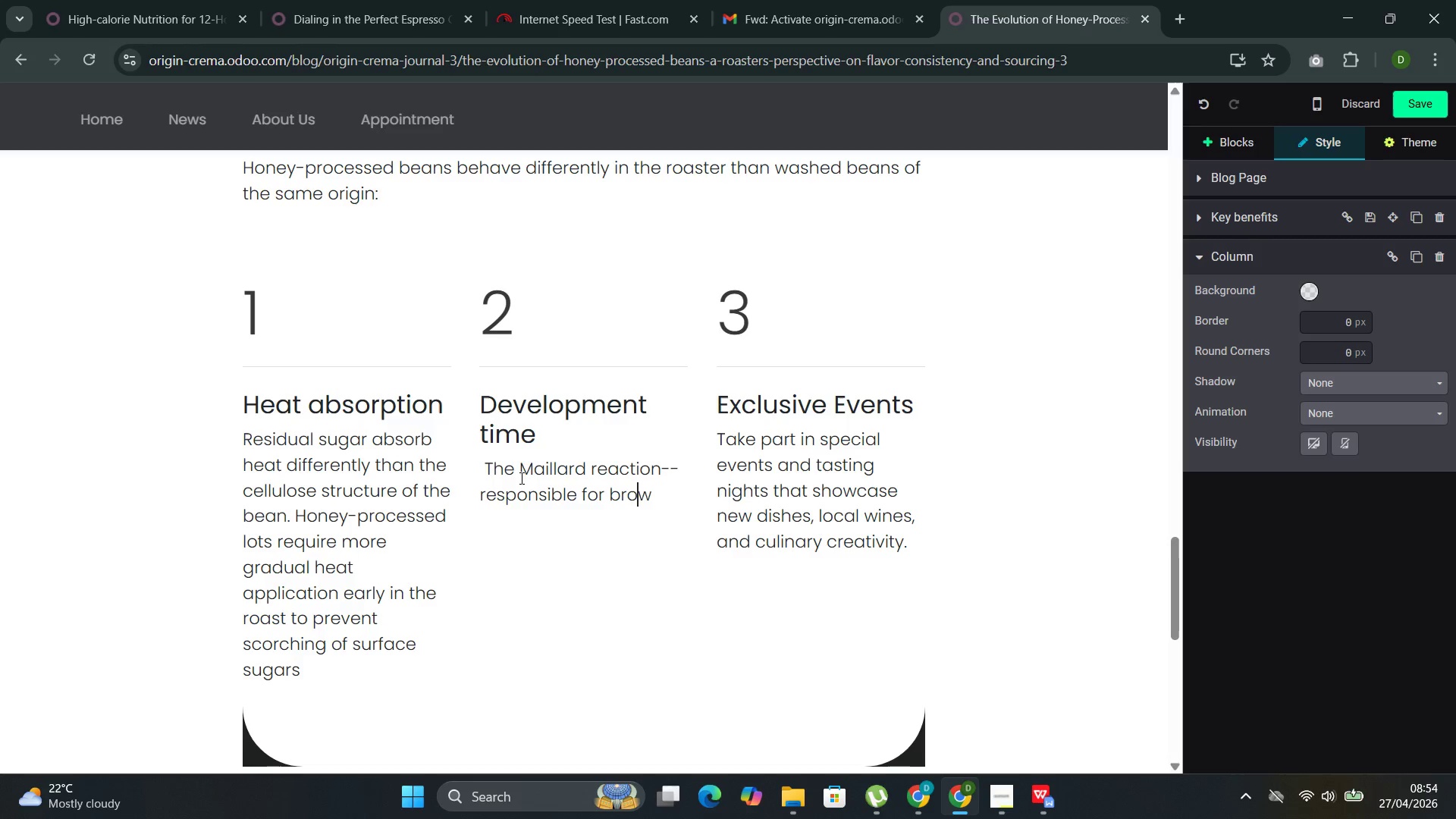 
key(ArrowRight)
 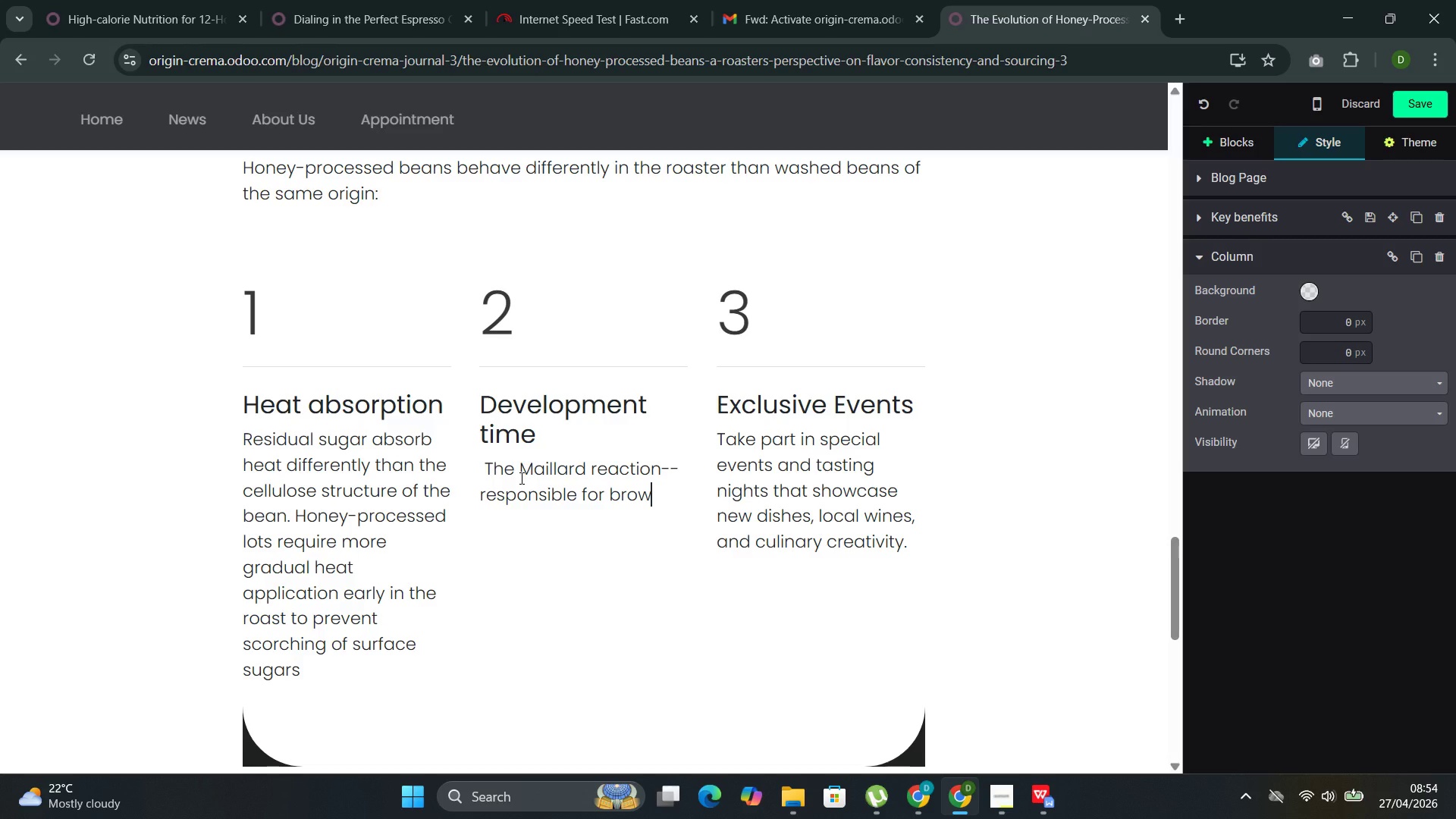 
key(ArrowRight)
 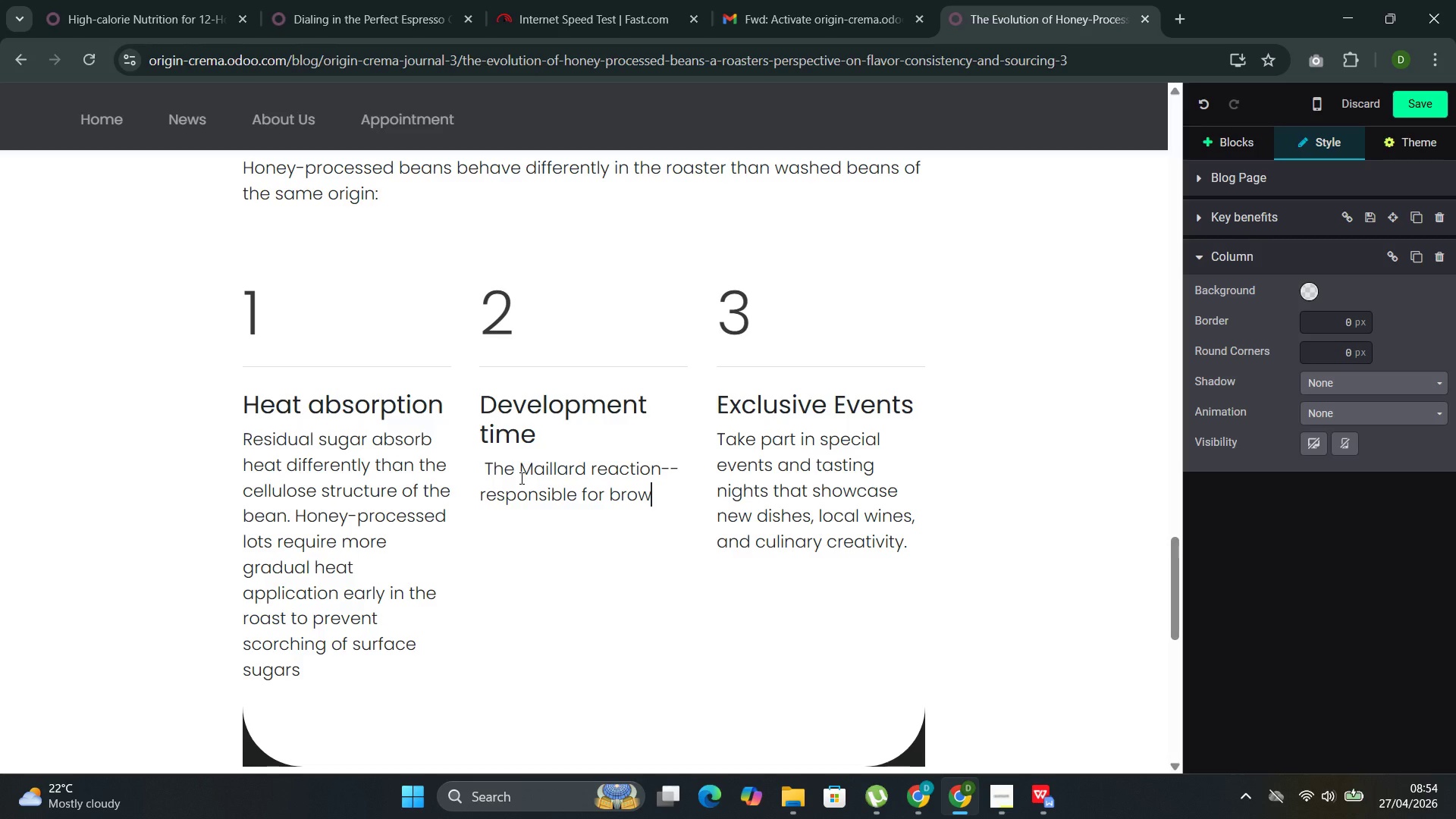 
type(ning and the development of savory)
 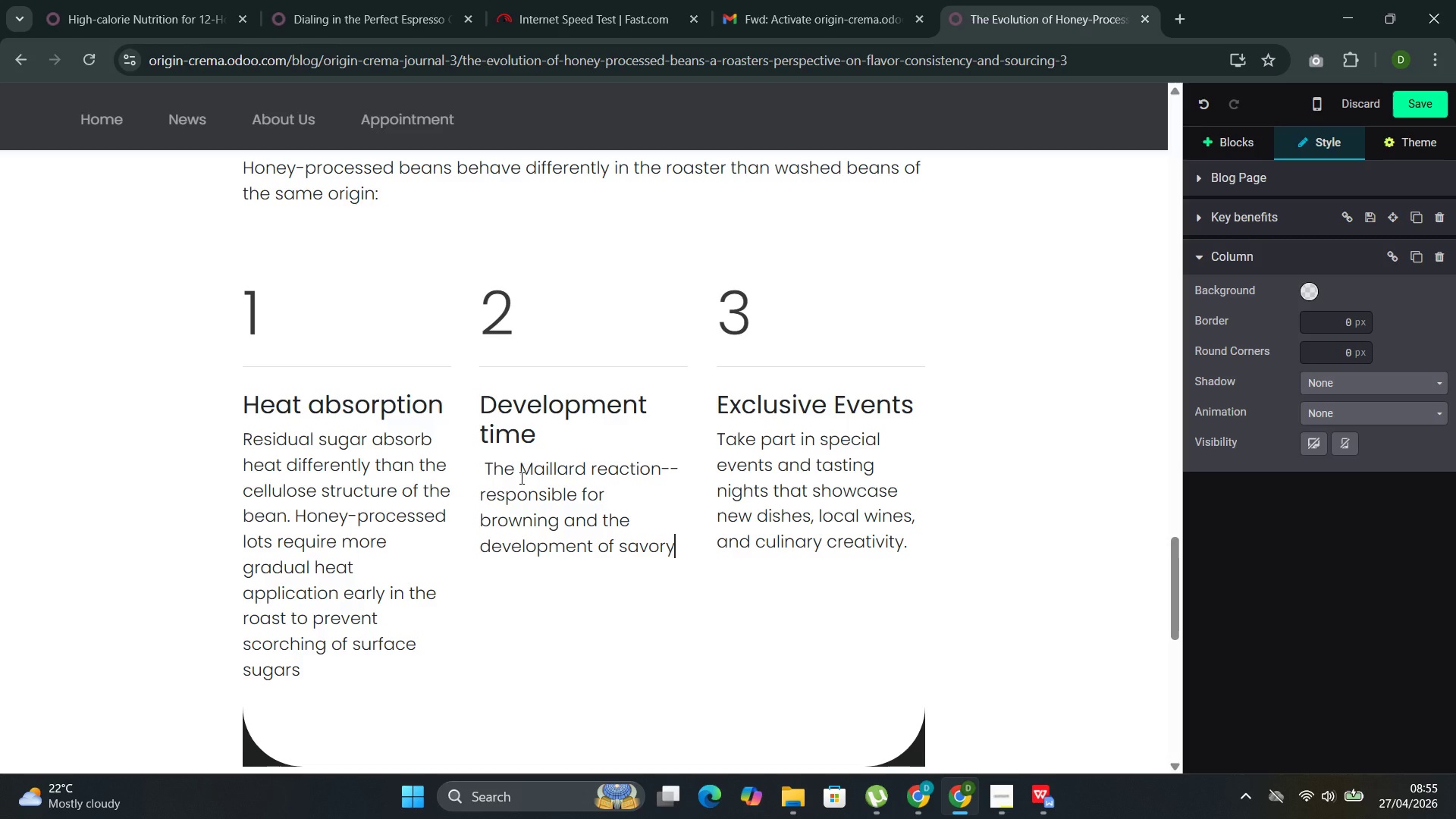 
type(, cat)
key(Backspace)
type(ramelized flavors--proceeds f)
key(Backspace)
type(differently in presence of fruit sugars. Honey-processed beans often benefit from sligh)
 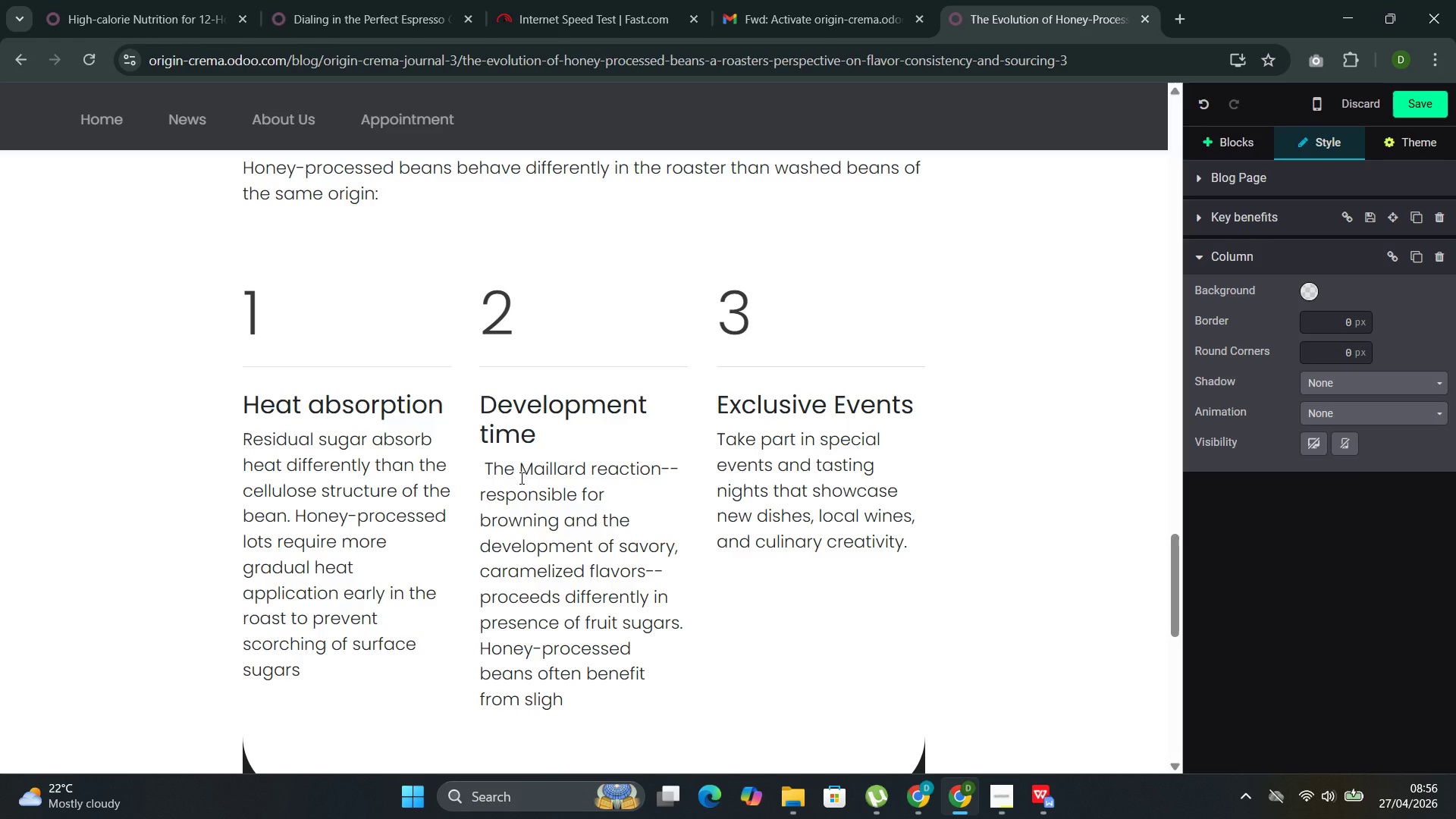 
type(tly ecten)
 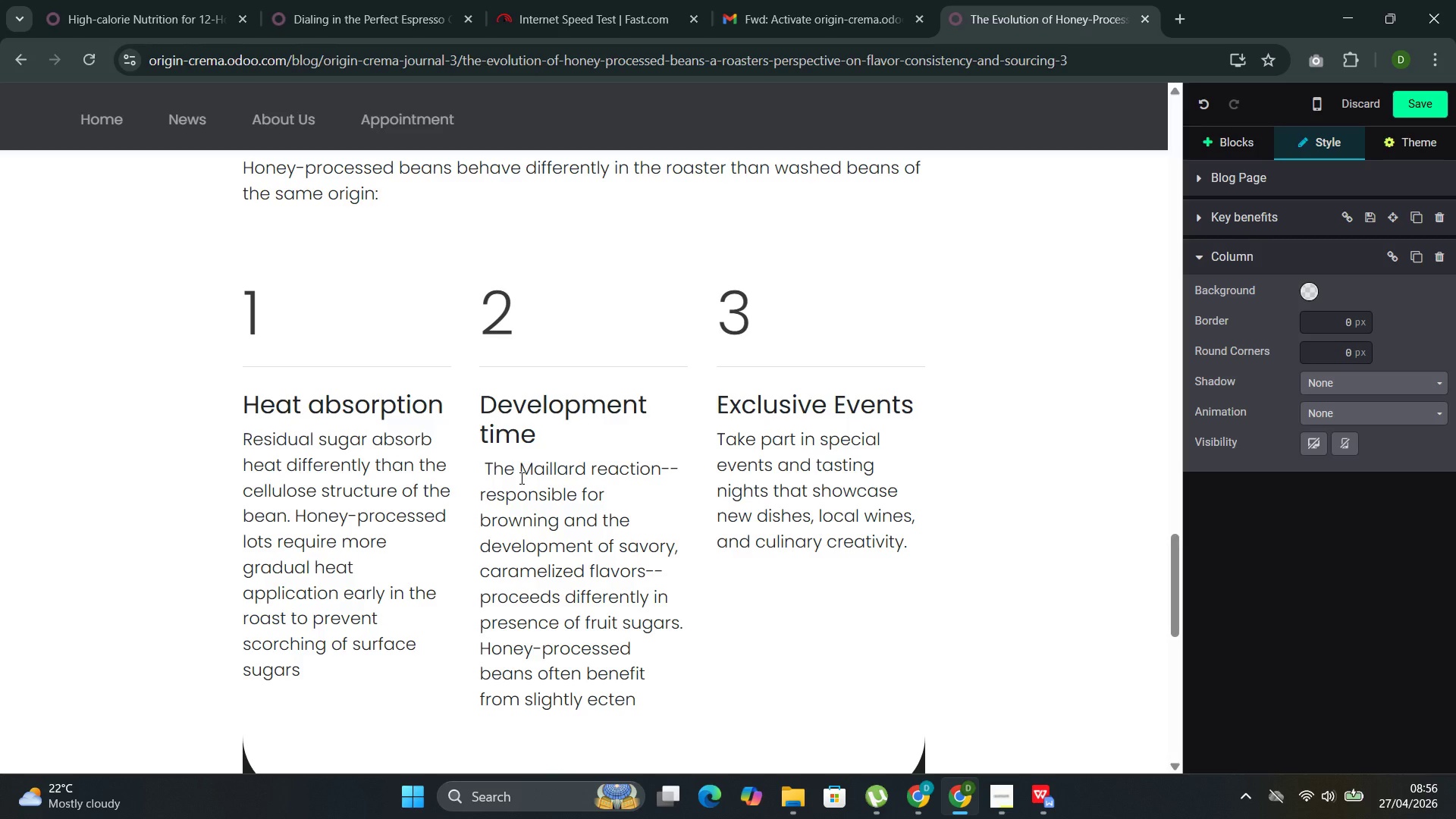 
key(ArrowLeft)
 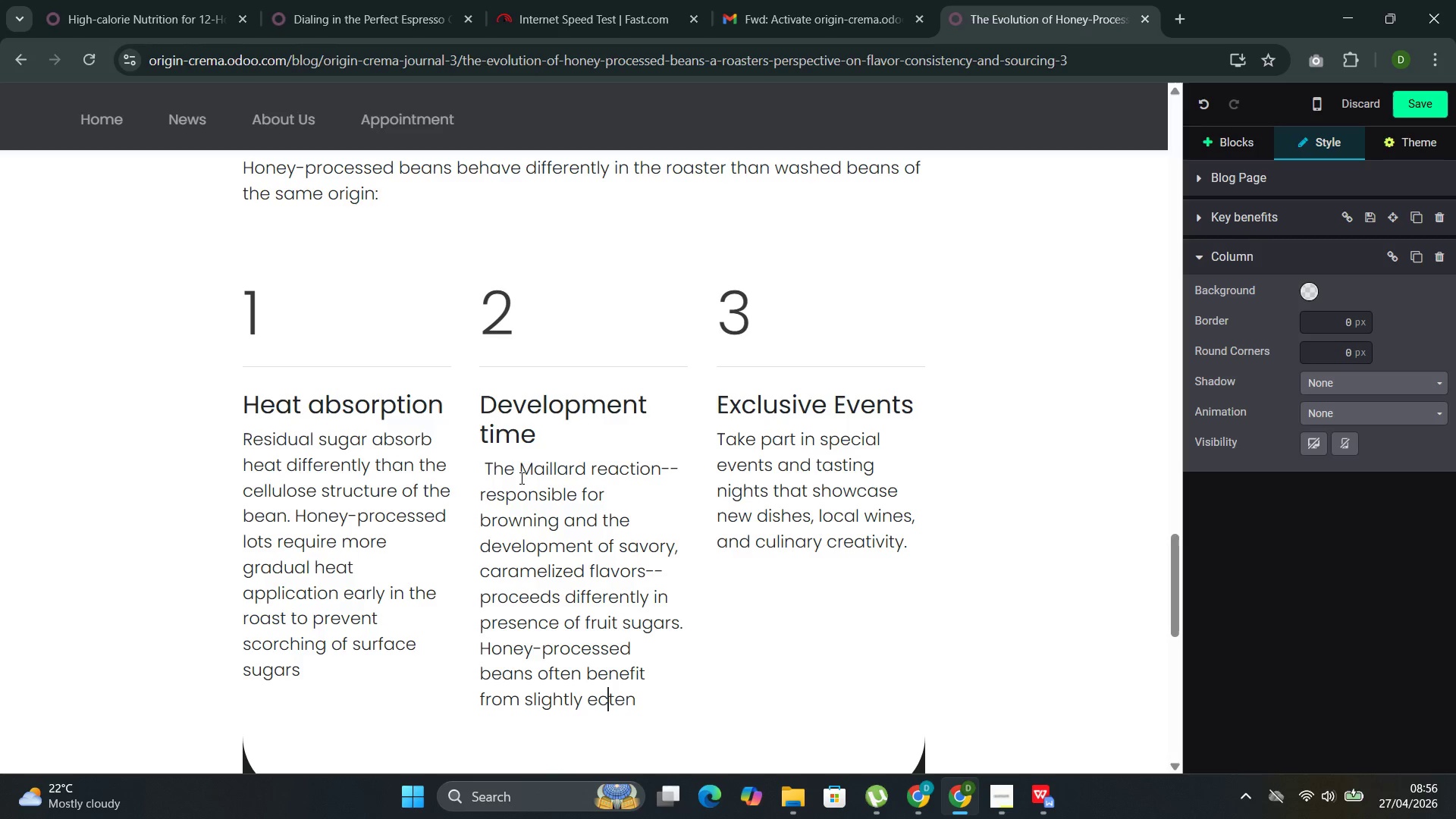 
key(ArrowLeft)
 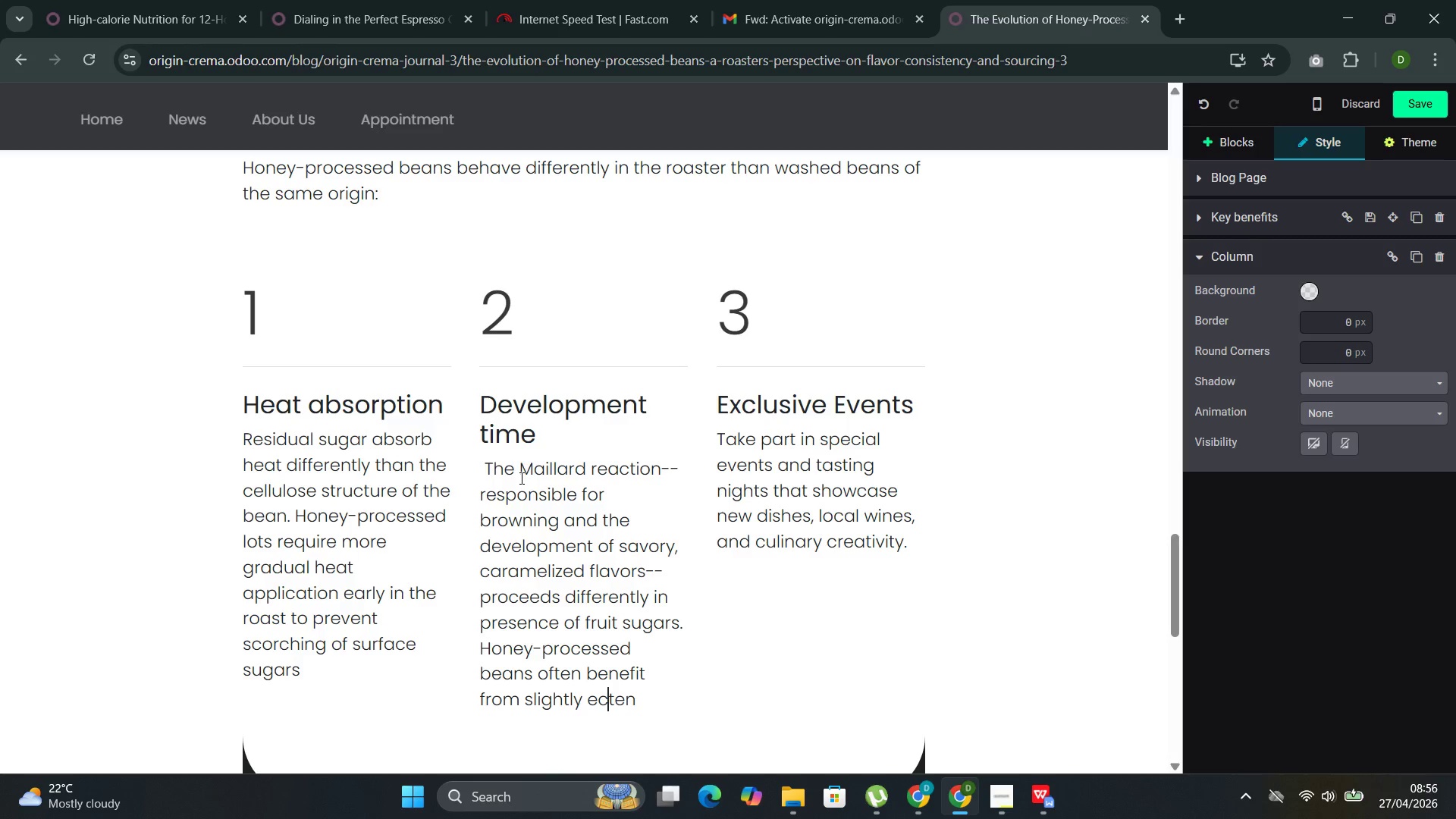 
key(ArrowLeft)
 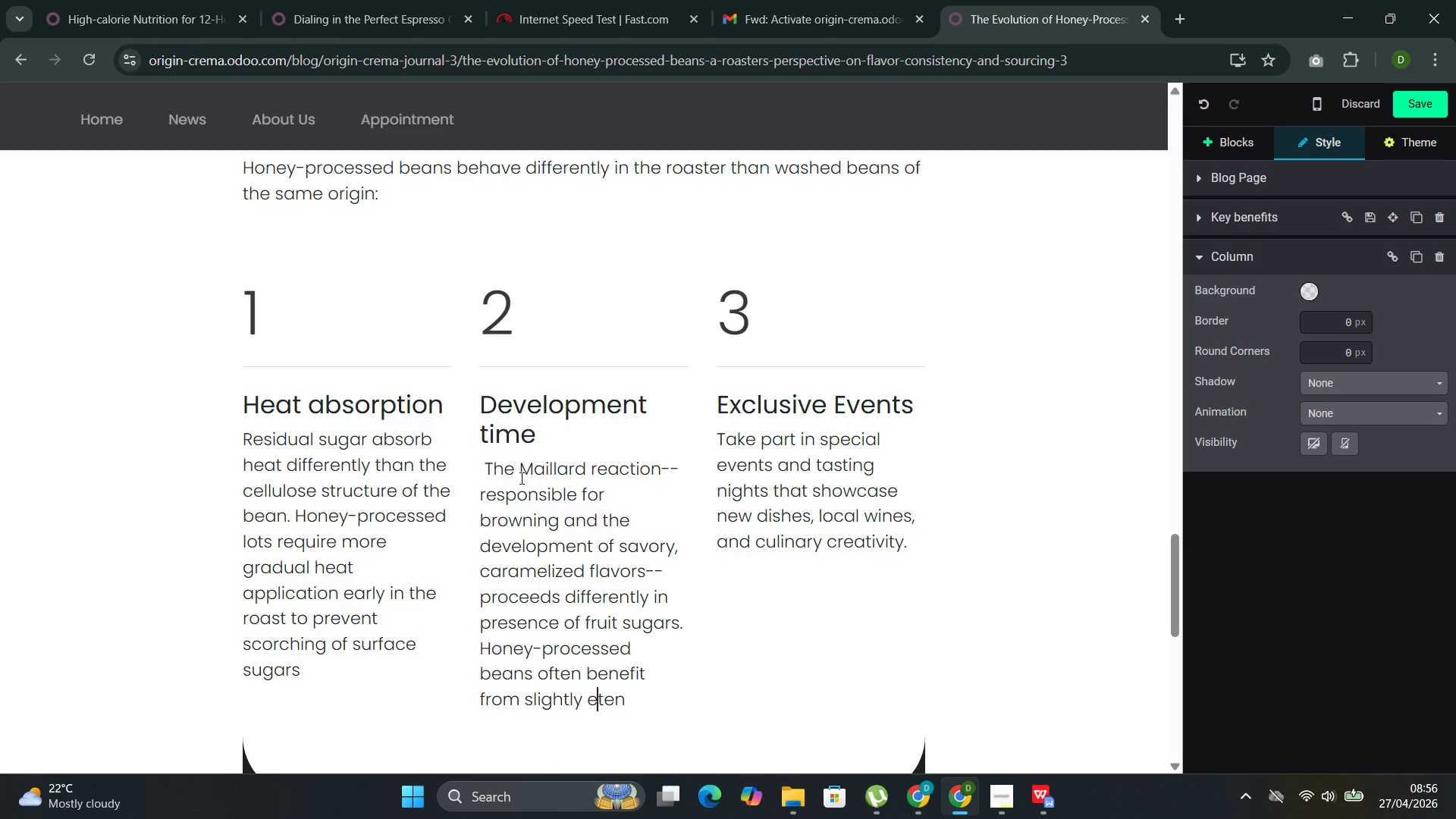 
key(Backspace)
 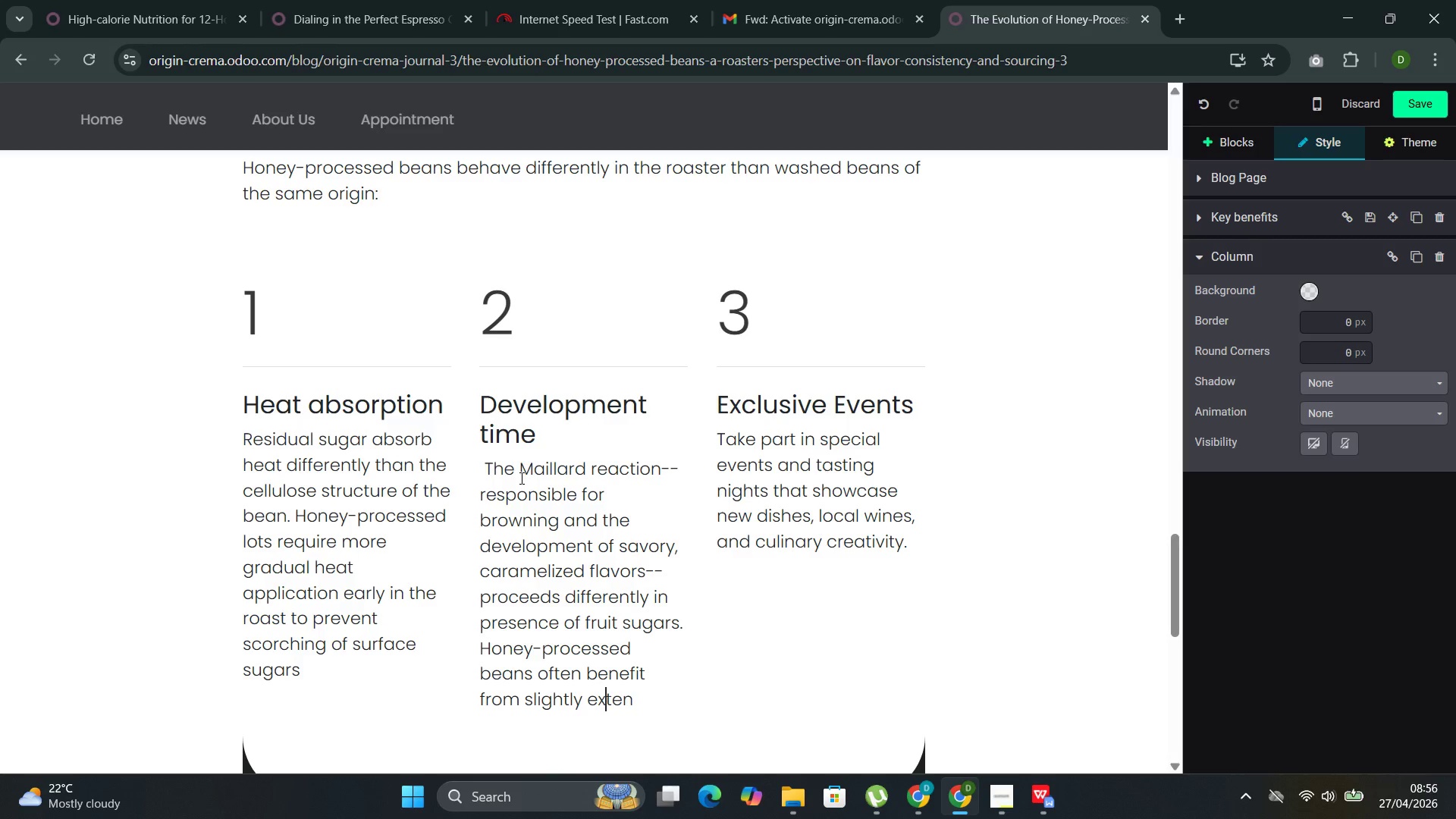 
key(X)
 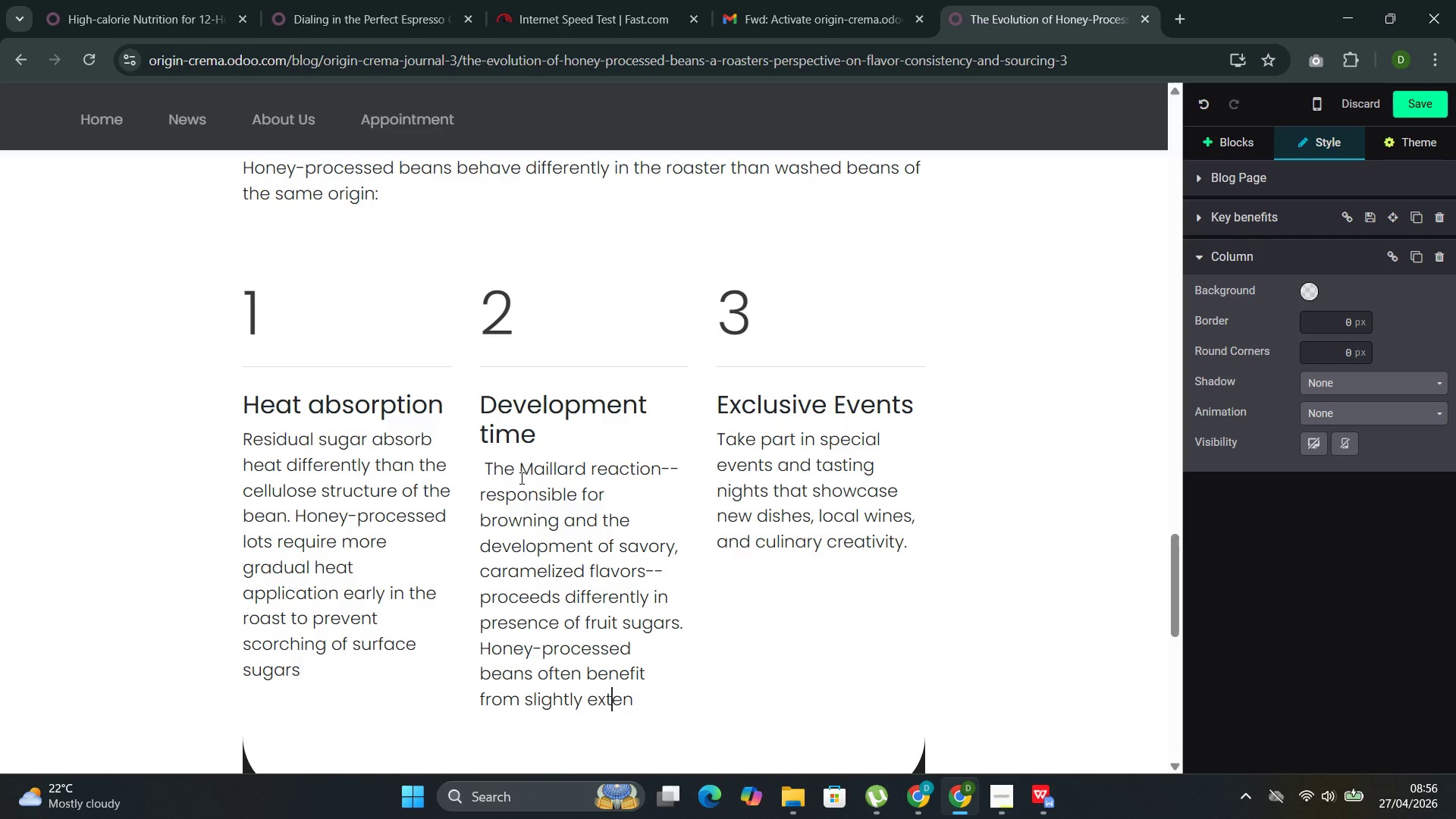 
key(ArrowRight)
 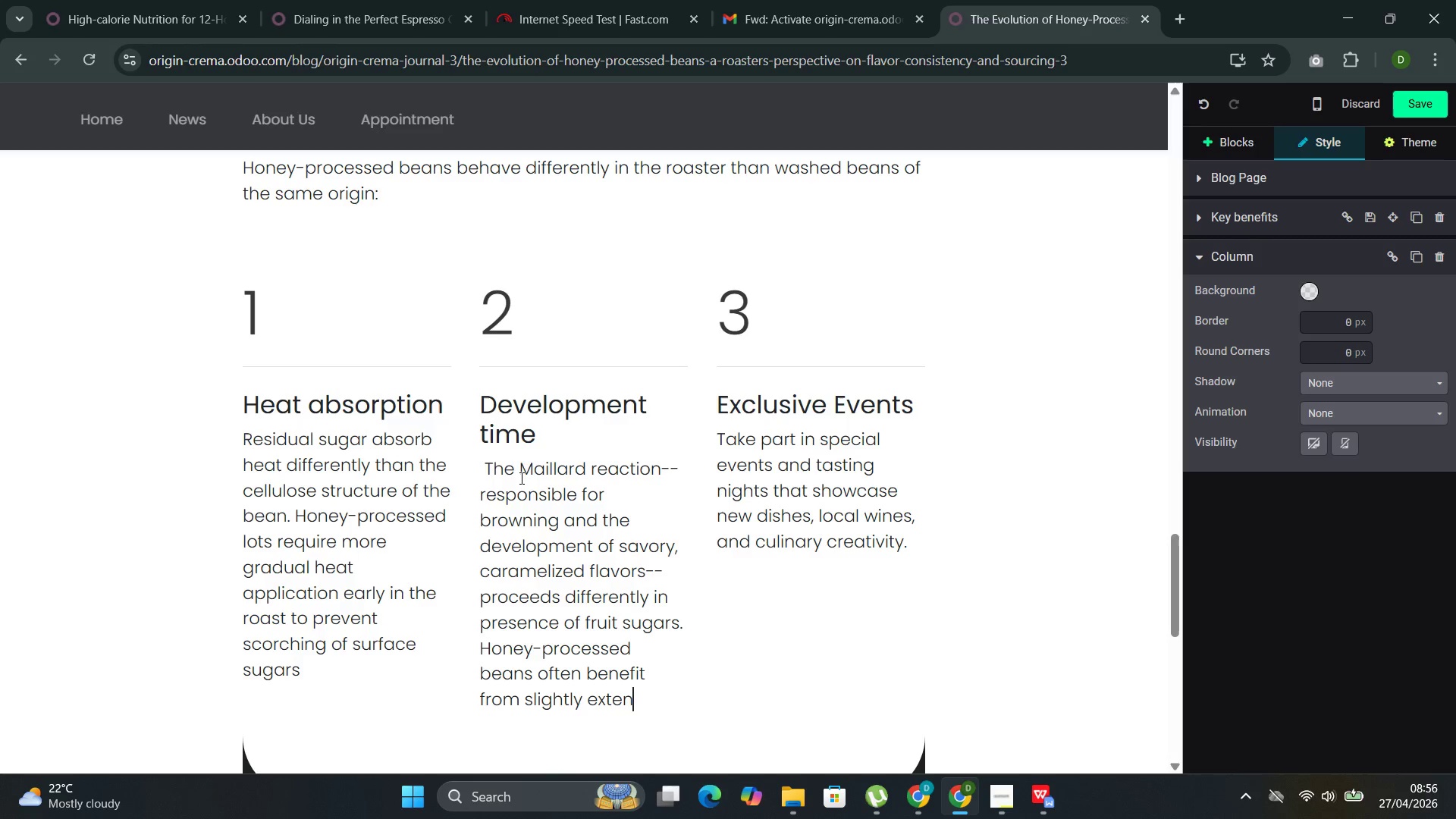 
key(ArrowRight)
 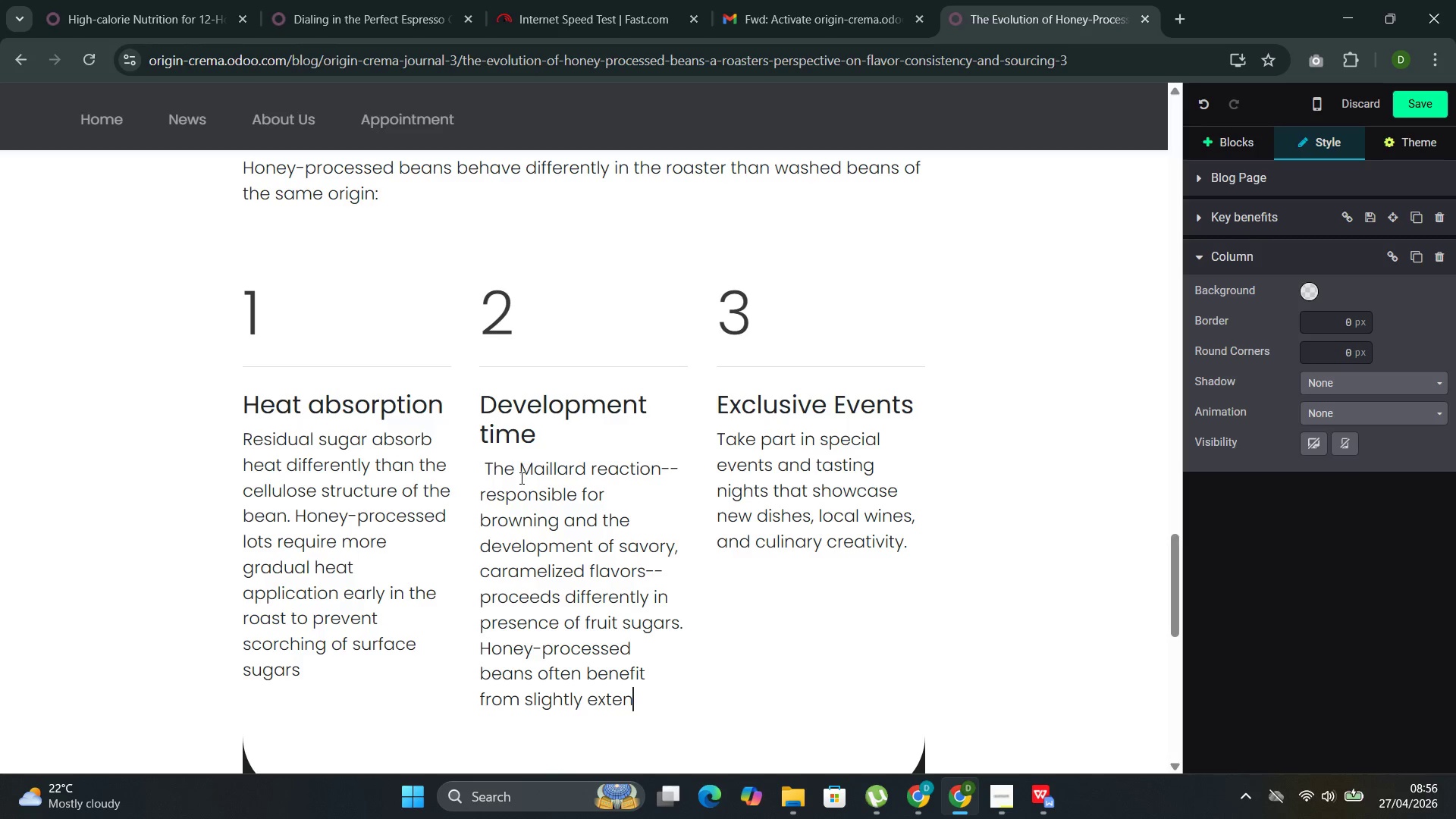 
key(ArrowRight)
 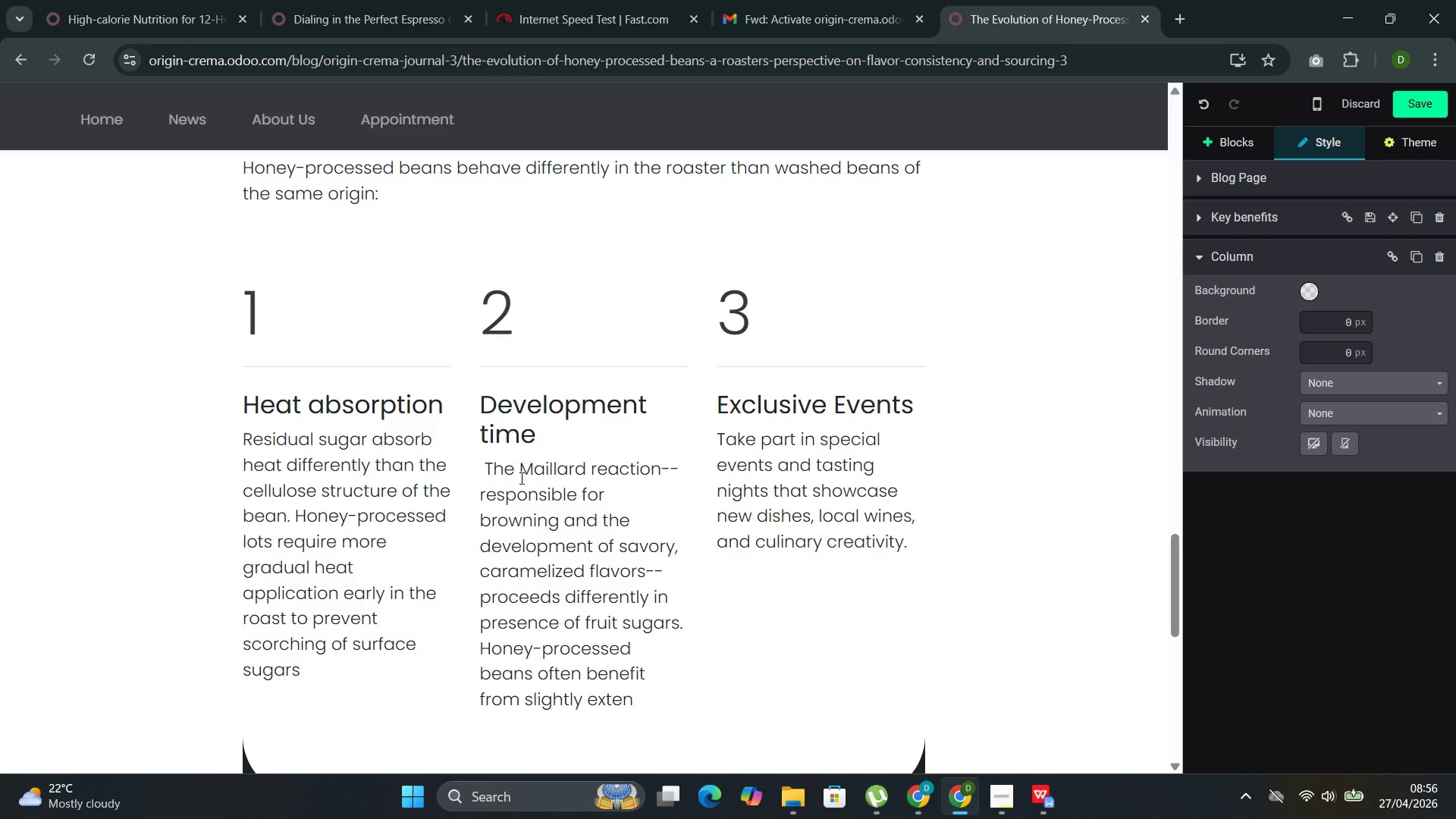 
type(ded)
 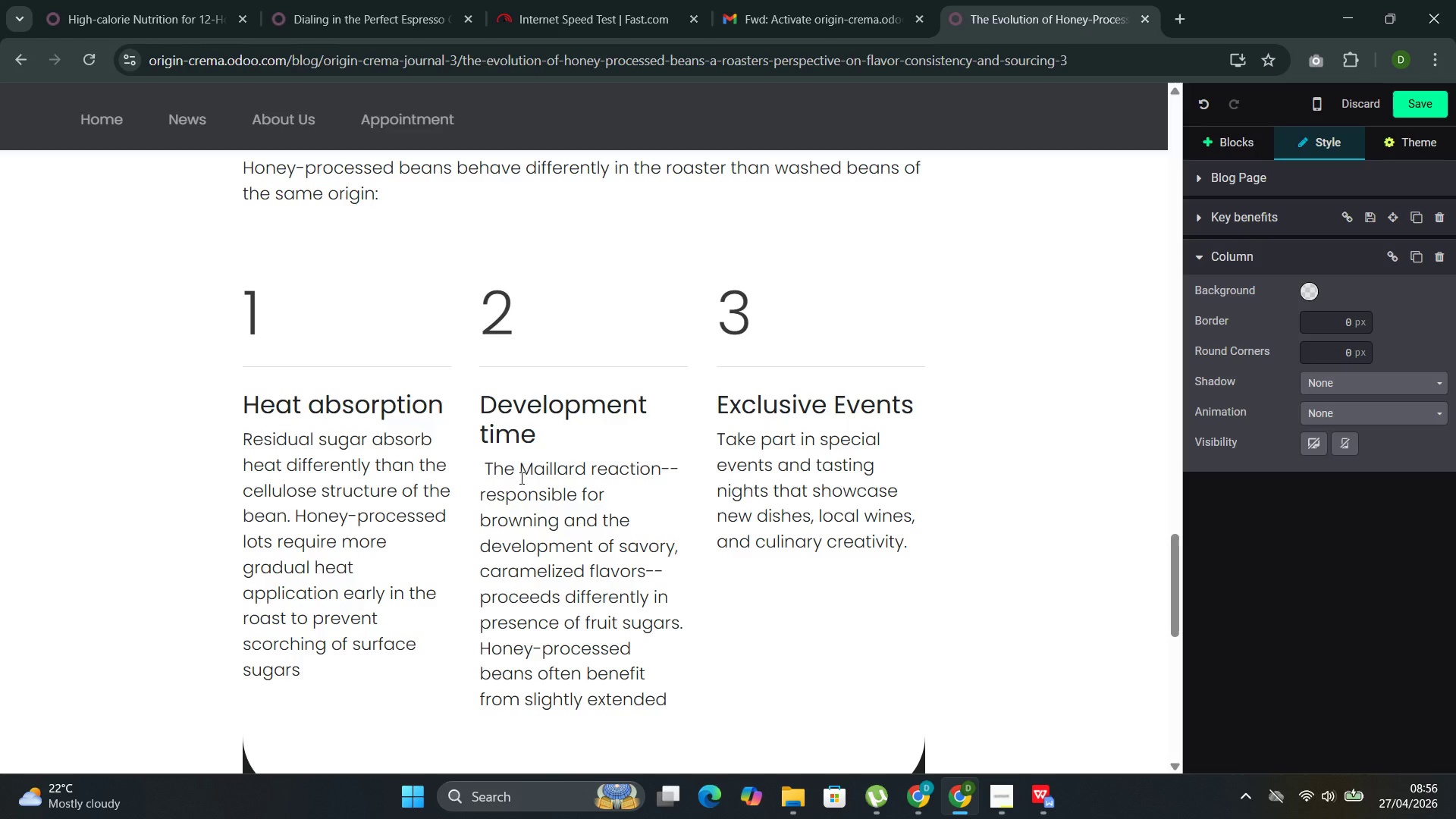 
type( development)
 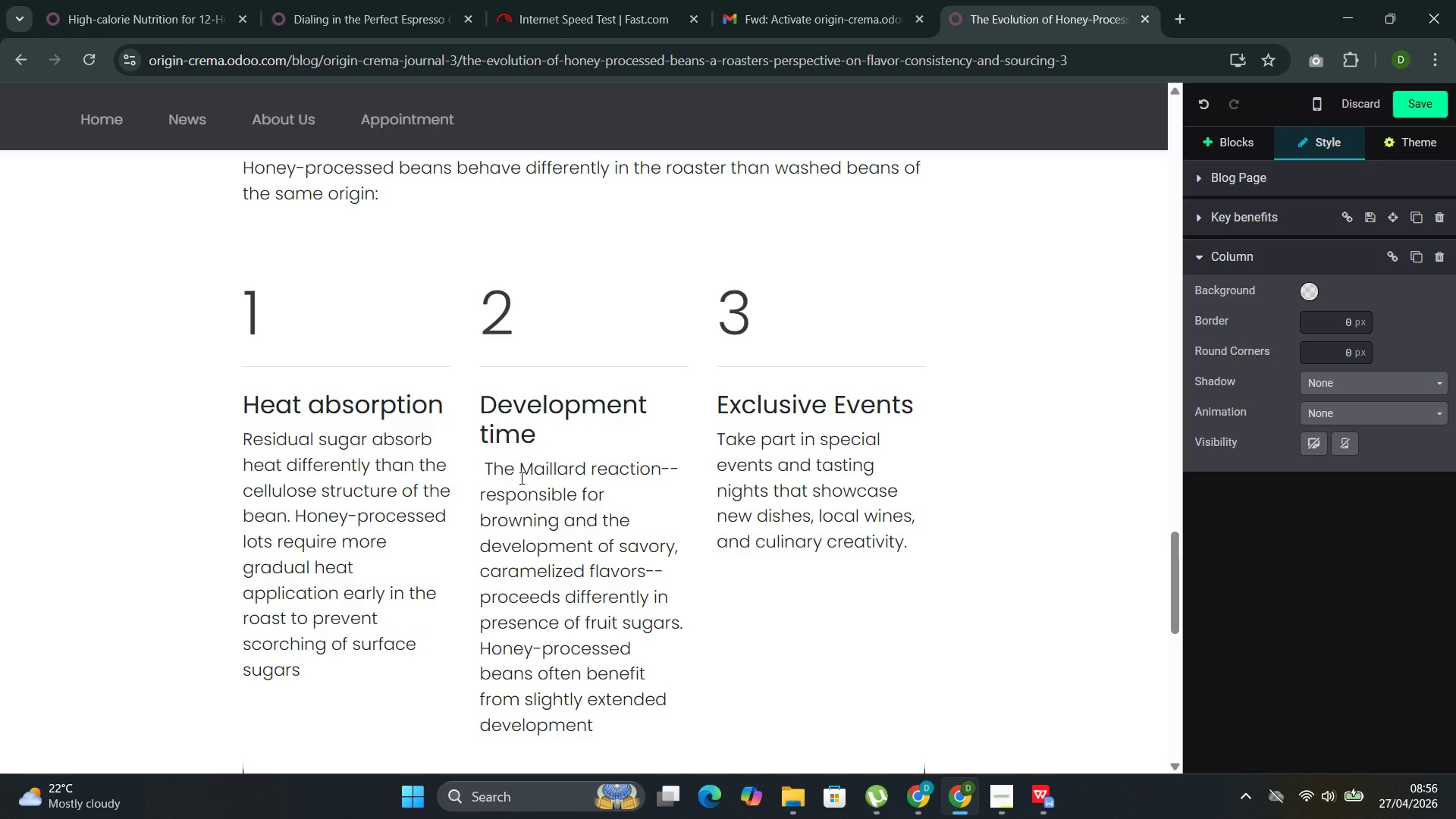 
wait(5.12)
 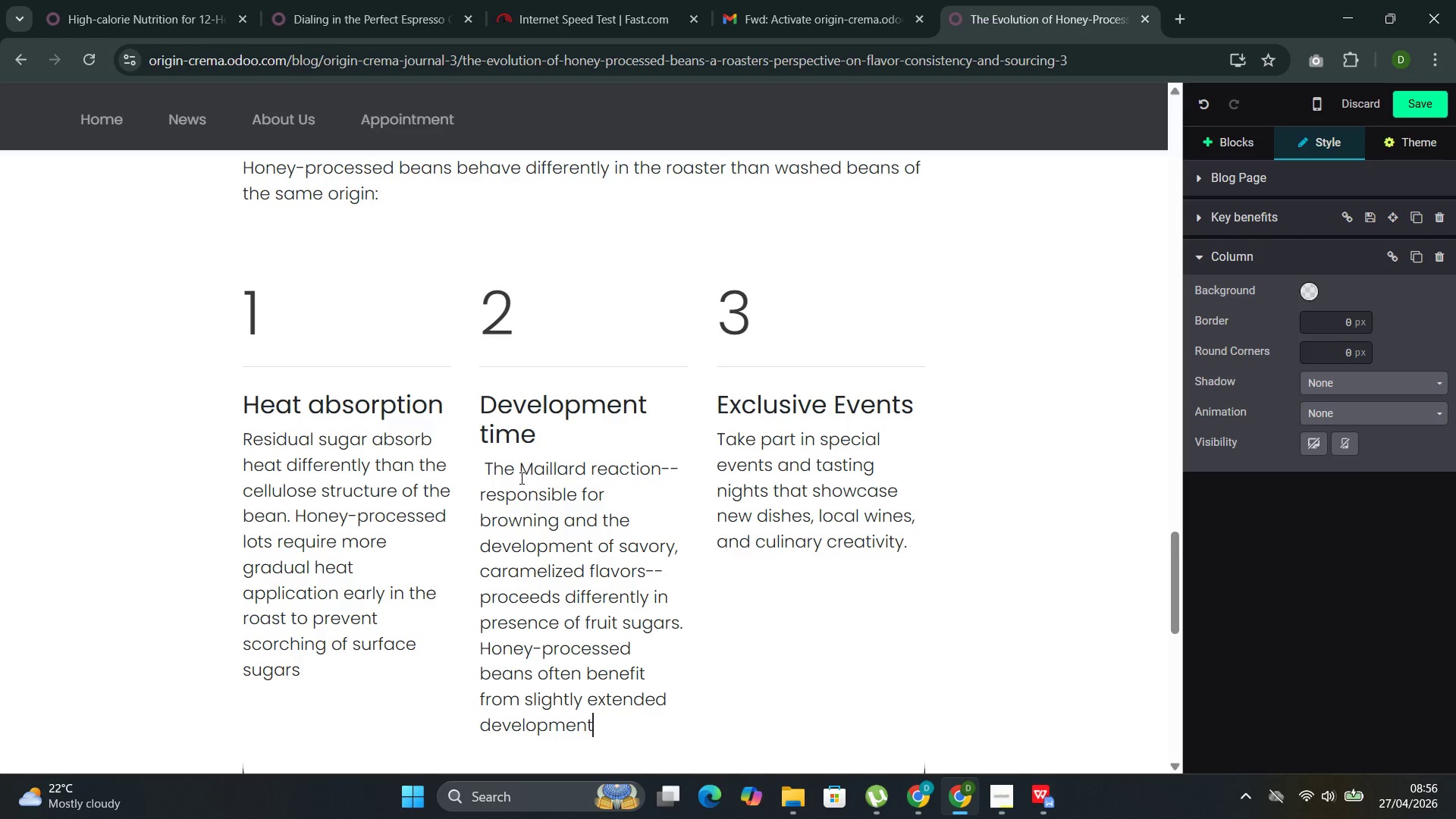 
type( time to fully express their sweetness.)
 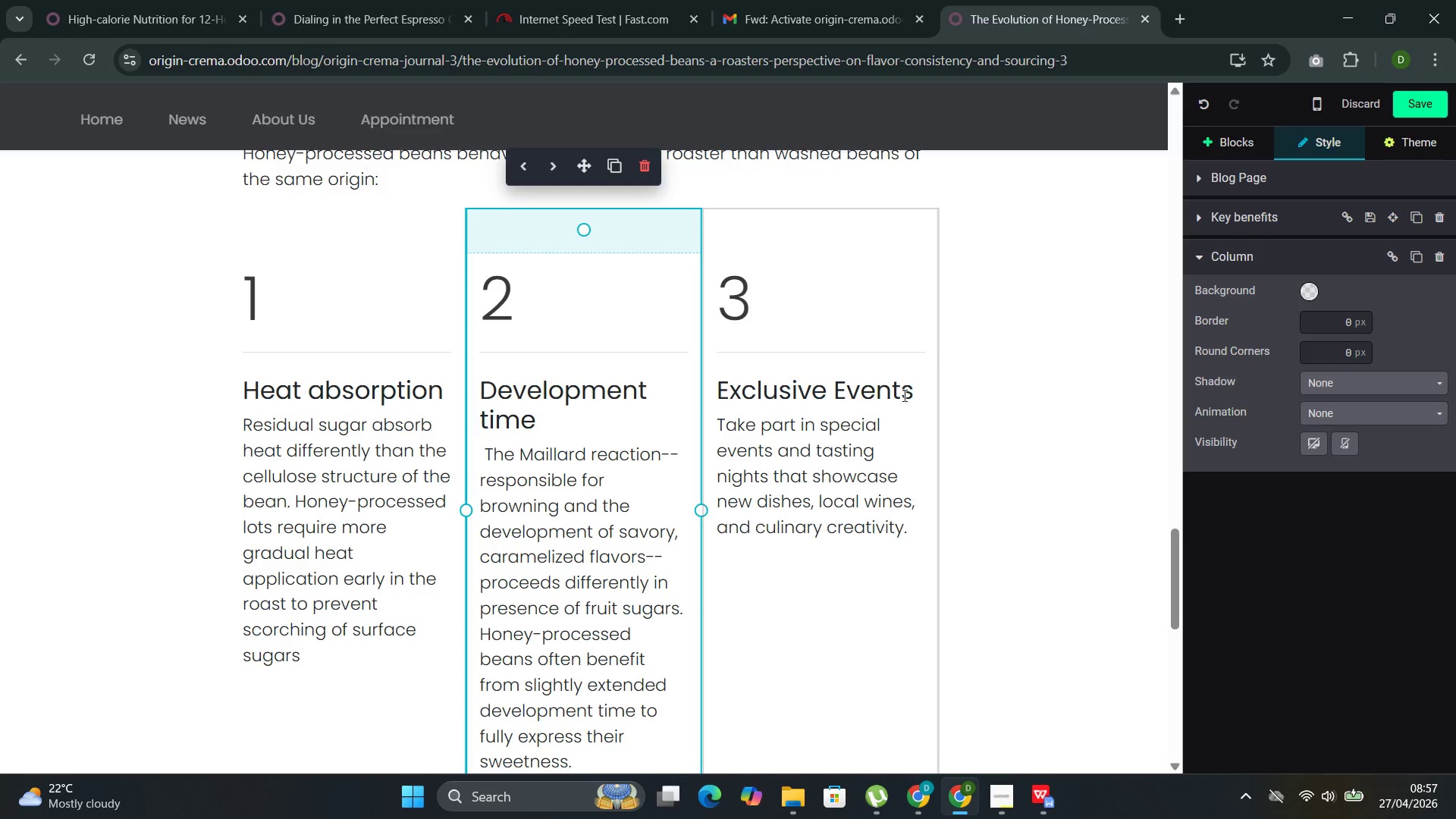 
wait(6.3)
 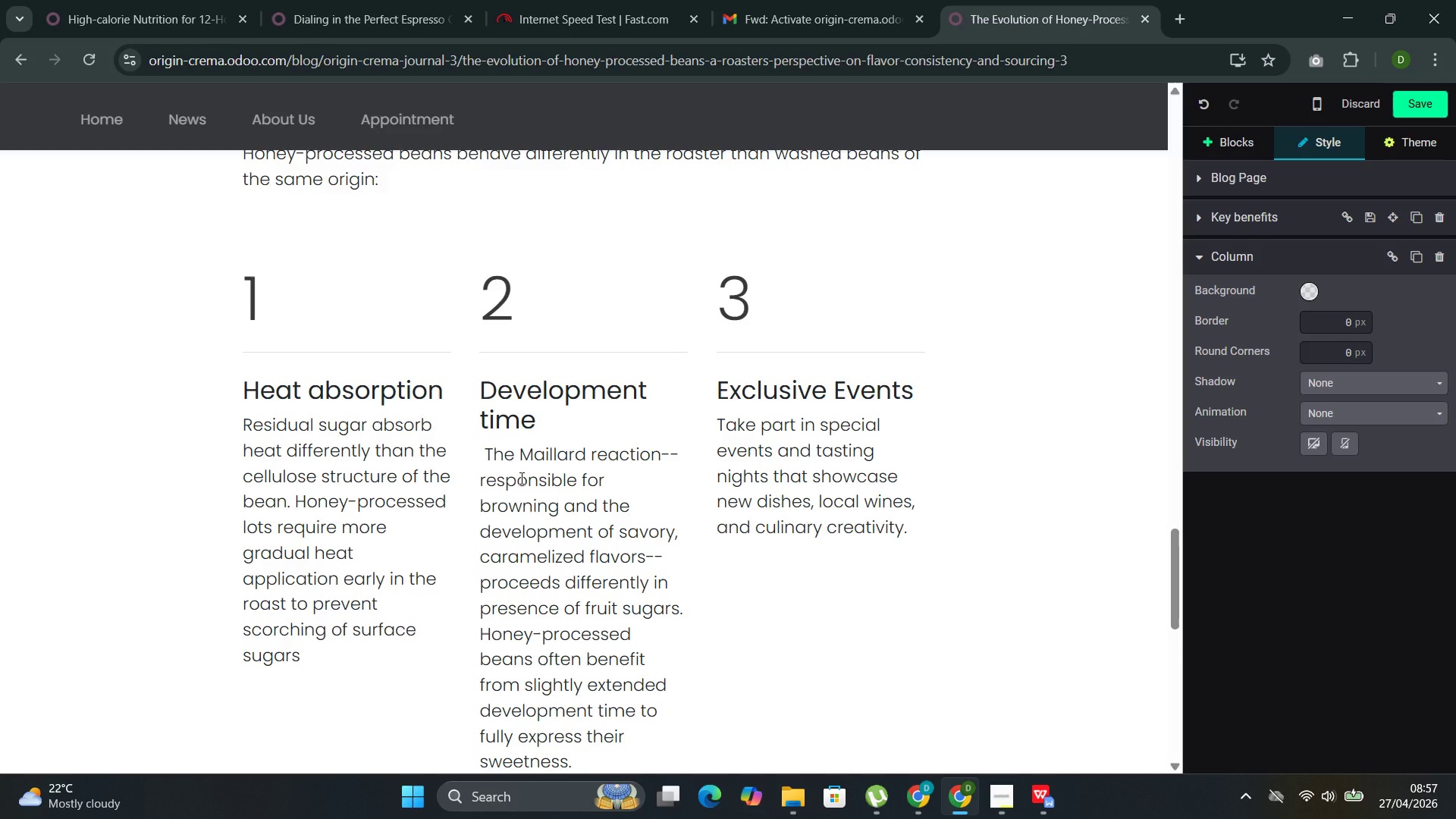 
double_click([863, 391])
 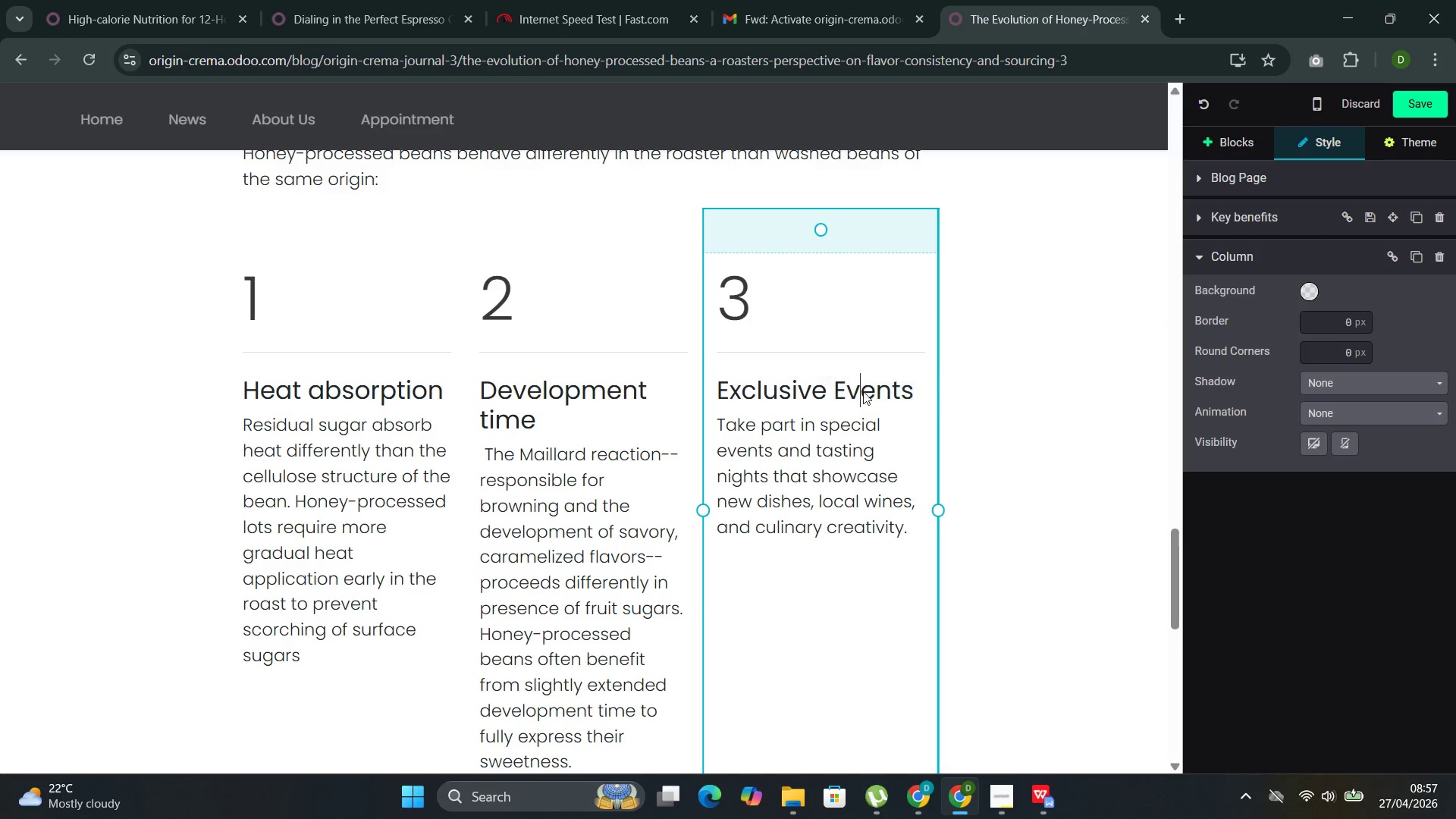 
double_click([863, 391])
 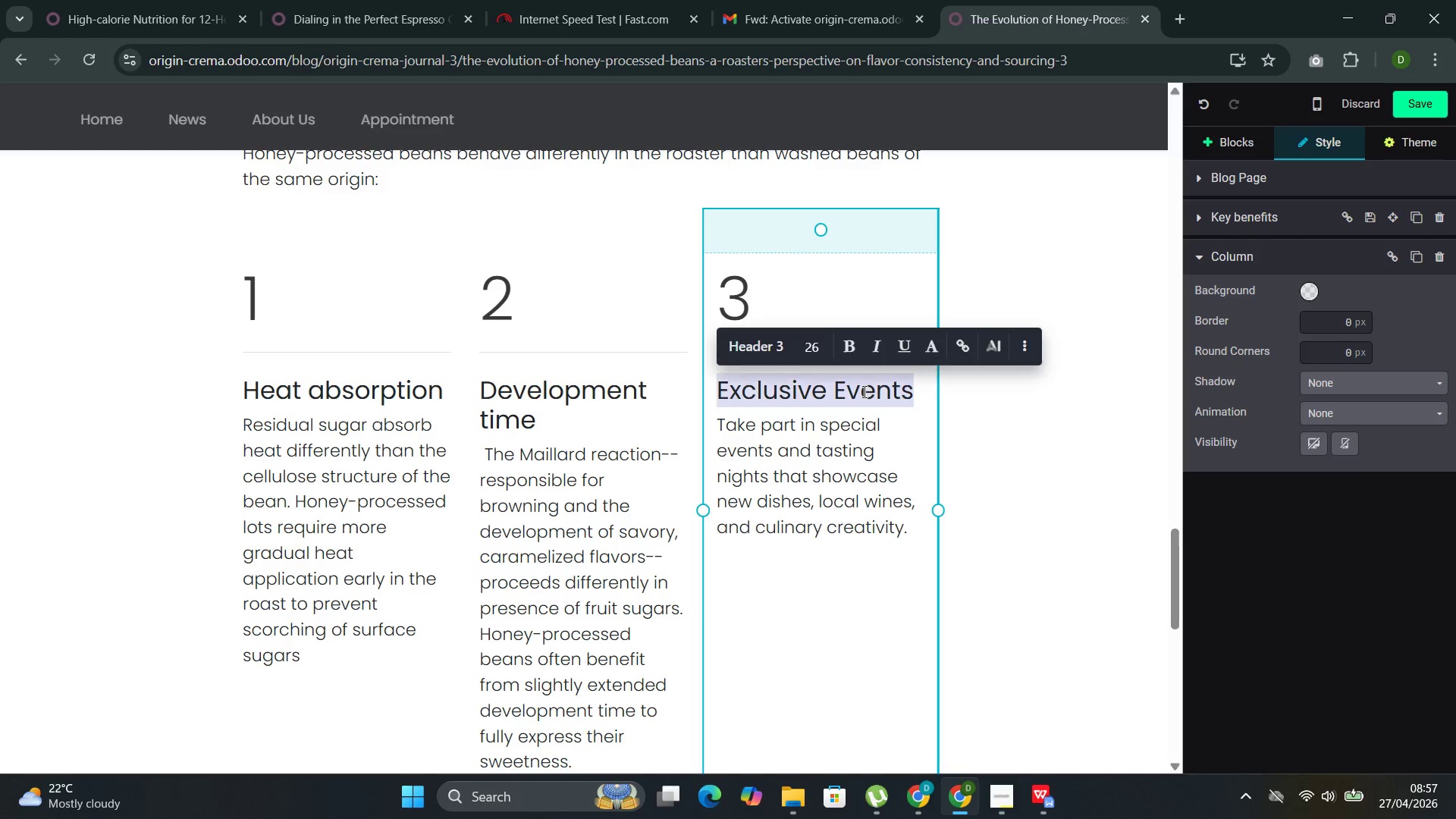 
triple_click([863, 391])
 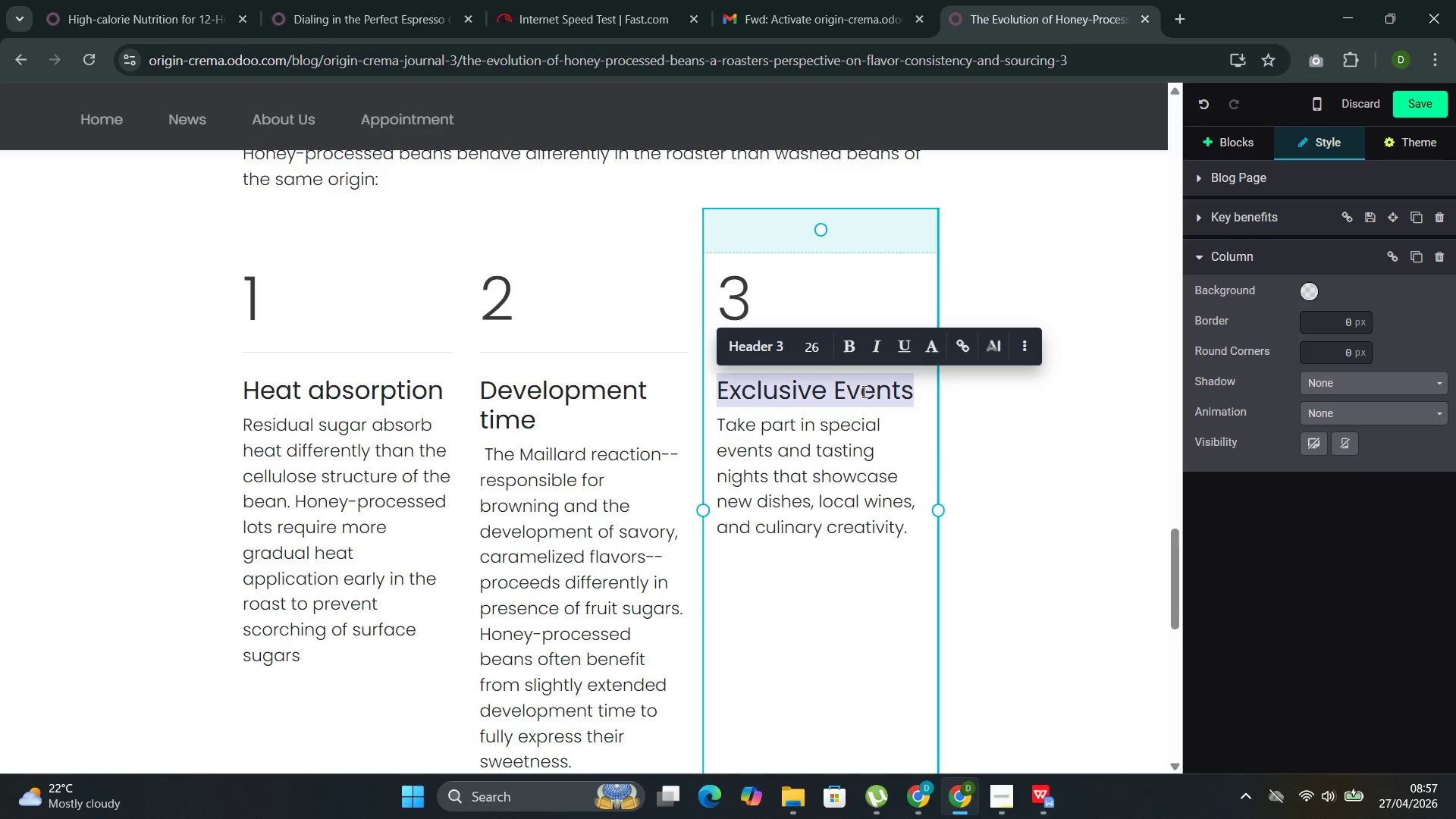 
wait(8.83)
 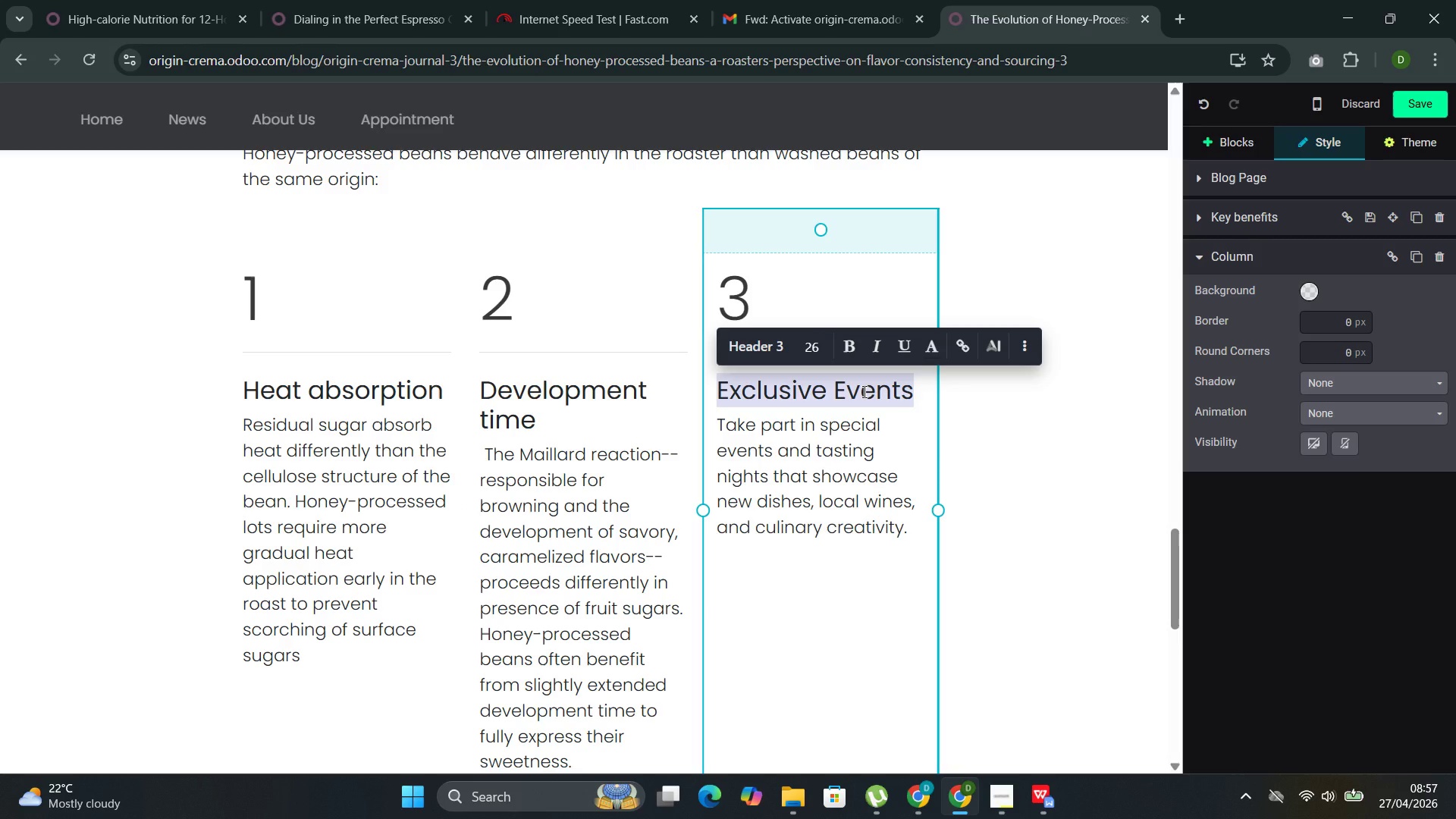 
type(First crack behavior:)
 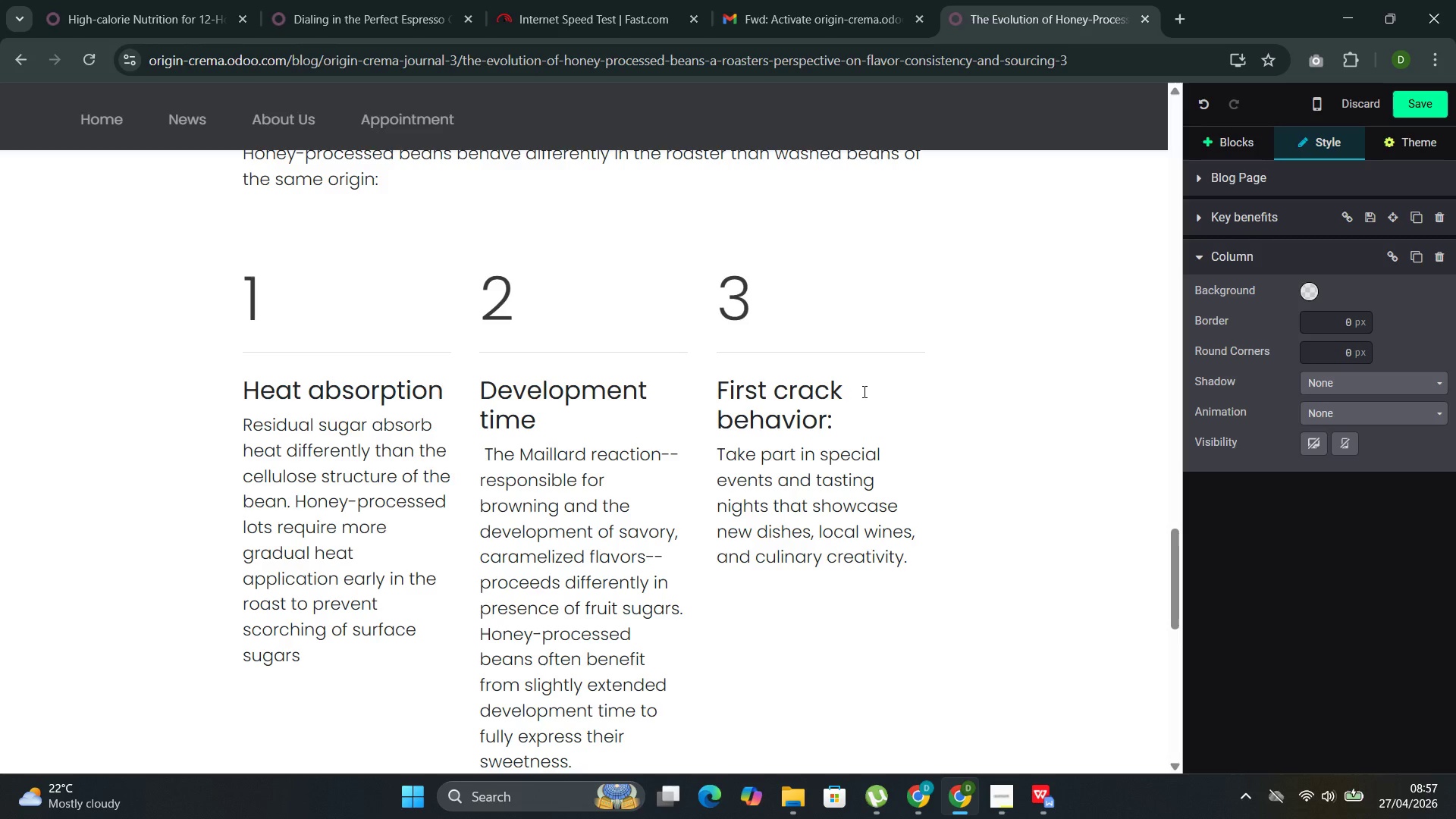 
left_click_drag(start_coordinate=[916, 565], to_coordinate=[744, 452])
 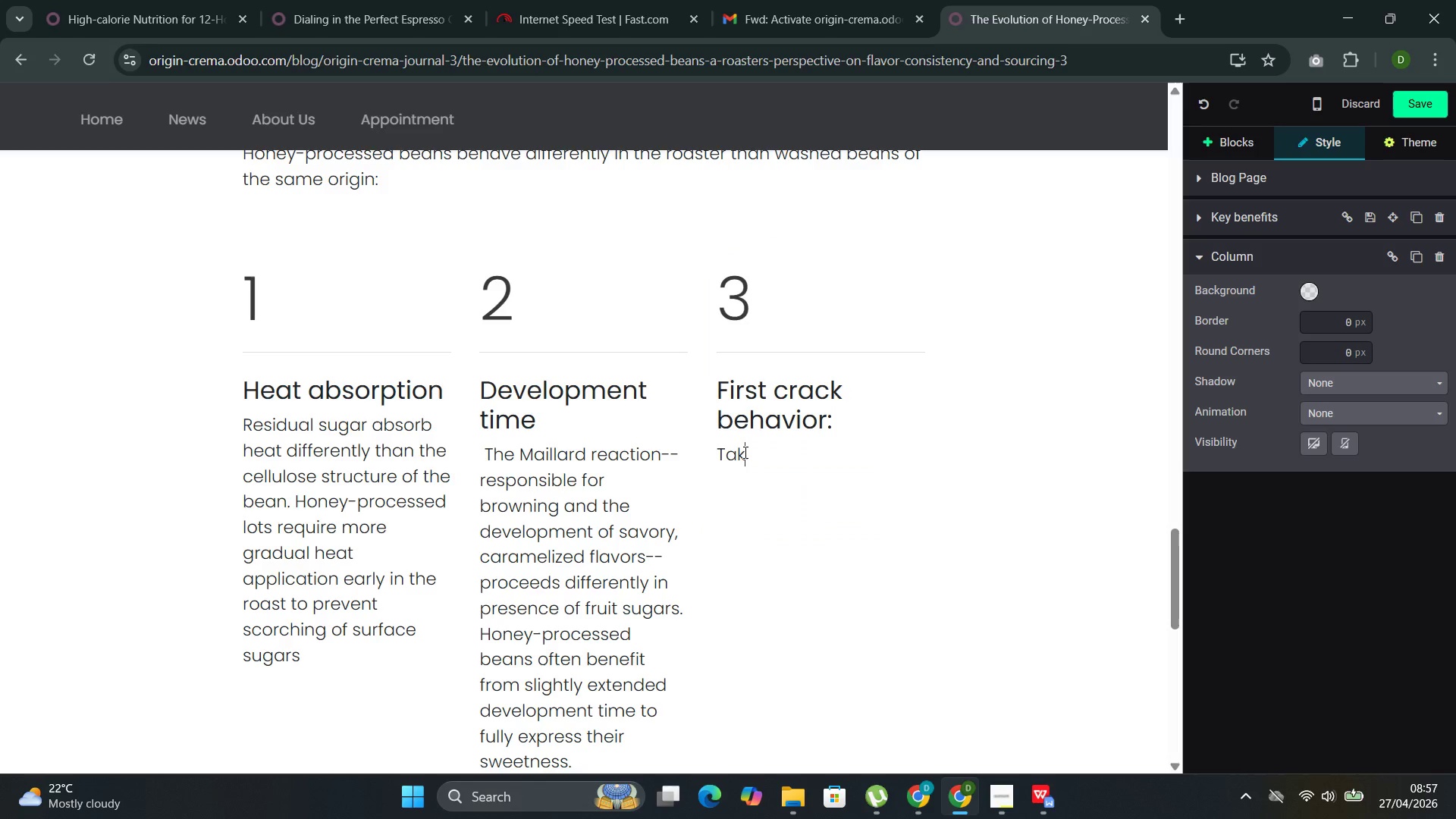 
key(Backspace)
key(Backspace)
key(Backspace)
key(Backspace)
type(The transition from endothermic to exothermic at first crack can be n)
key(Backspace)
type(more )
 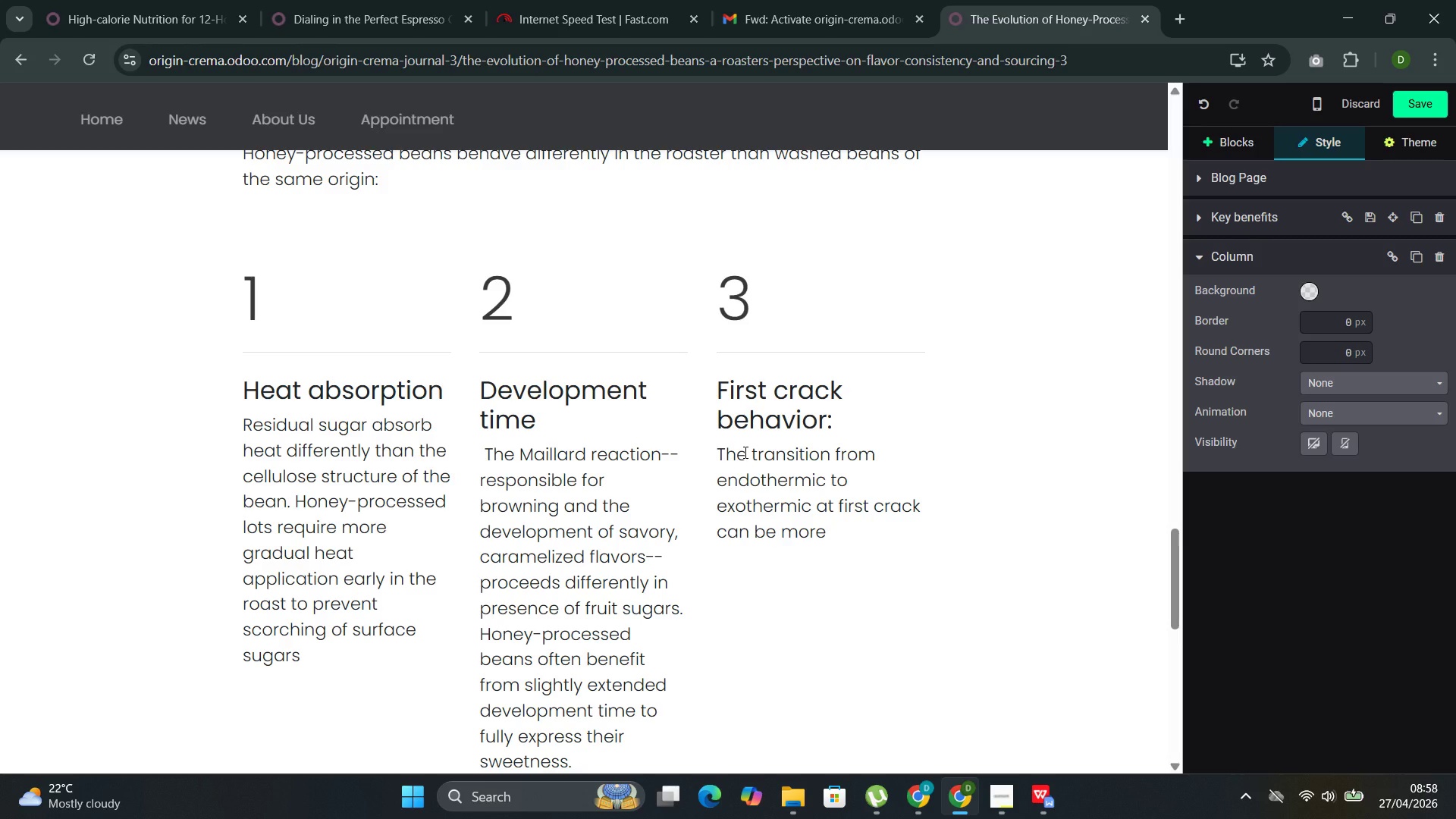 
wait(7.01)
 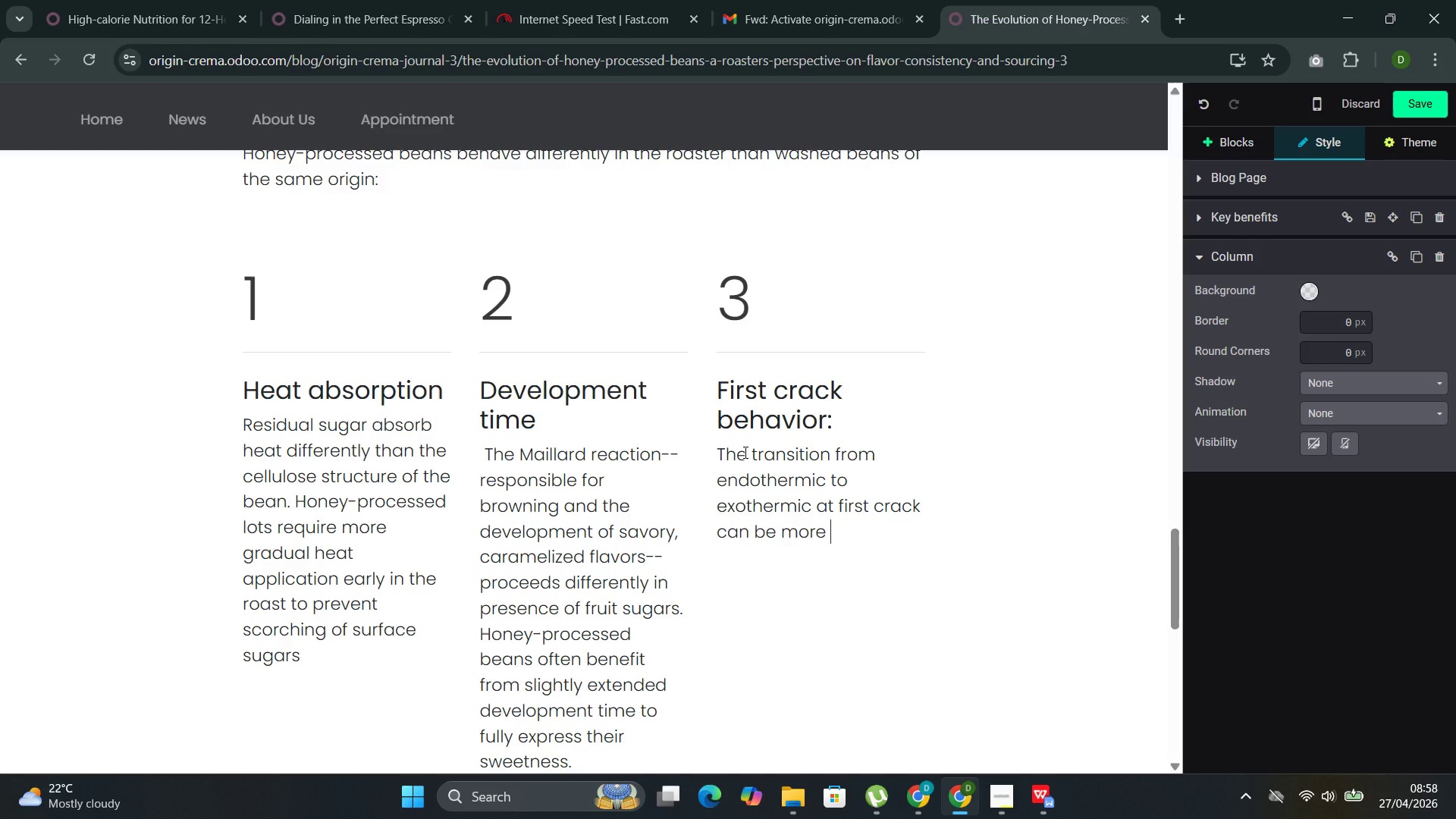 
type(dramatic e)
key(Backspace)
type(with n)
key(Backspace)
type(honey-processed beans due t)
key(Backspace)
type(to the additio)
 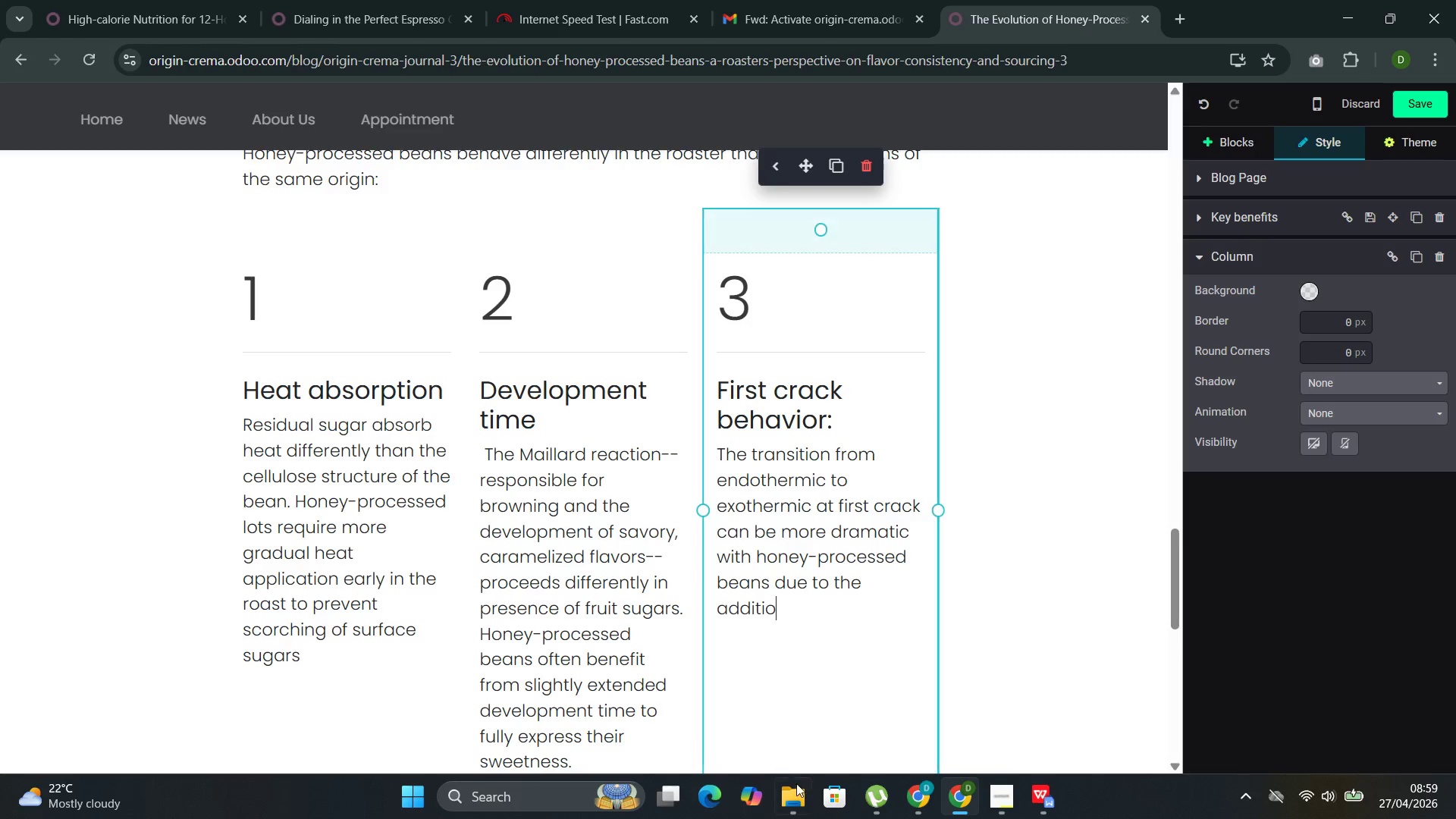 
mouse_move([962, 769])
 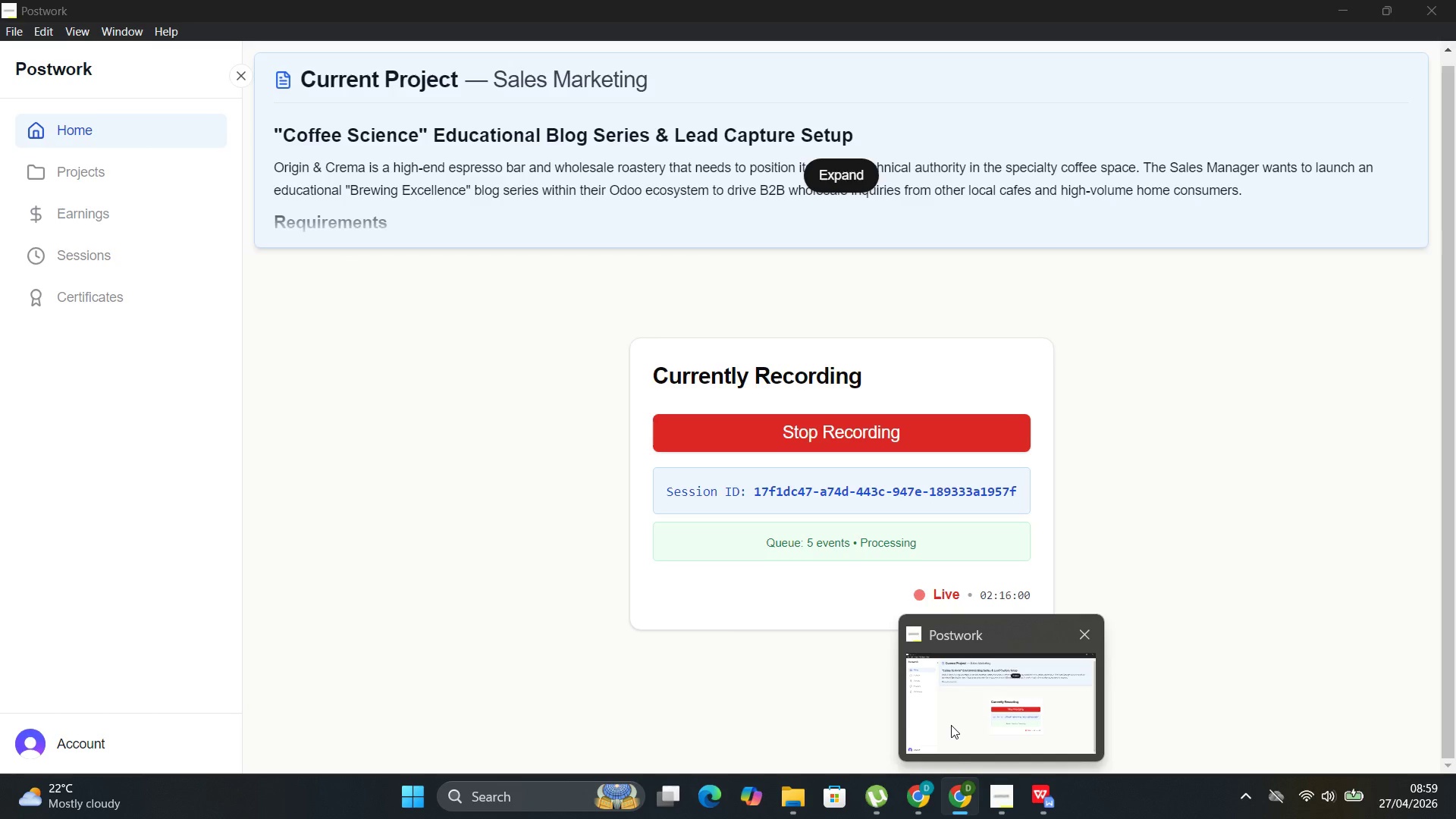 
wait(8.37)
 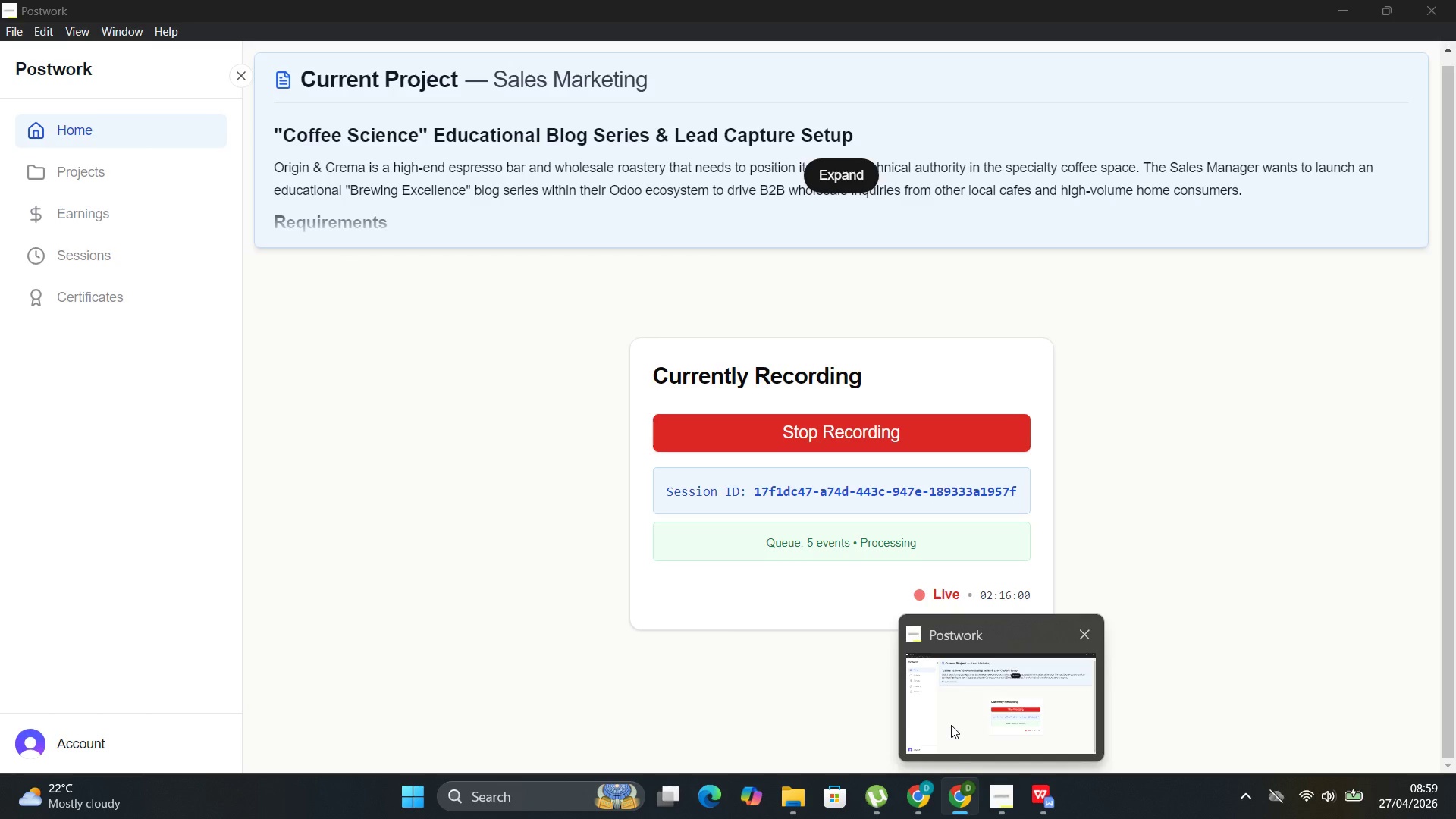 
left_click([792, 611])
 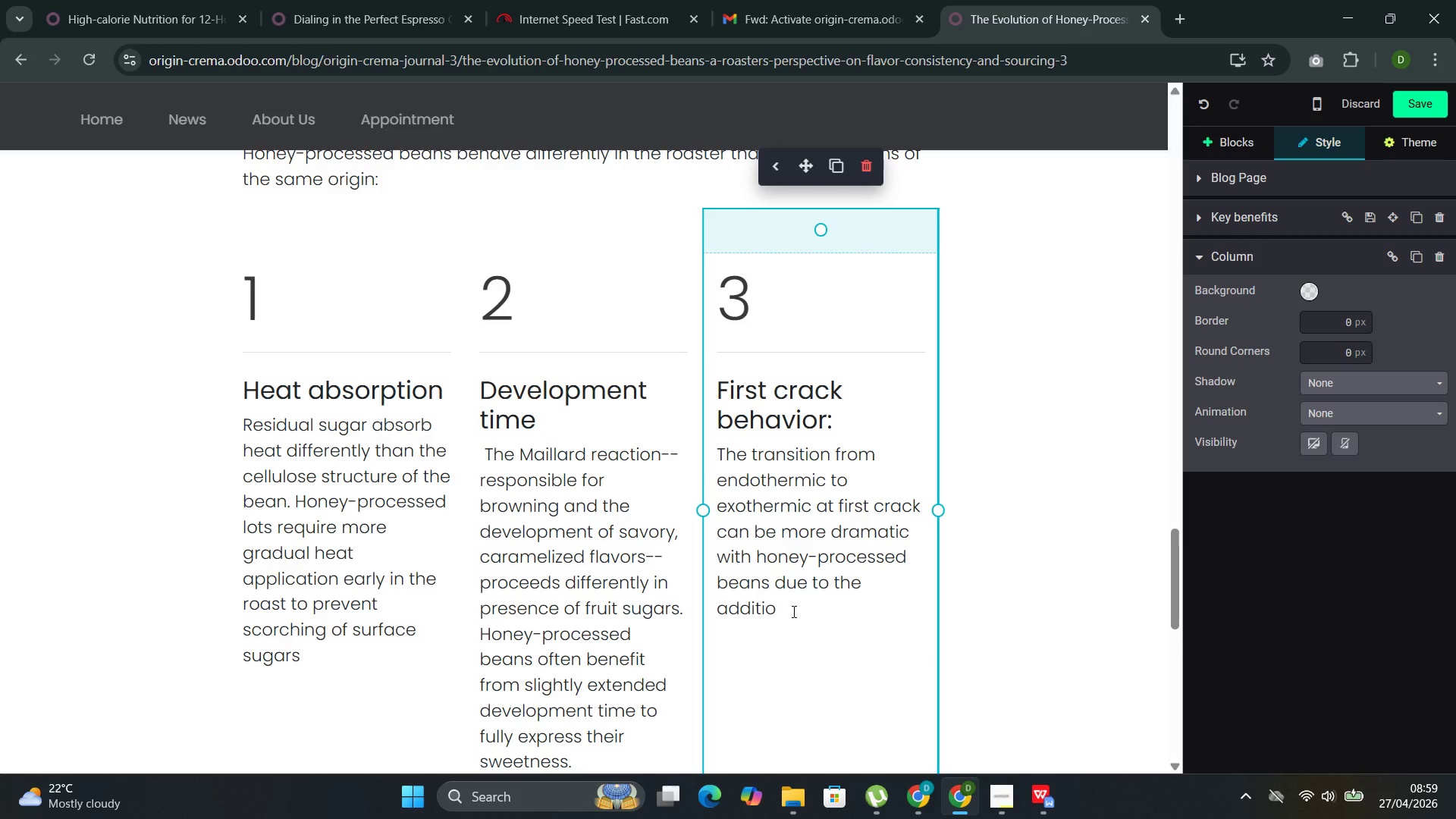 
key(Backspace)
type(nal si)
key(Backspace)
type(ugar content. roaster must be prepared to manage heat carefully through this o)
key(Backspace)
type(phase )
key(Backspace)
type(.)
 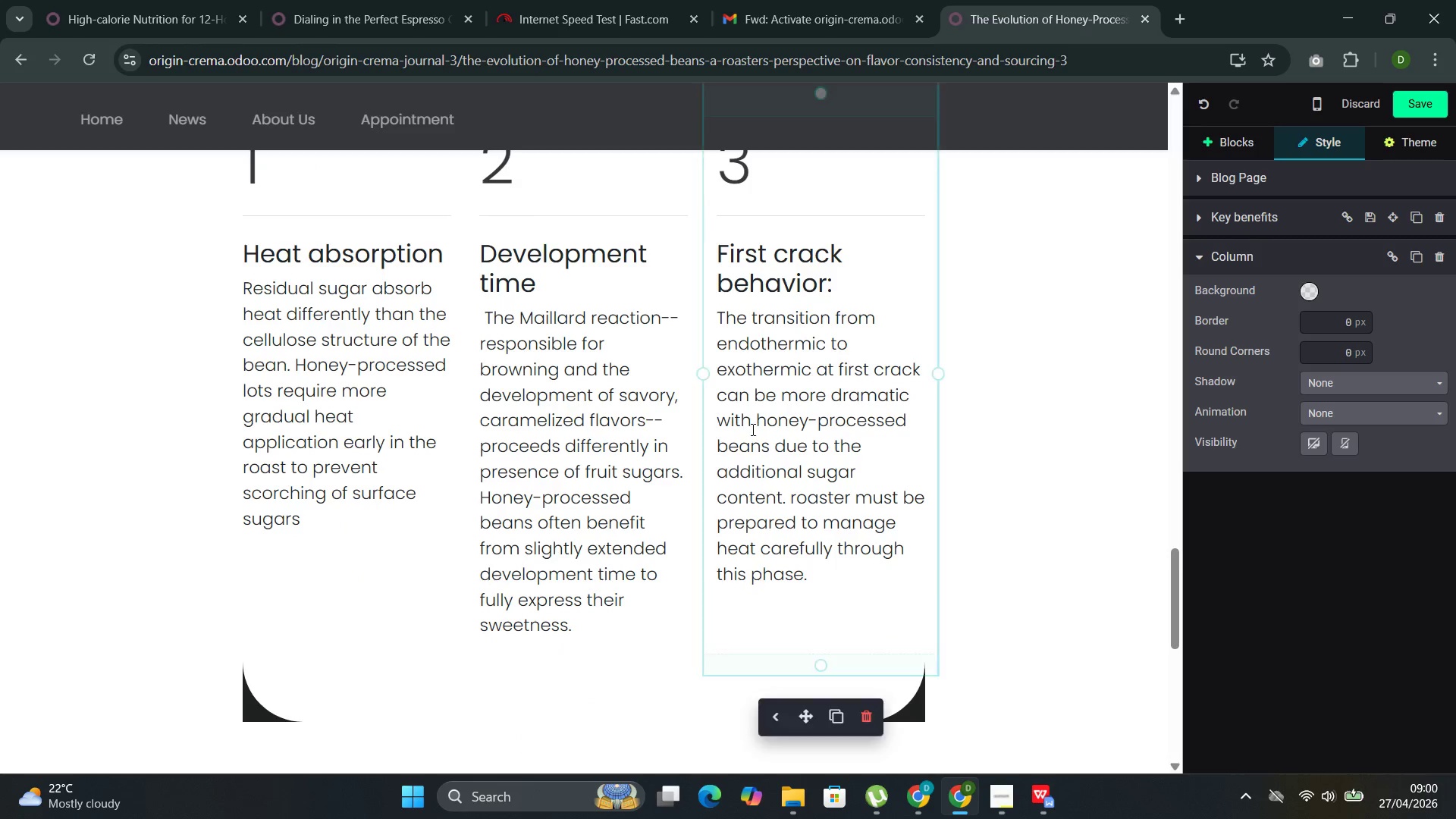 
left_click([752, 429])
 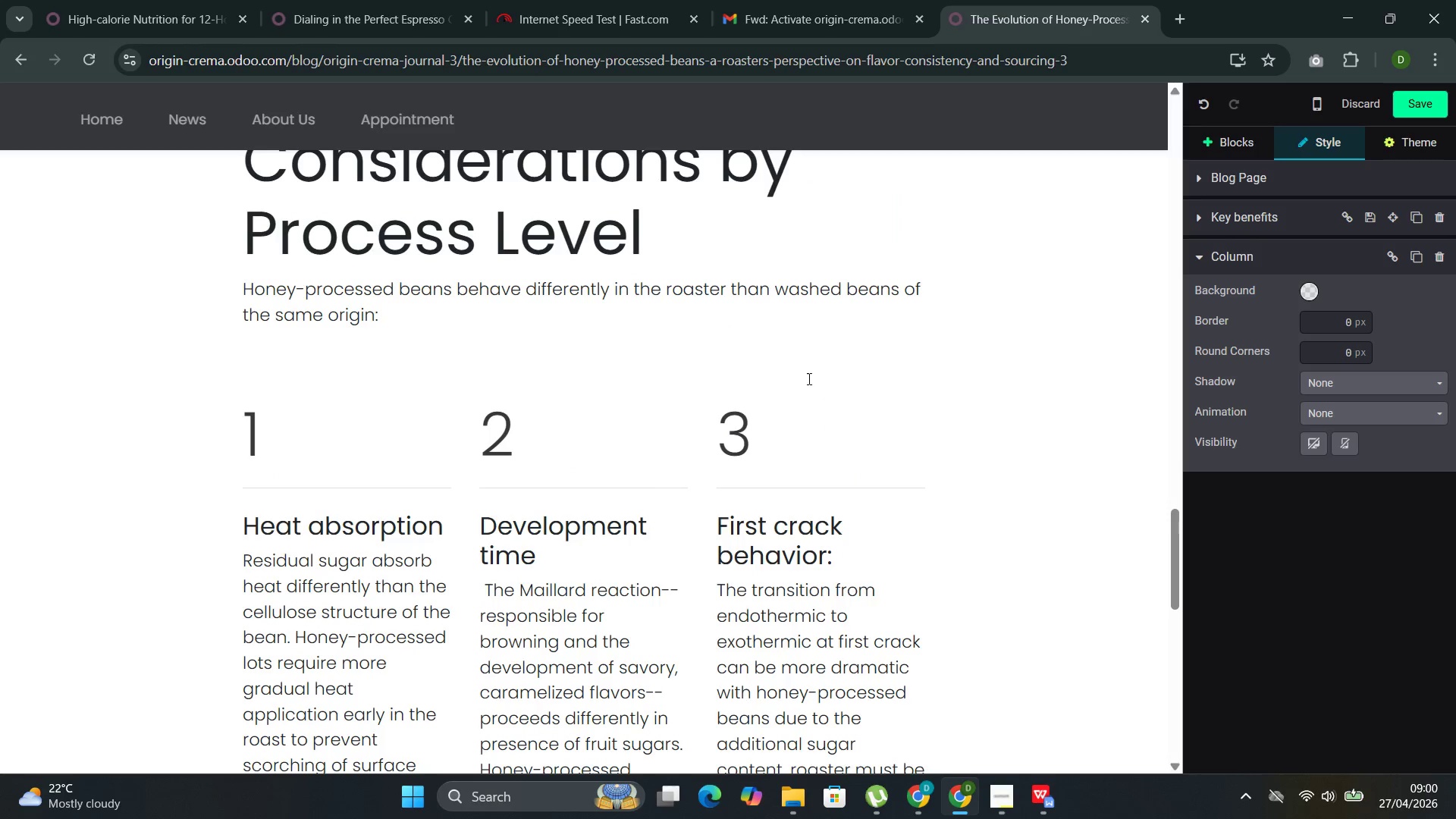 
left_click([799, 431])
 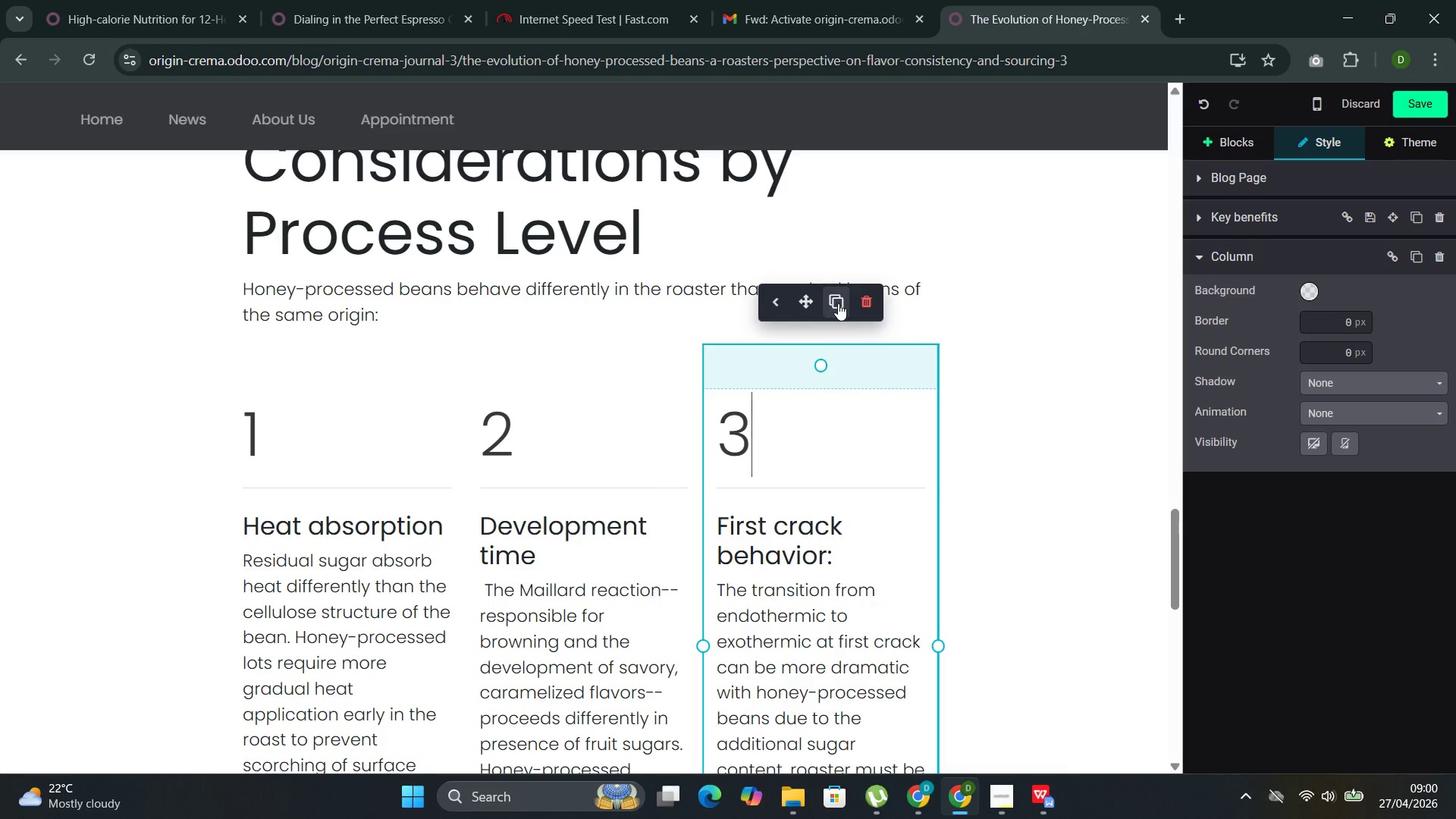 
left_click([838, 303])
 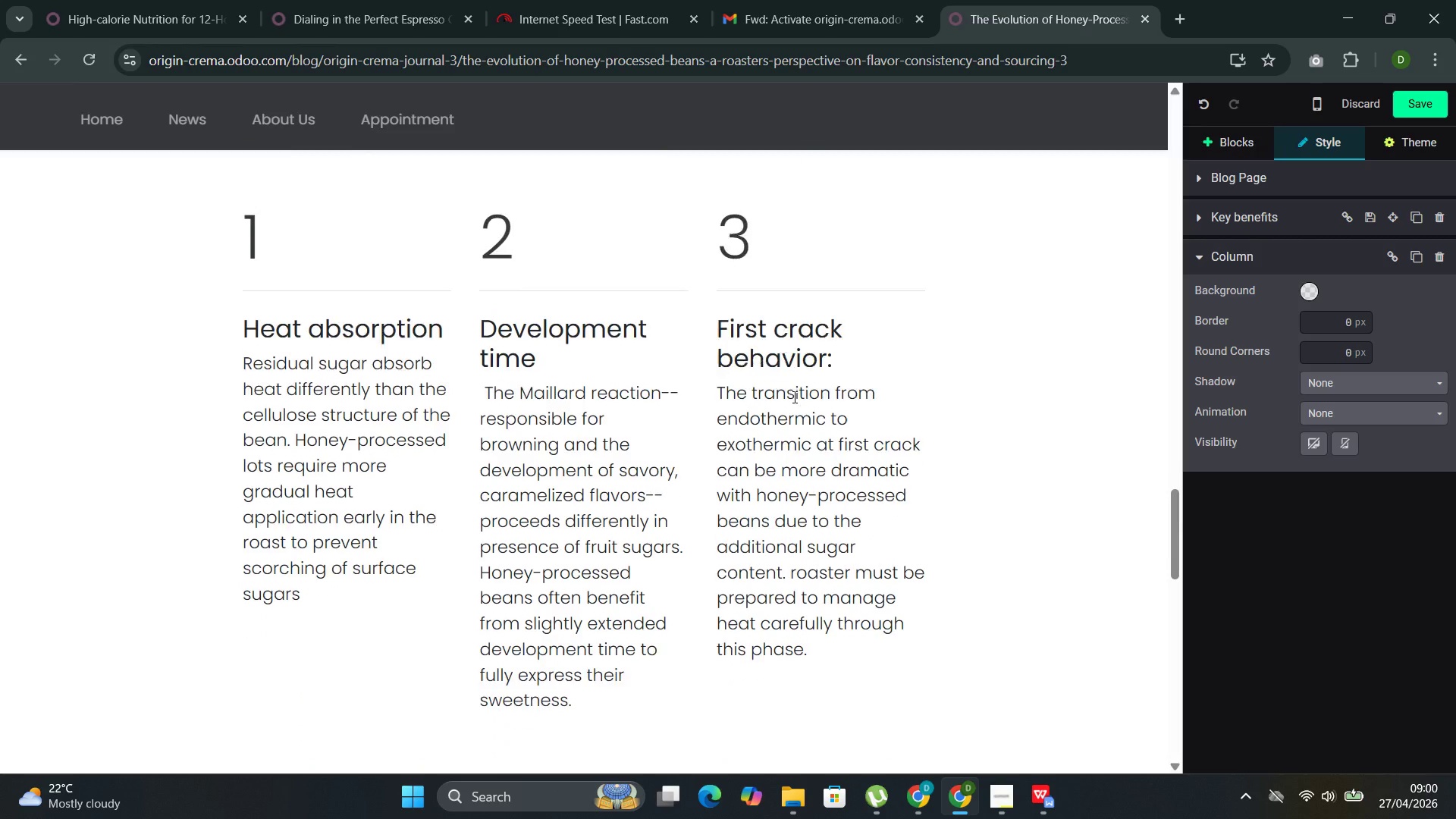 
left_click([788, 342])
 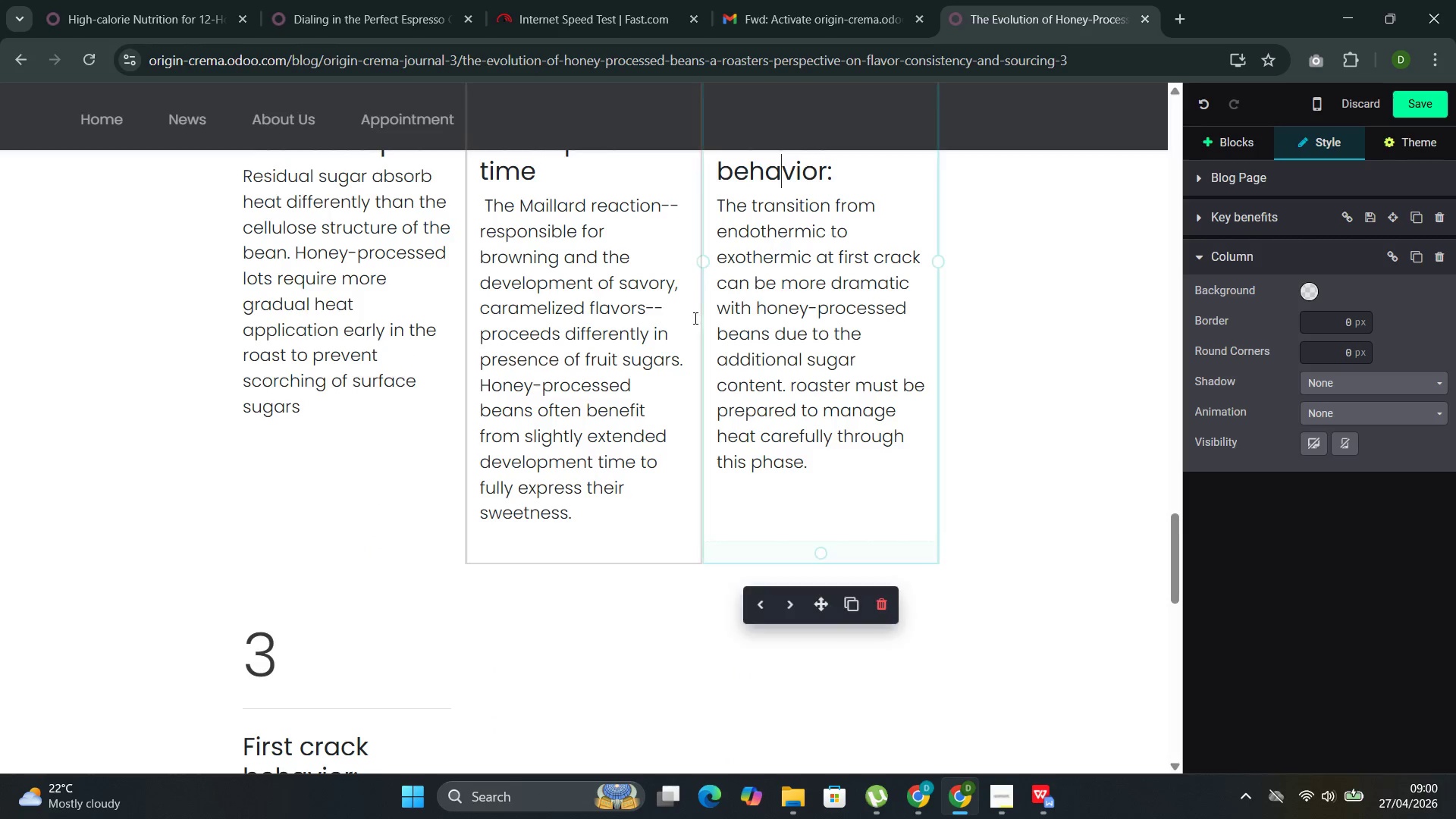 
left_click([773, 306])
 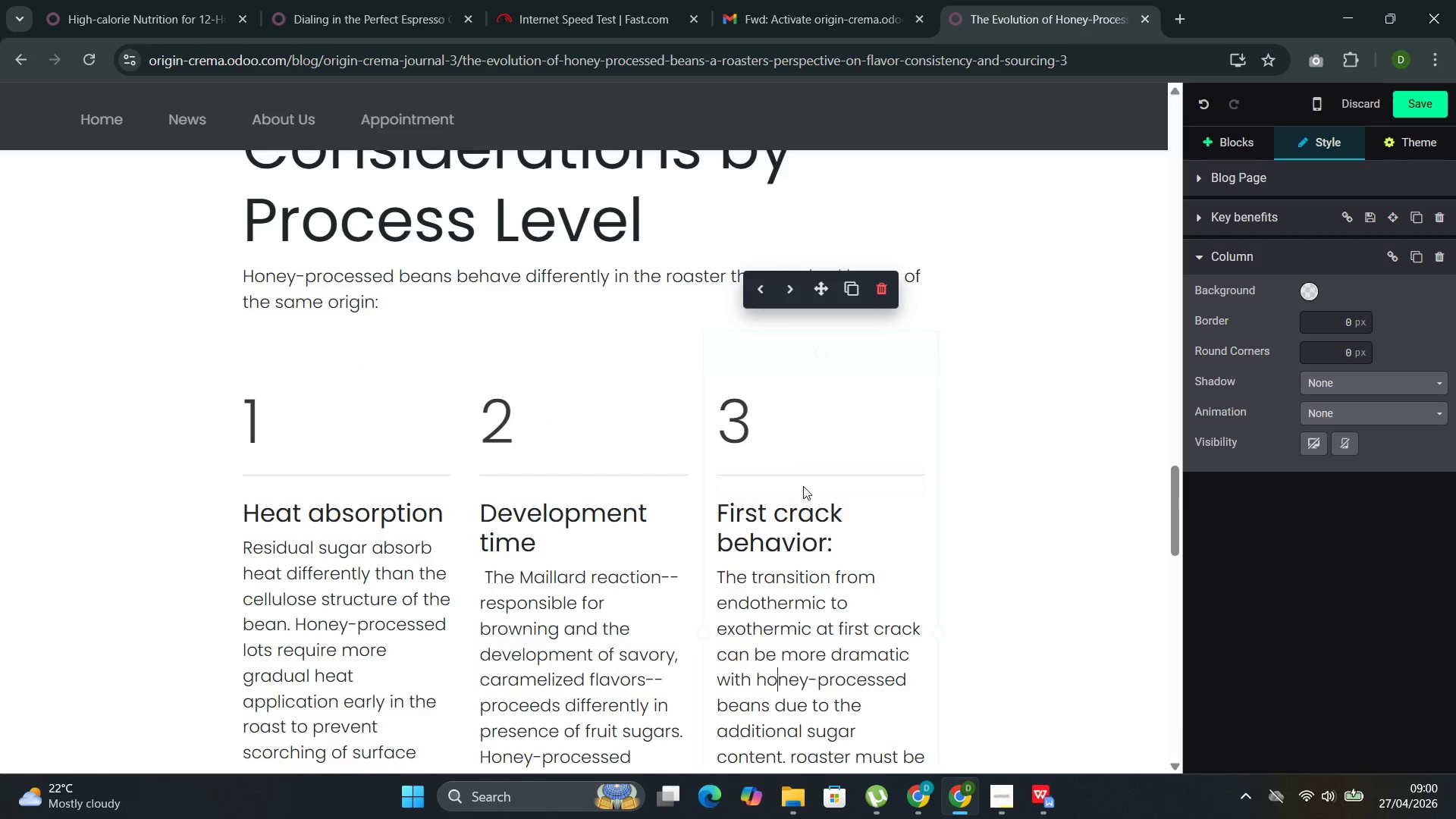 
left_click([803, 486])
 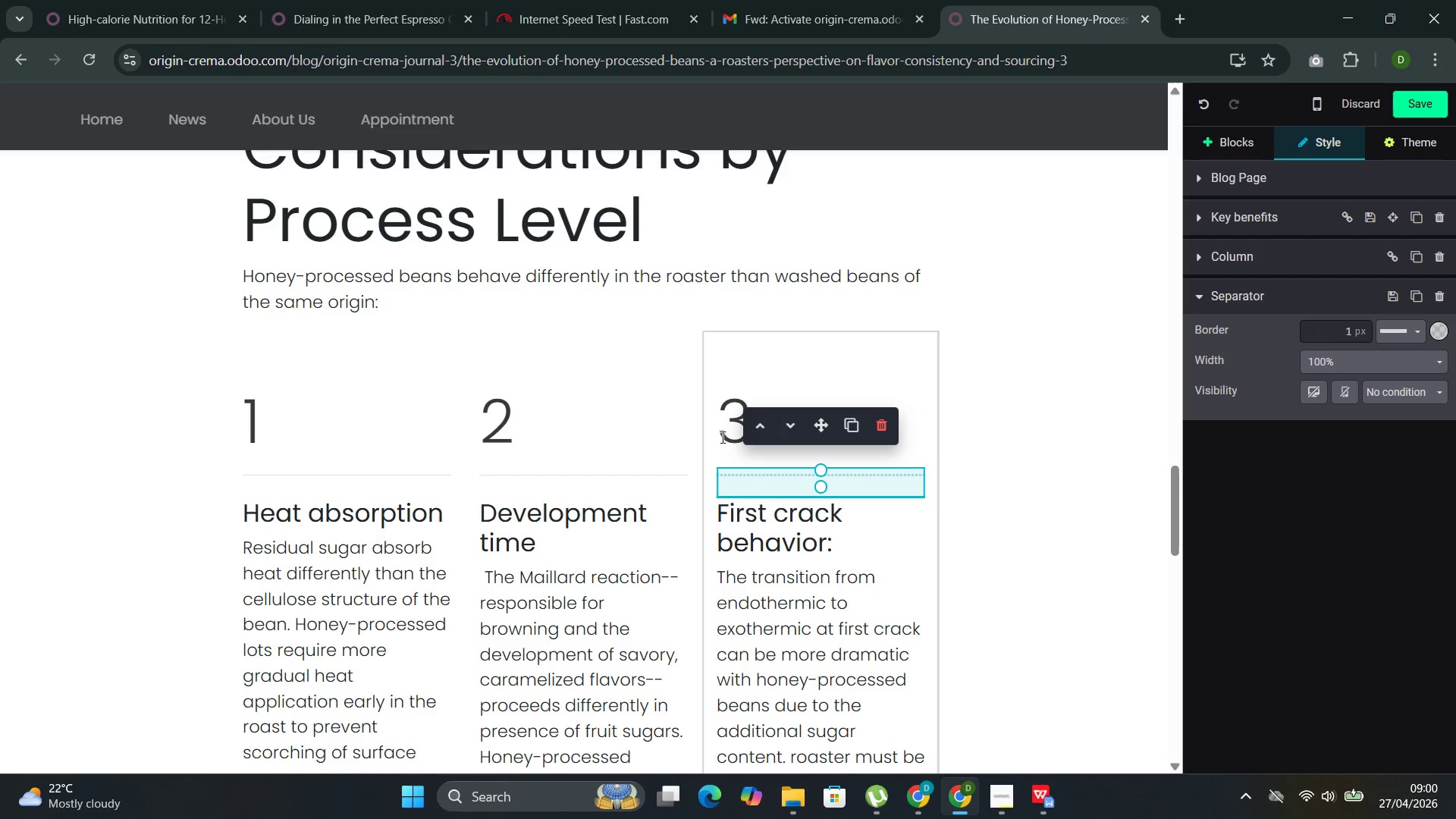 
left_click([711, 431])
 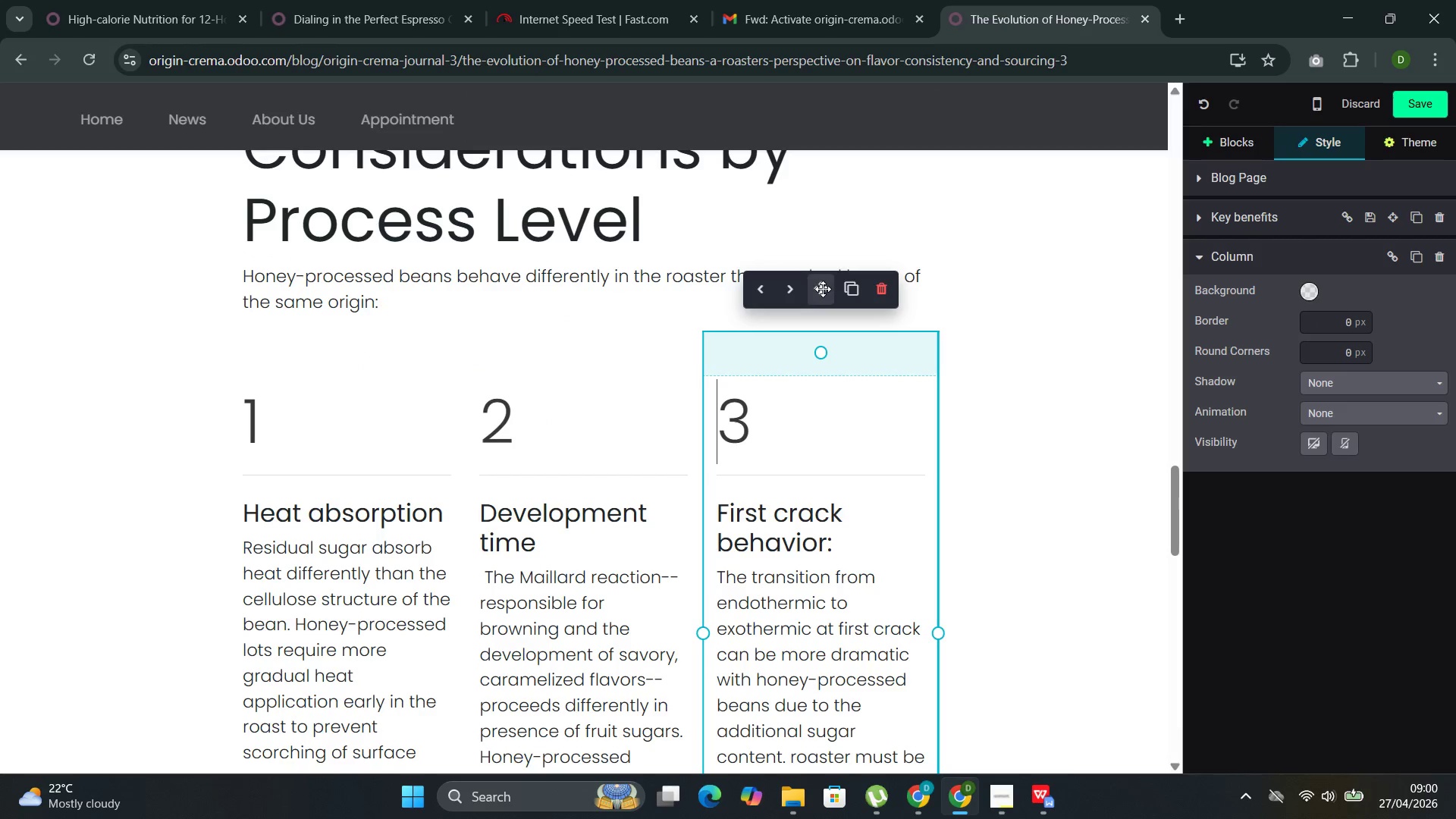 
left_click_drag(start_coordinate=[823, 289], to_coordinate=[722, 588])
 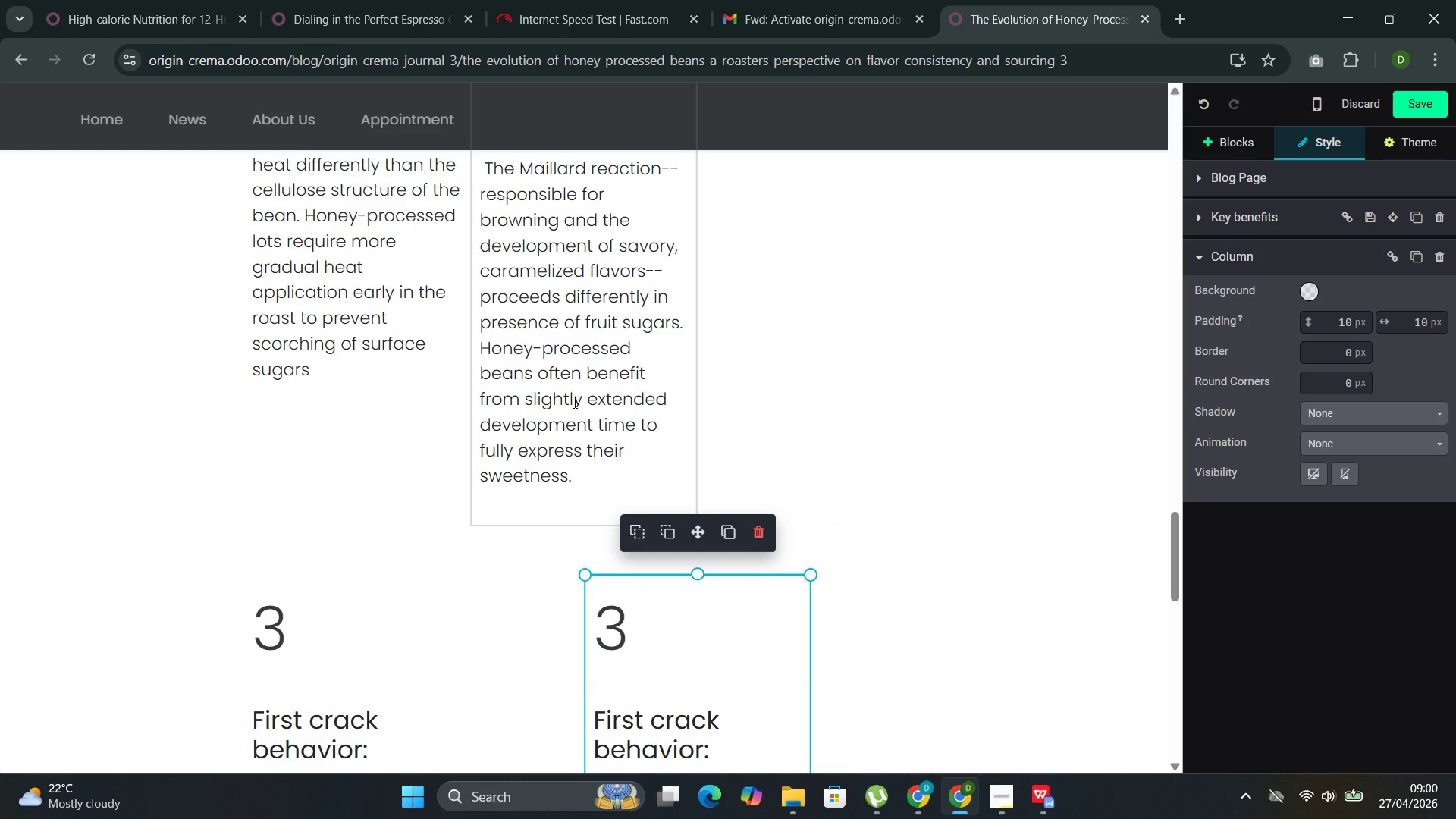 
left_click([573, 402])
 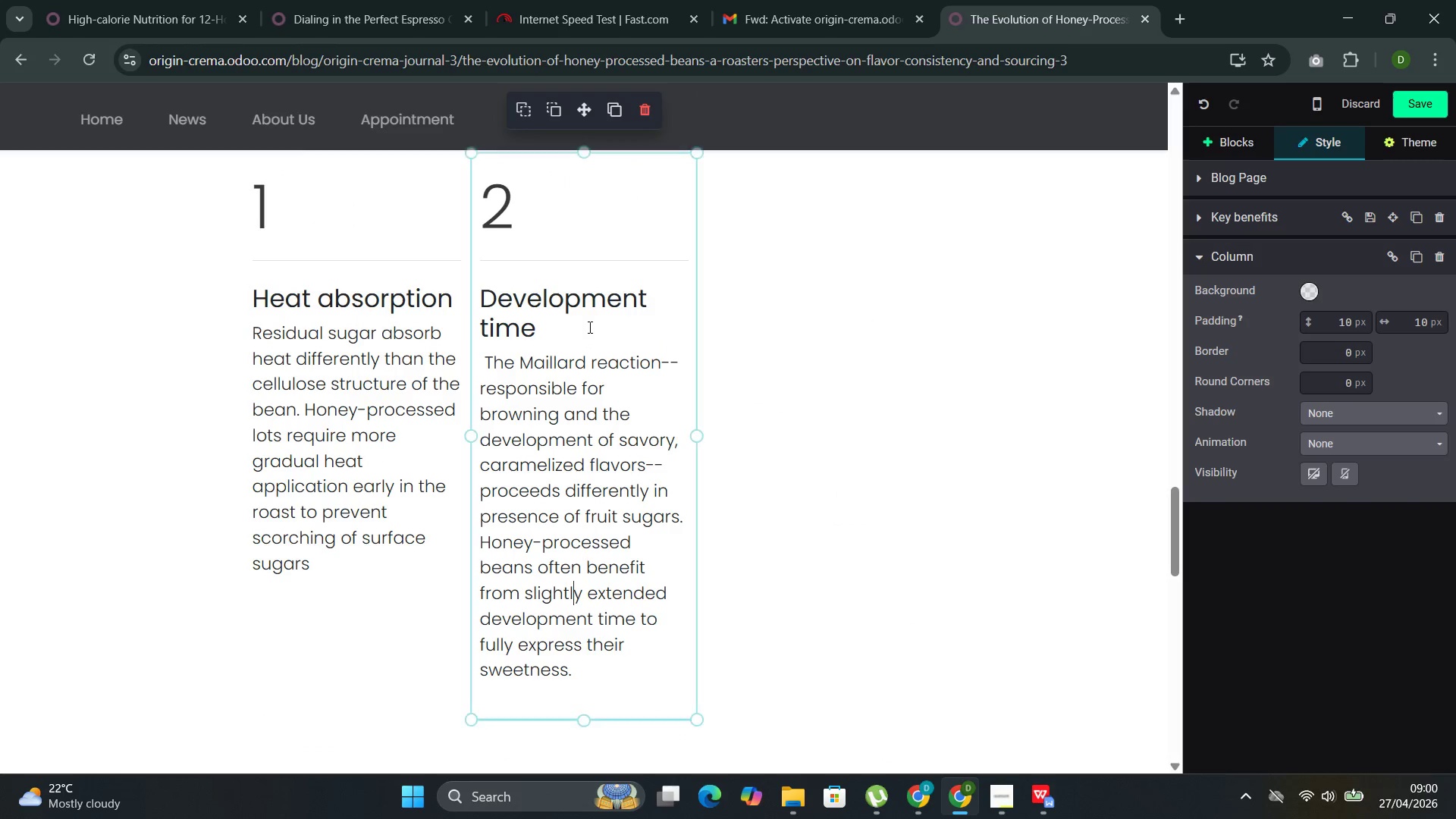 
left_click([588, 327])
 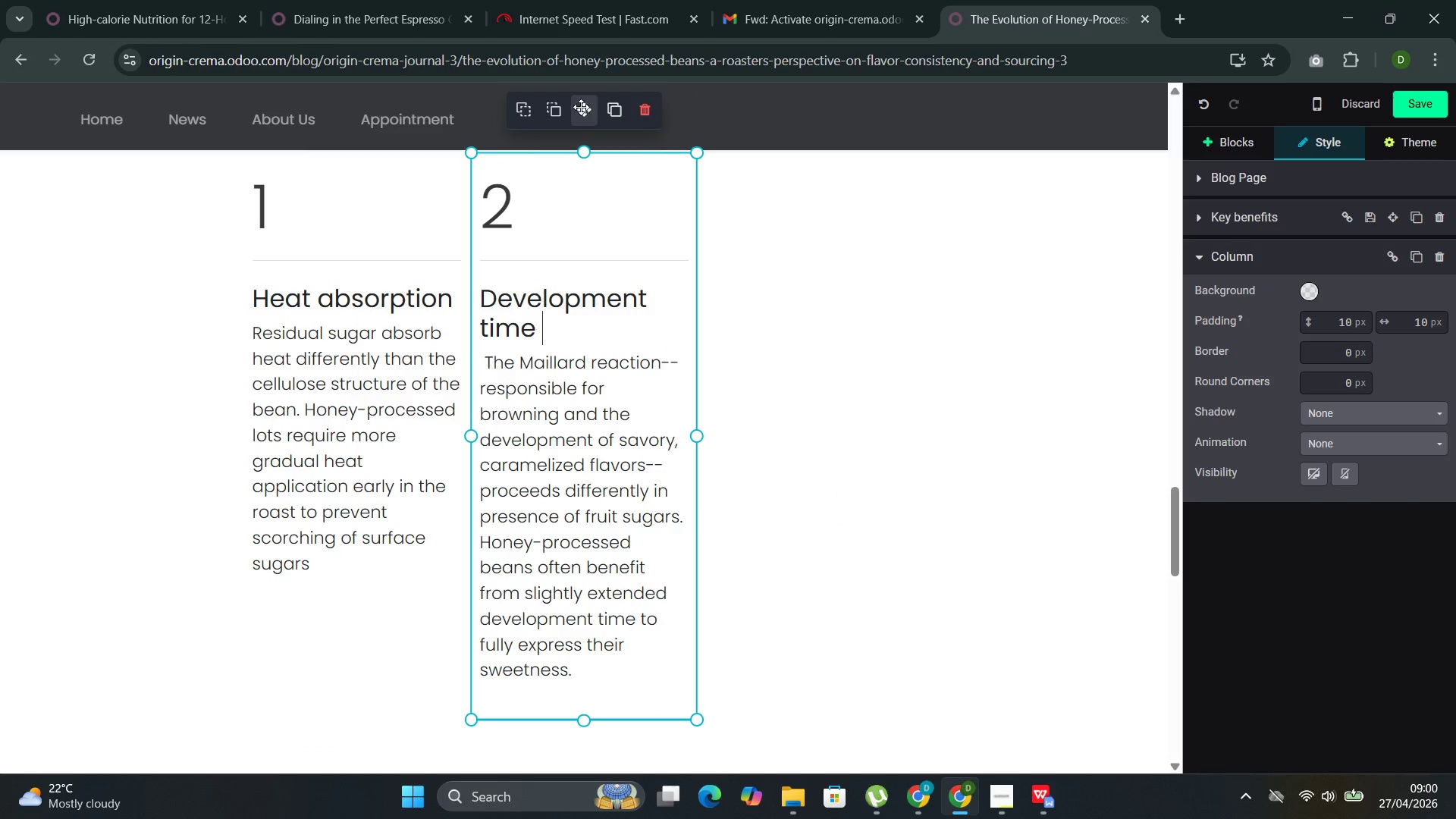 
left_click_drag(start_coordinate=[581, 107], to_coordinate=[780, 141])
 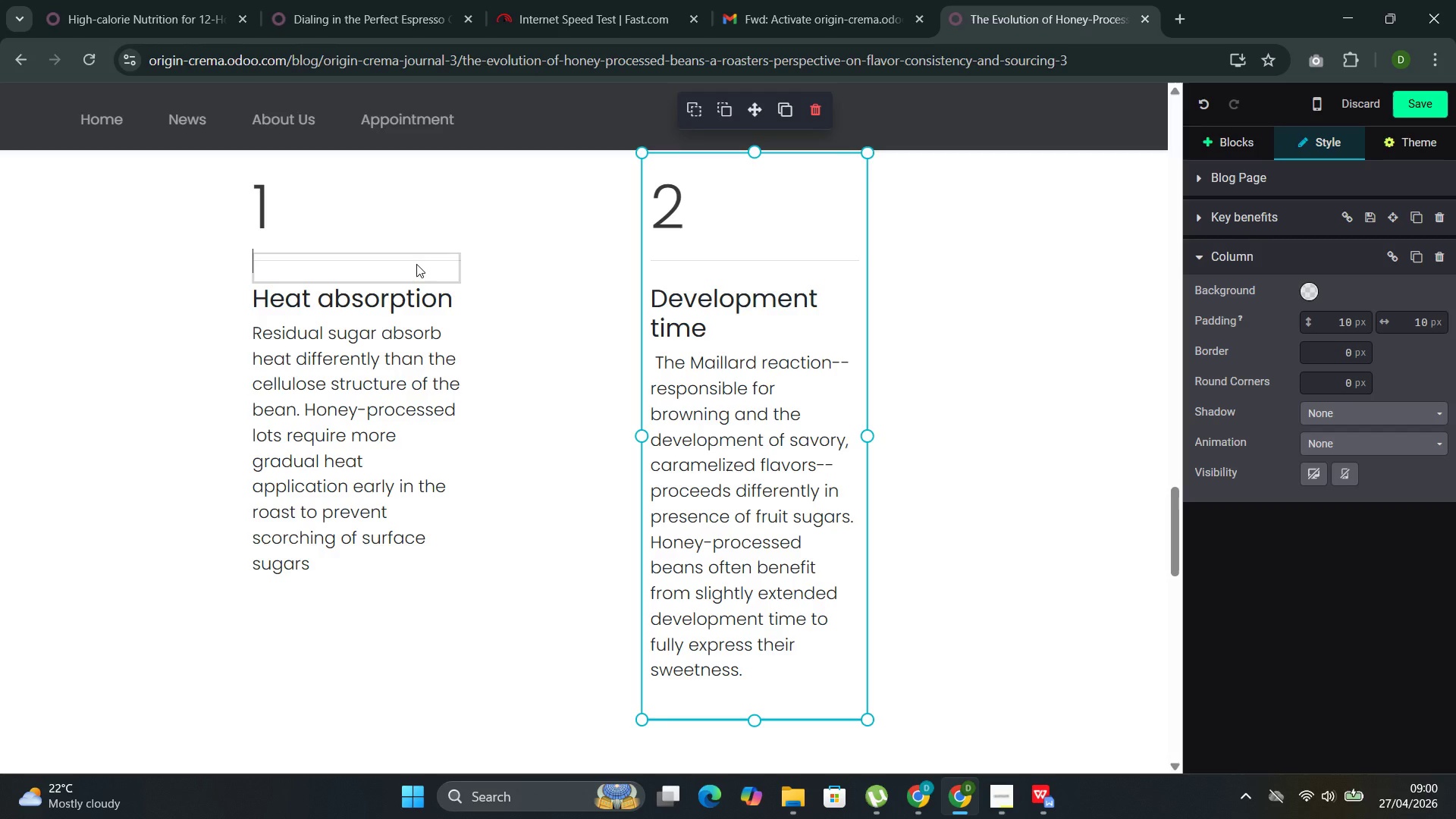 
left_click([416, 264])
 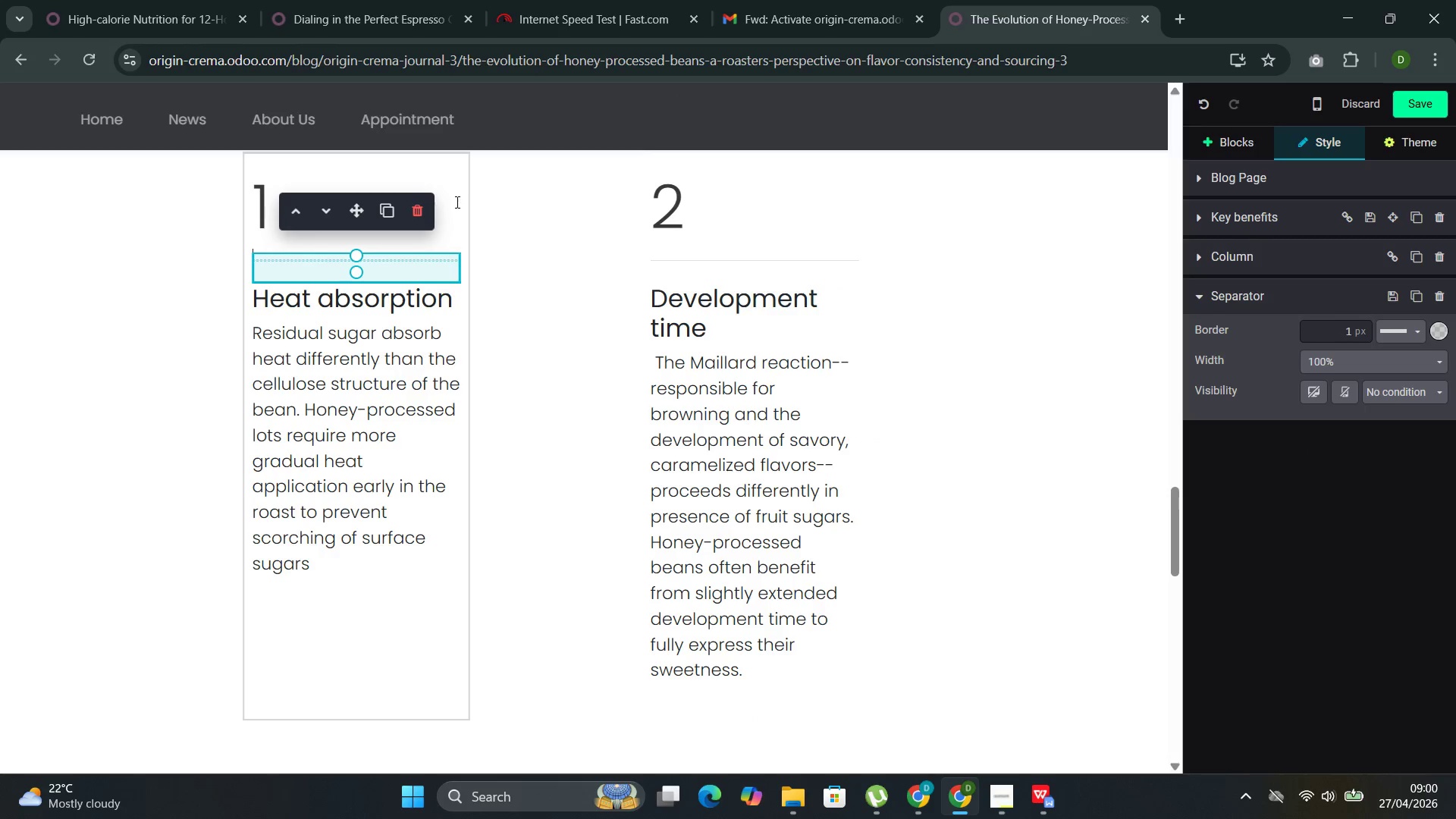 
left_click([455, 202])
 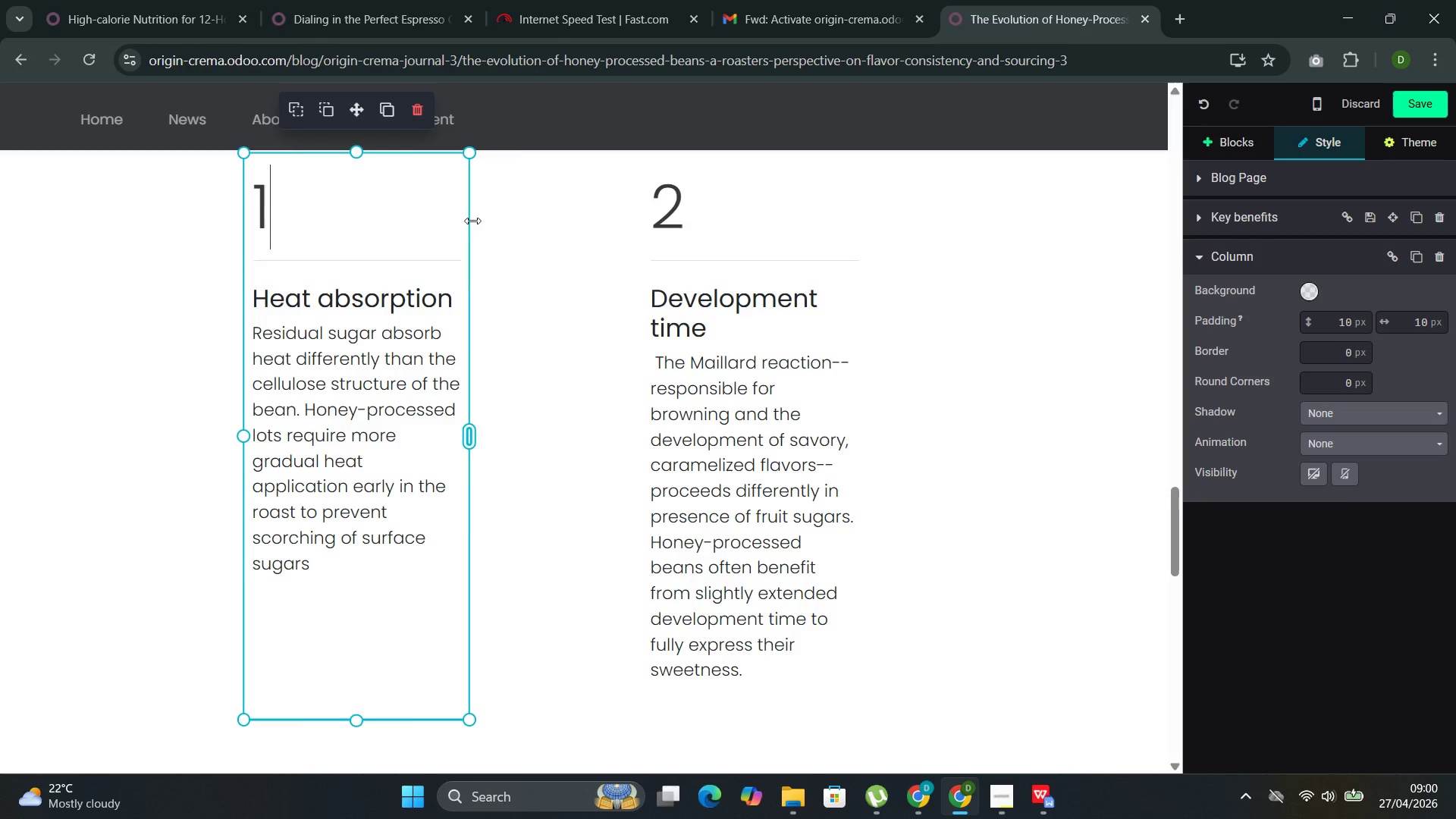 
left_click_drag(start_coordinate=[472, 221], to_coordinate=[529, 223])
 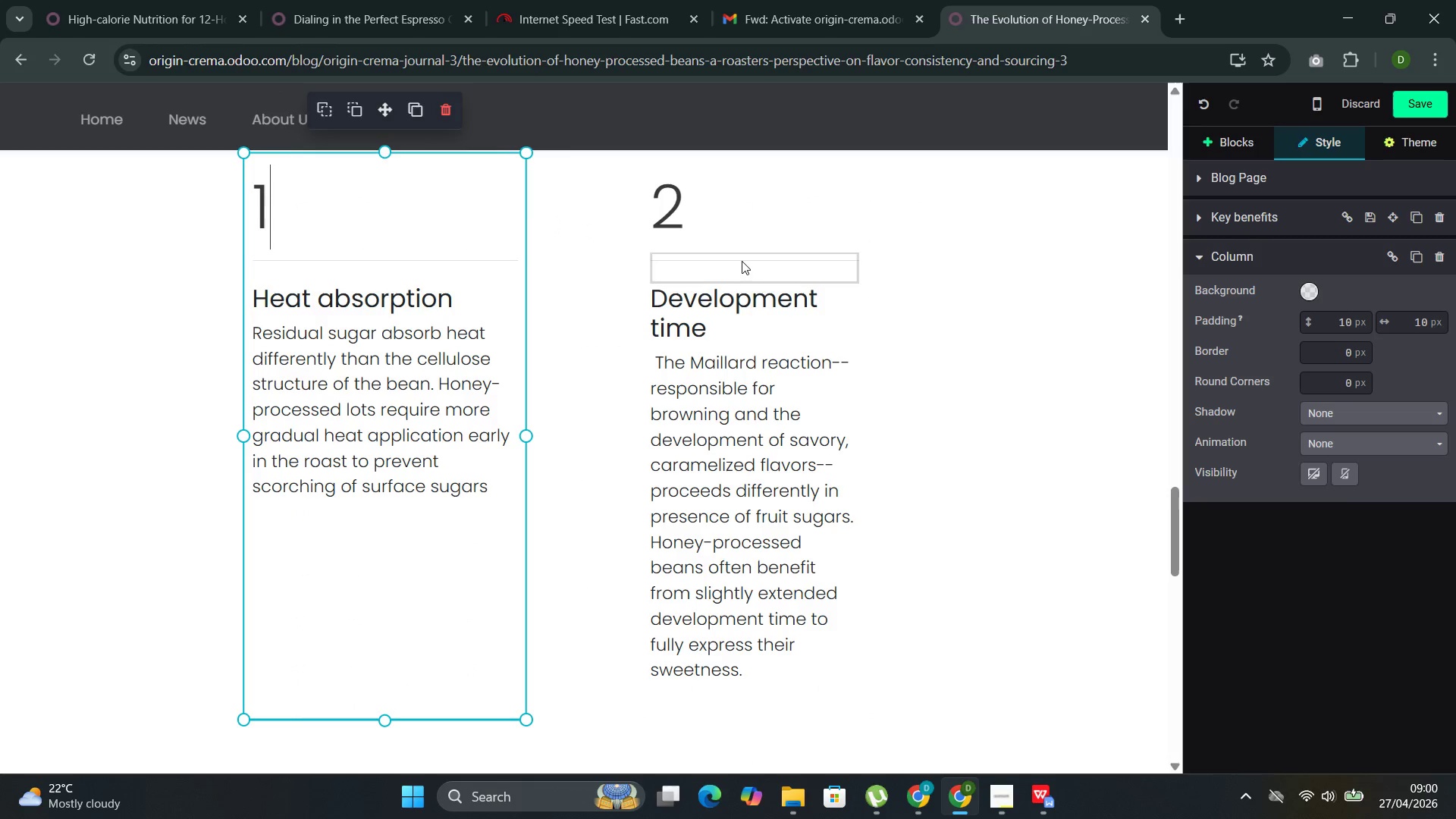 
left_click([742, 261])
 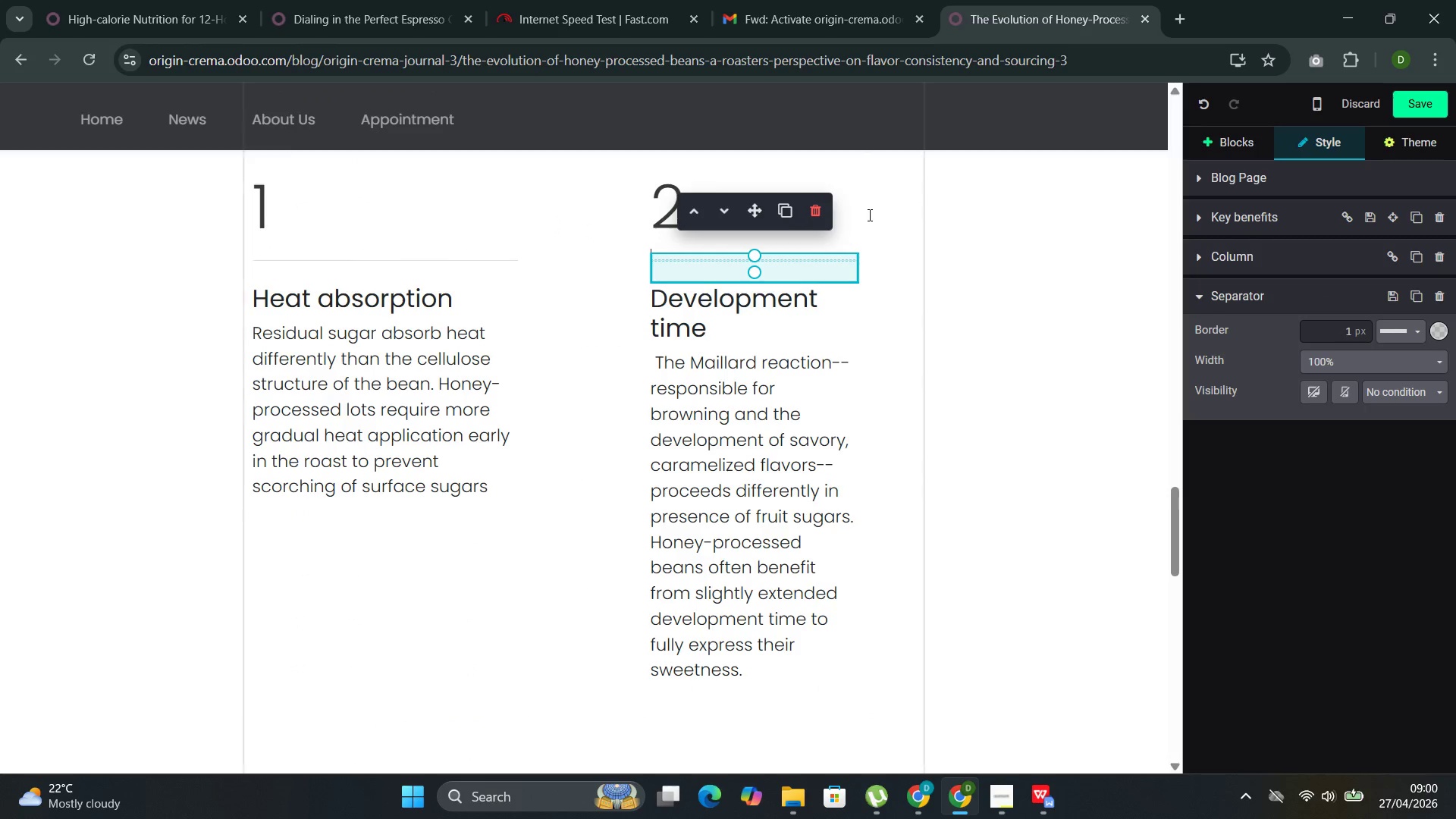 
left_click([868, 215])
 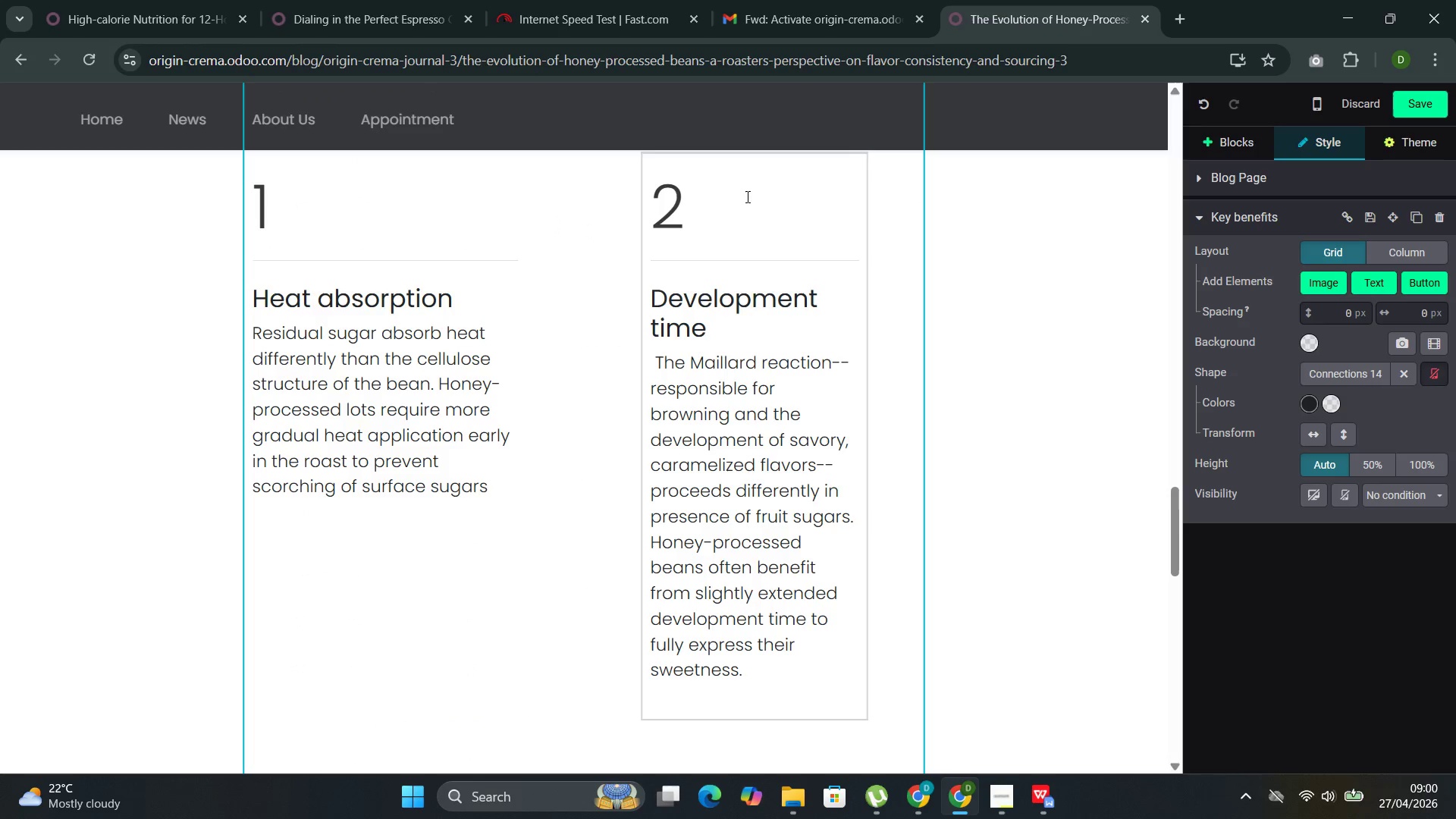 
left_click([748, 196])
 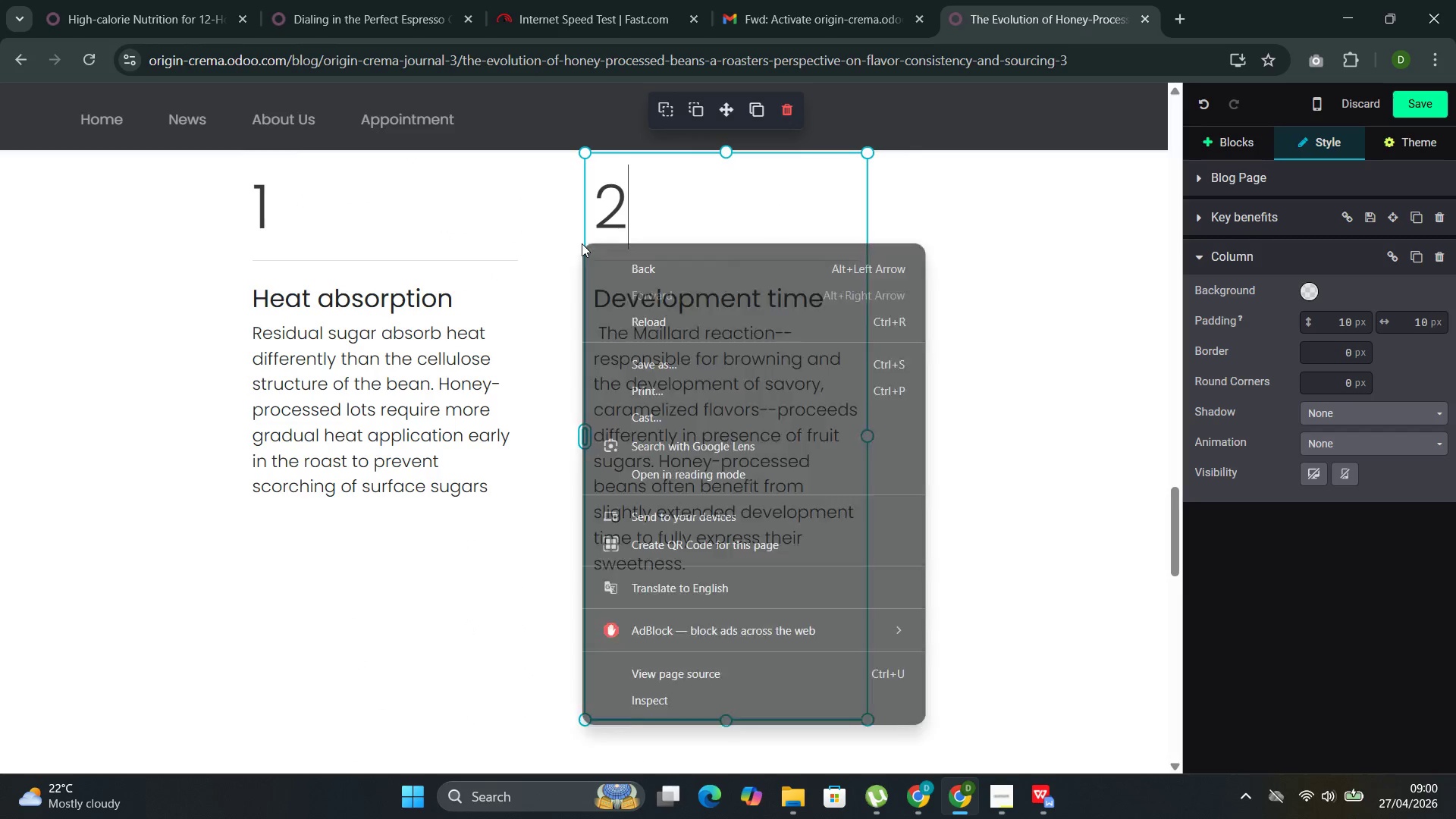 
left_click([808, 211])
 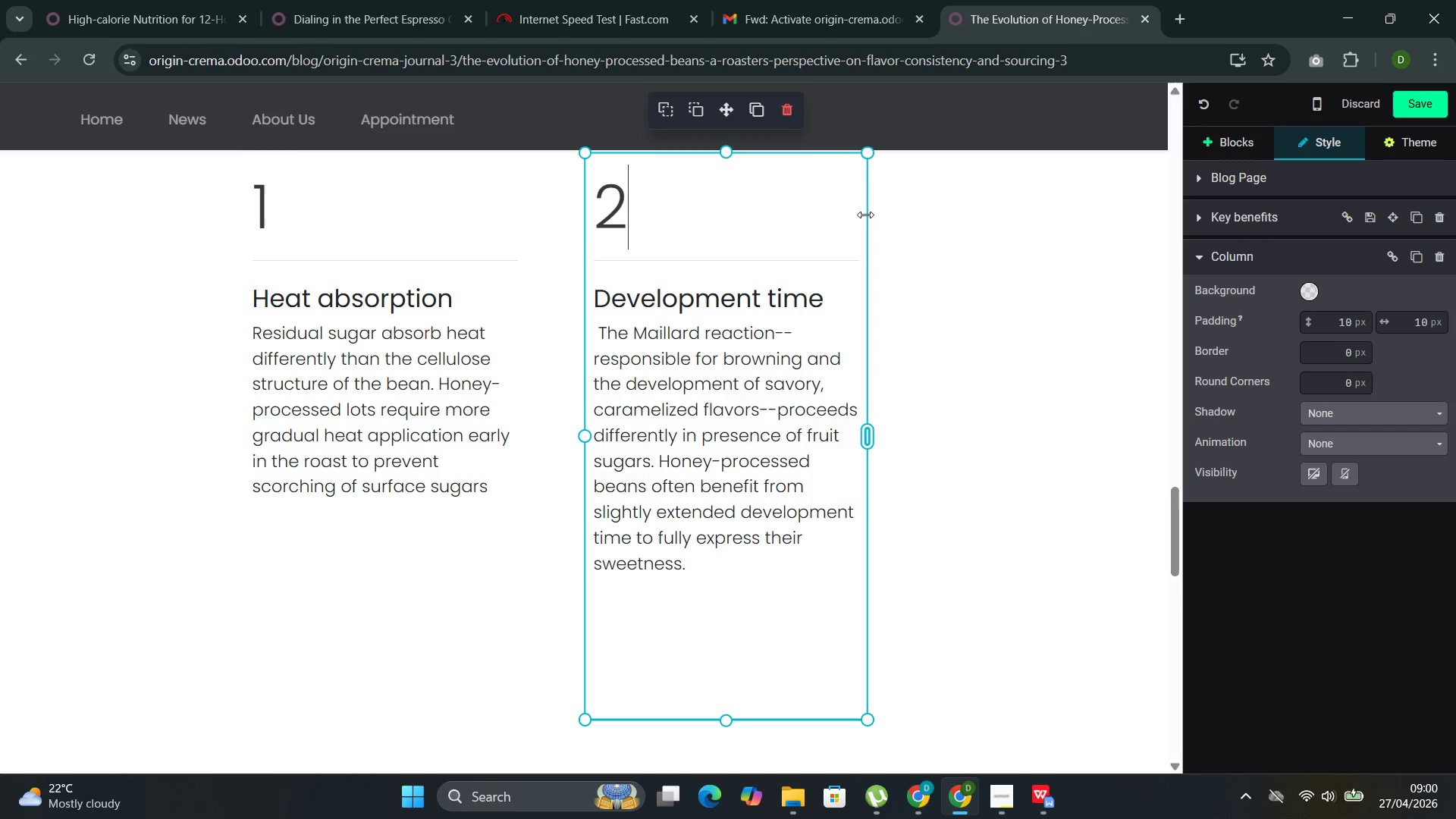 
left_click_drag(start_coordinate=[867, 215], to_coordinate=[915, 218])
 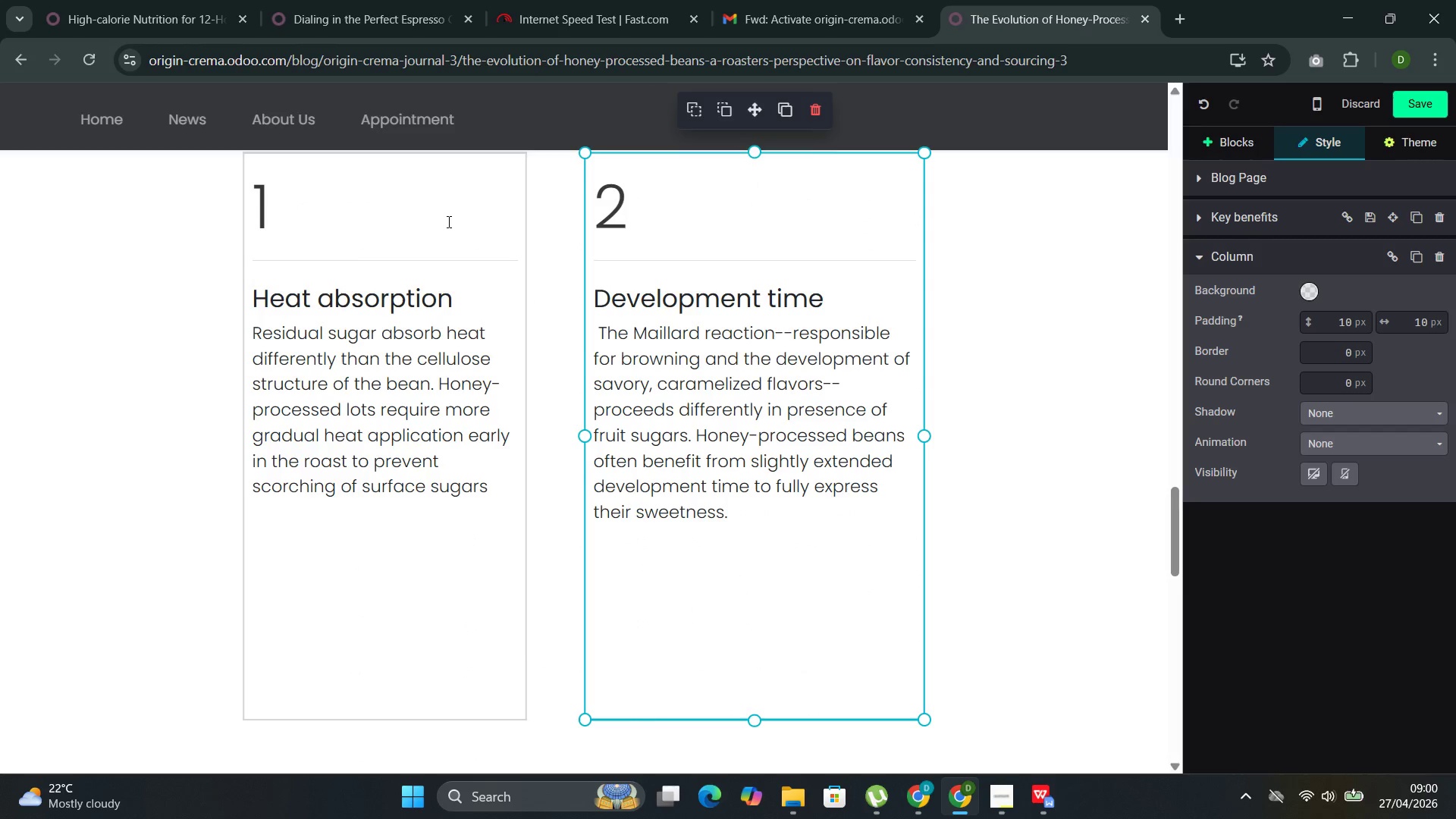 
left_click([447, 221])
 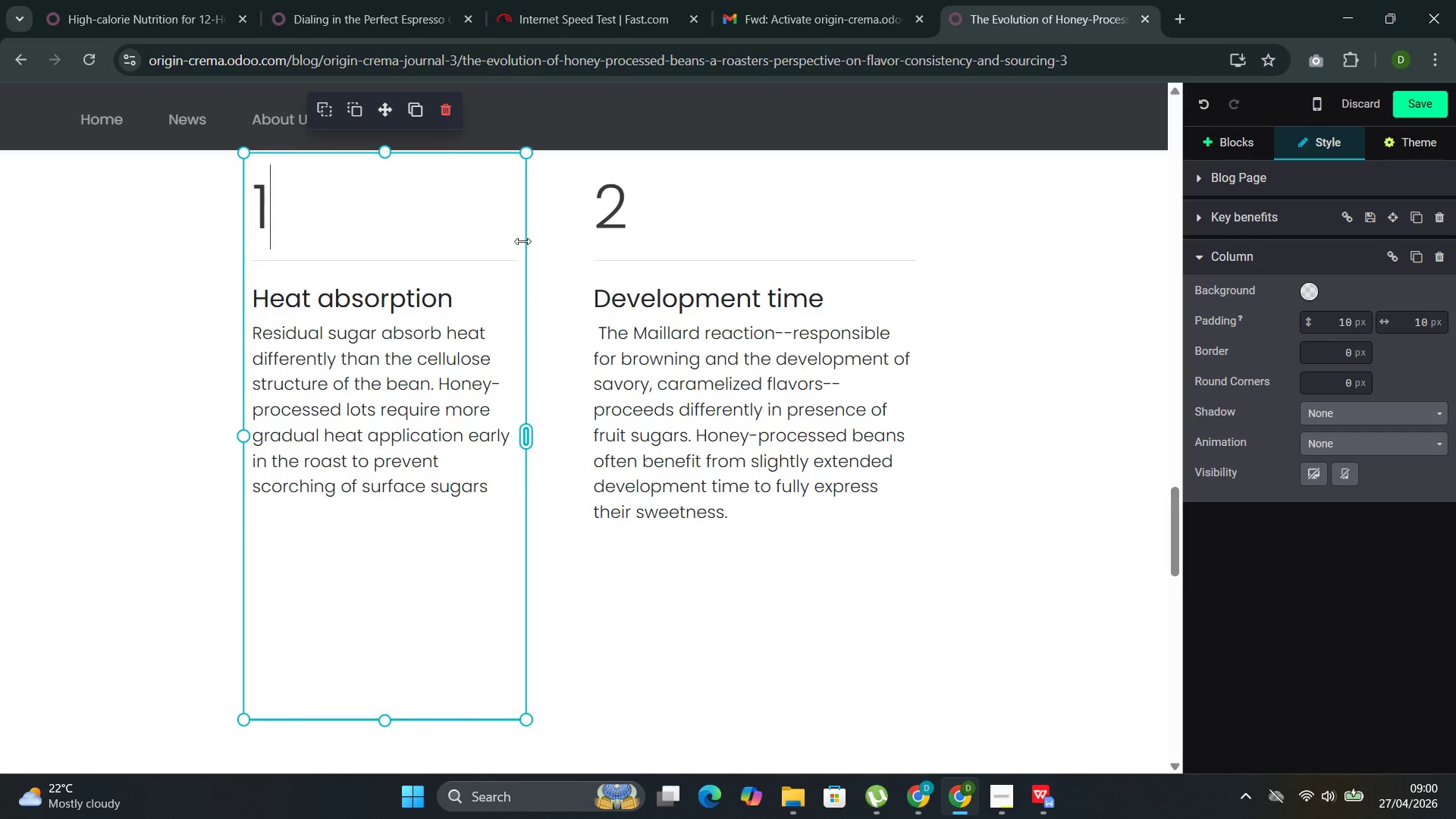 
left_click_drag(start_coordinate=[522, 241], to_coordinate=[569, 243])
 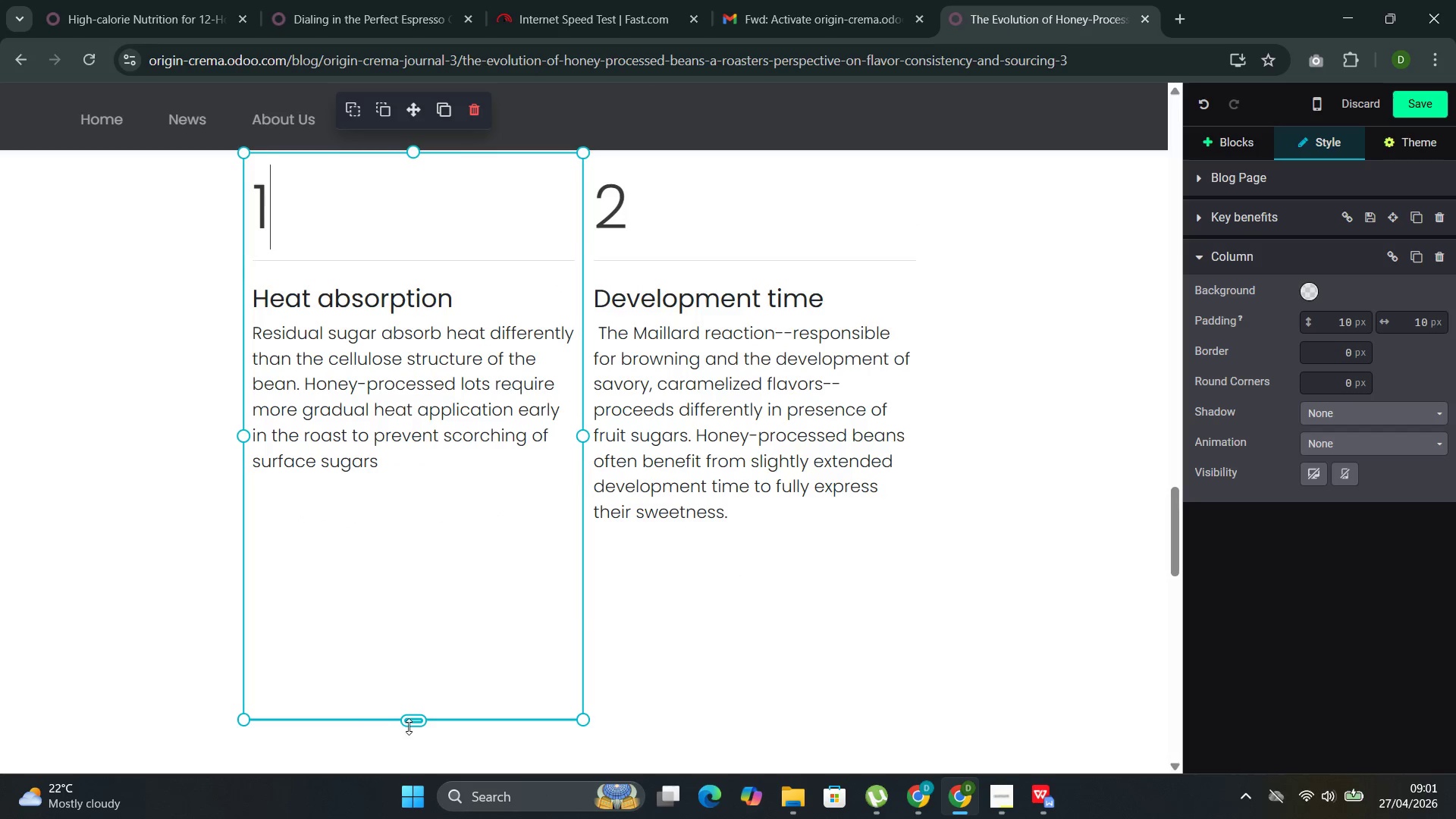 
left_click_drag(start_coordinate=[414, 719], to_coordinate=[410, 518])
 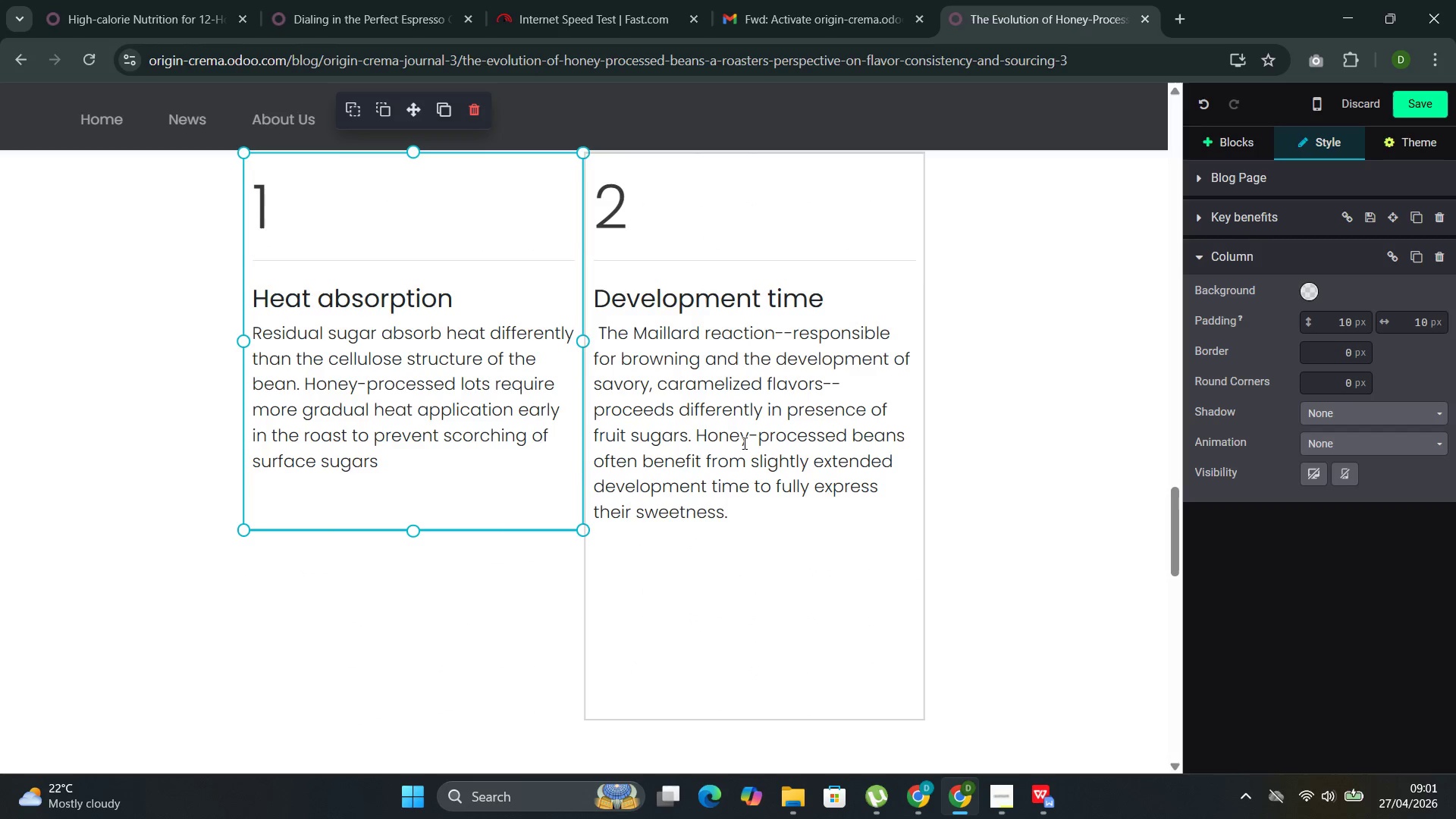 
left_click([743, 443])
 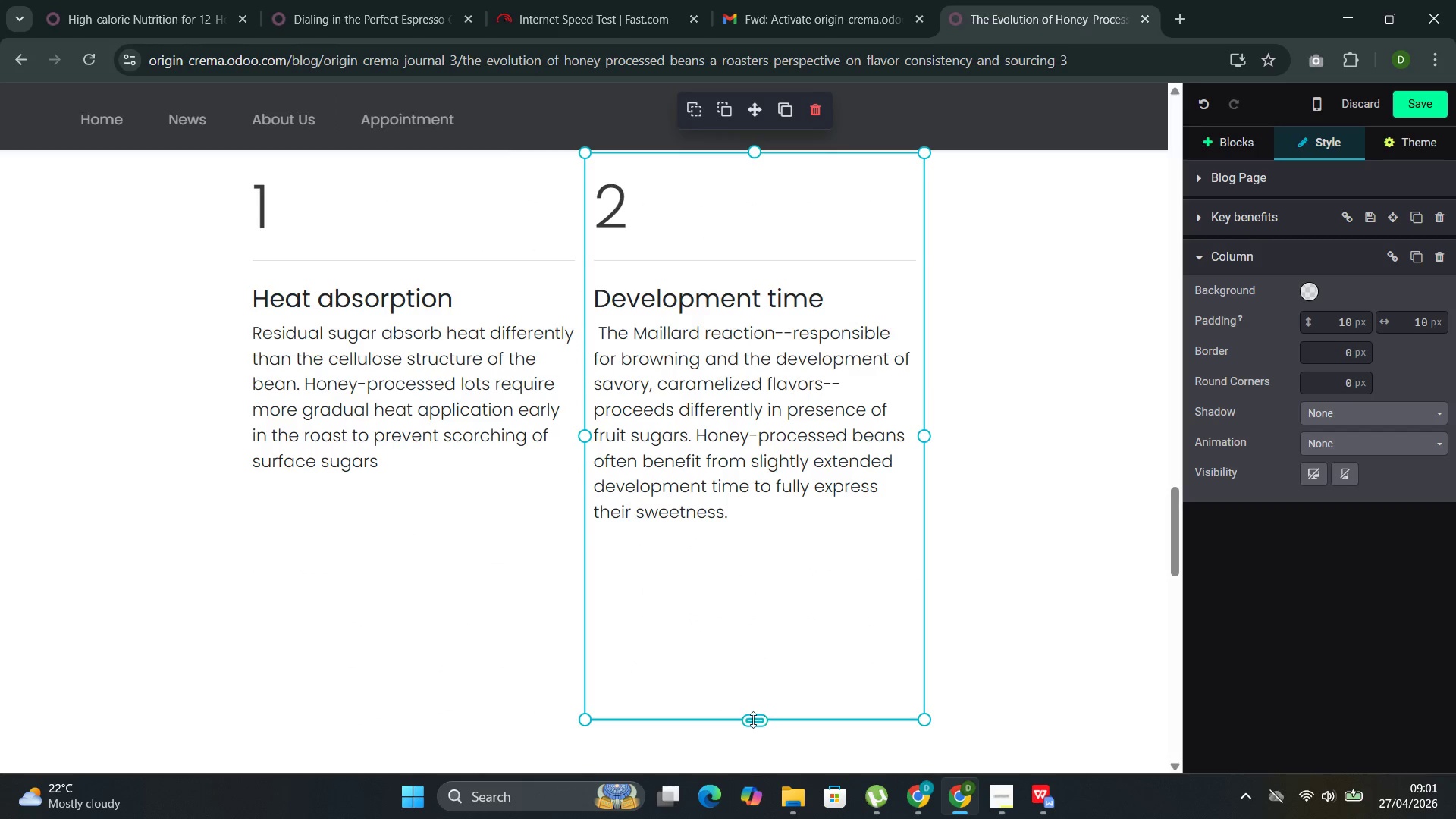 
left_click_drag(start_coordinate=[753, 718], to_coordinate=[738, 521])
 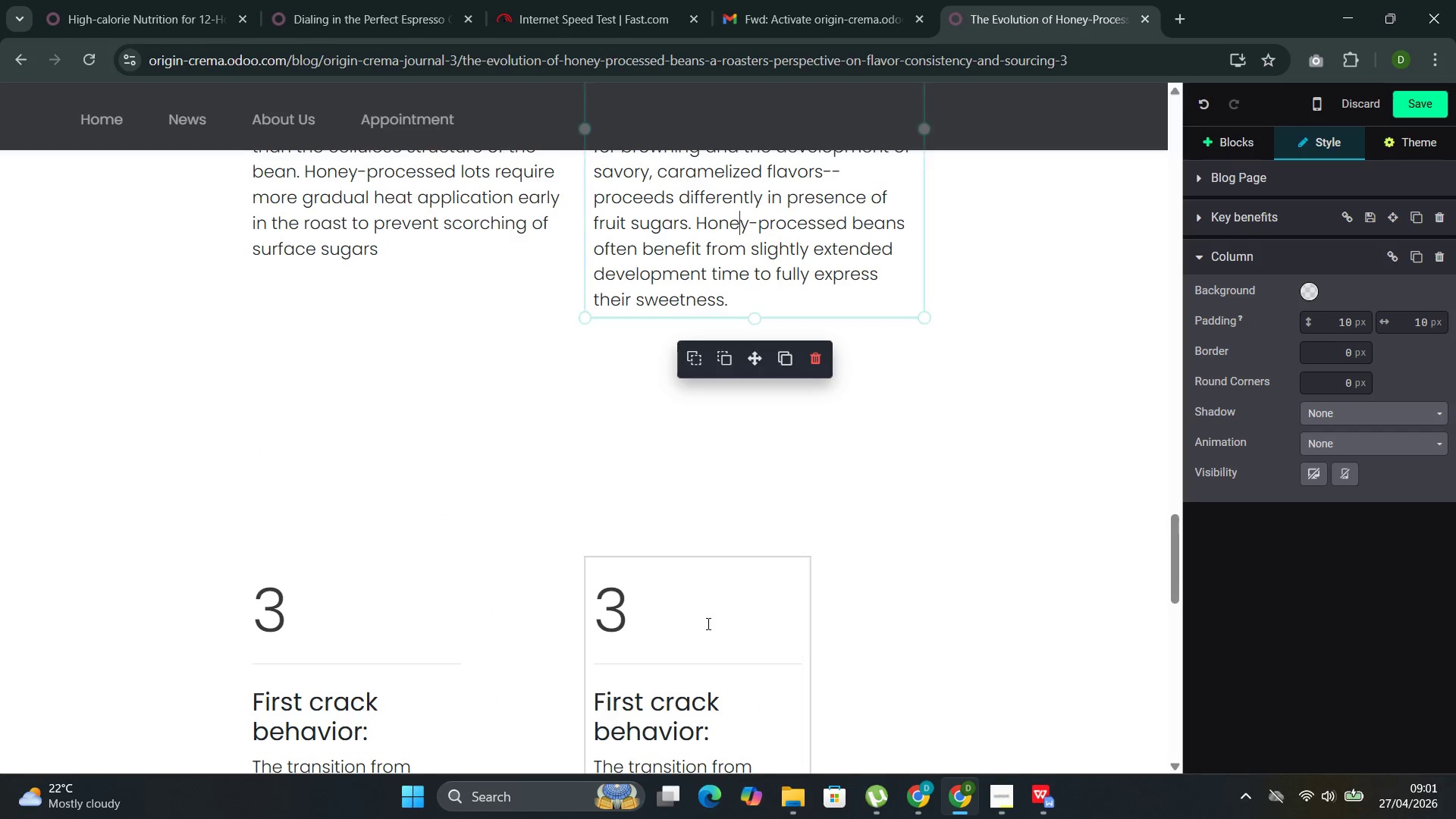 
left_click([708, 623])
 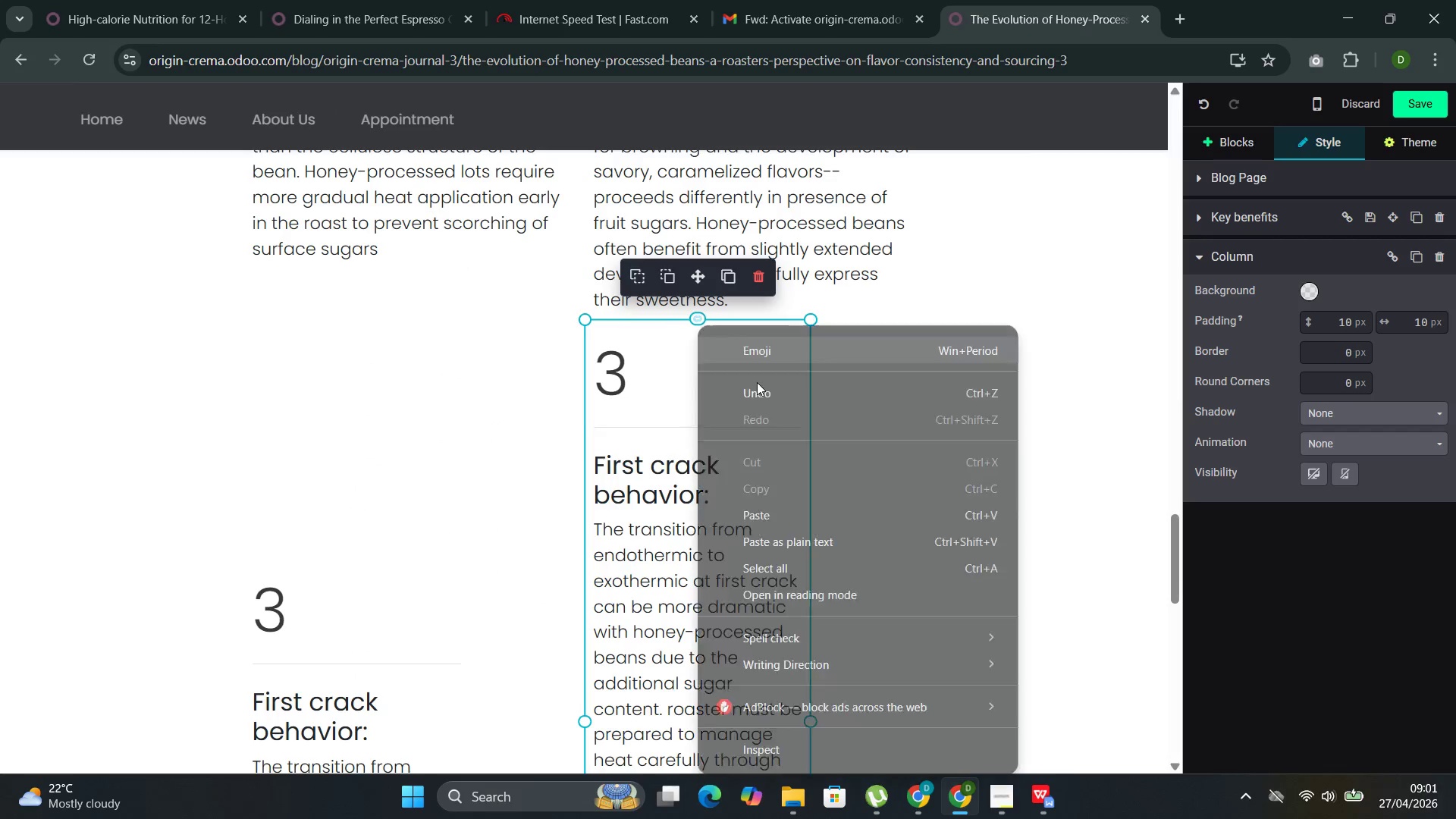 
wait(5.05)
 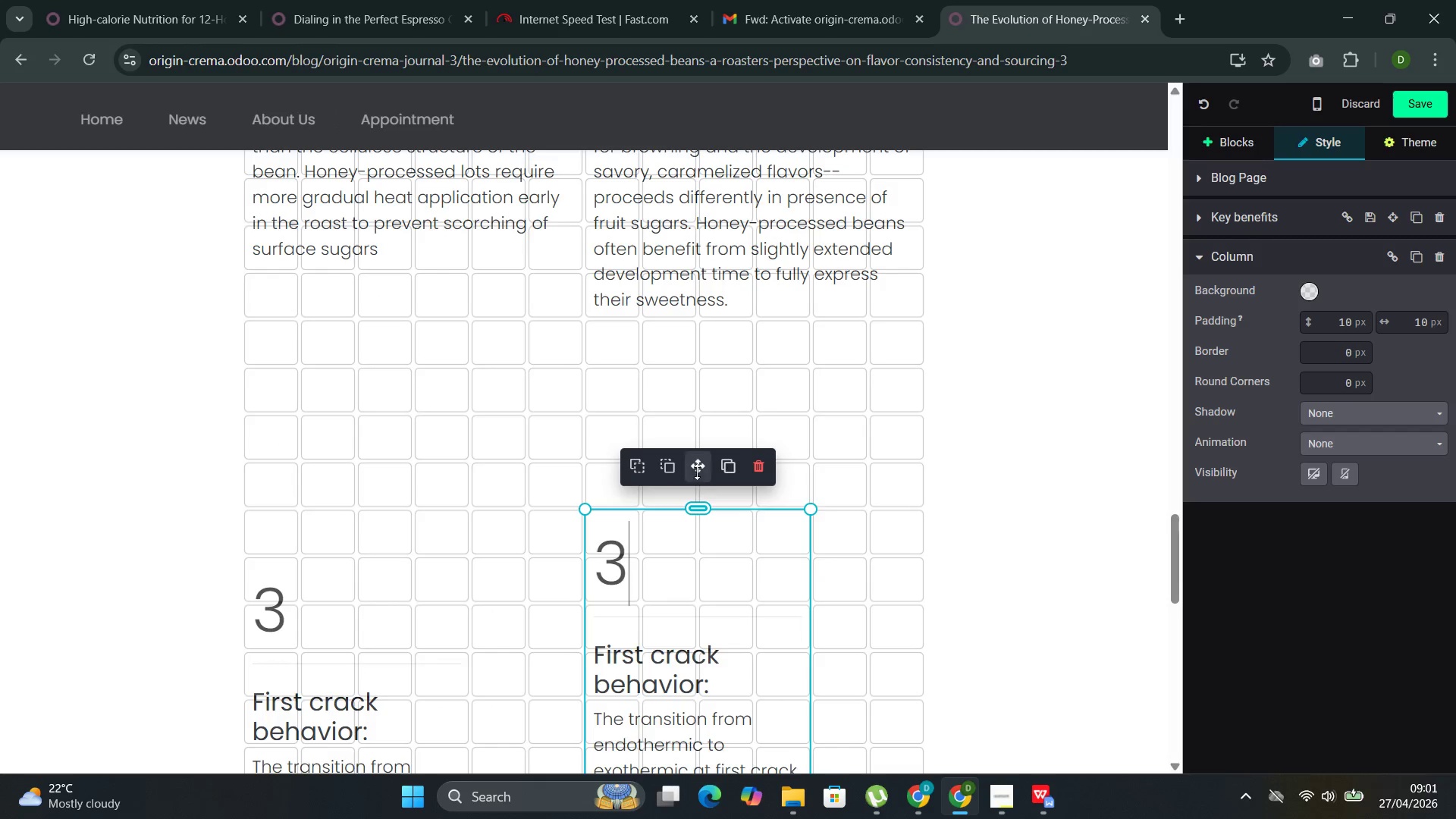 
left_click([655, 378])
 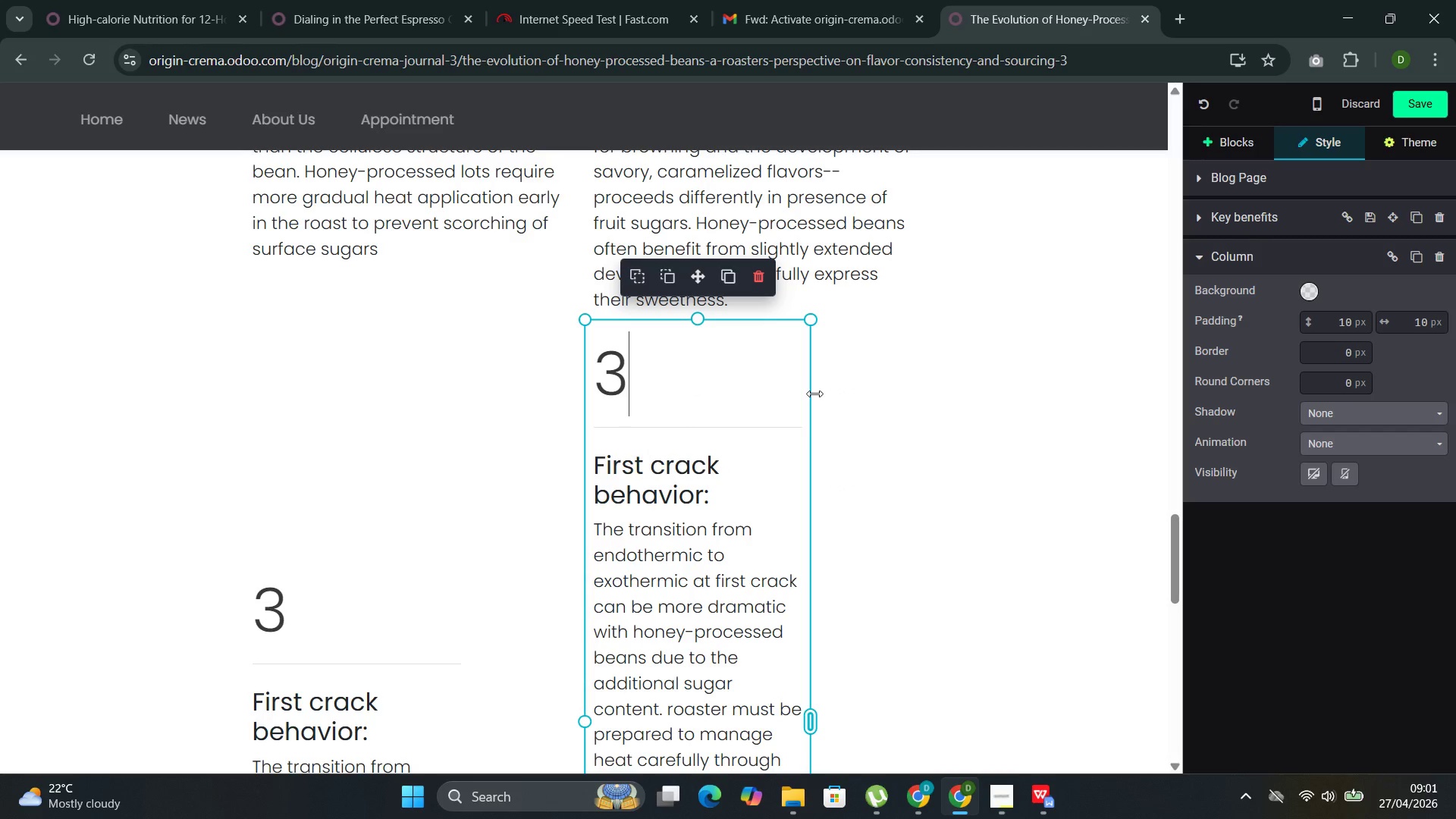 
left_click_drag(start_coordinate=[814, 394], to_coordinate=[919, 390])
 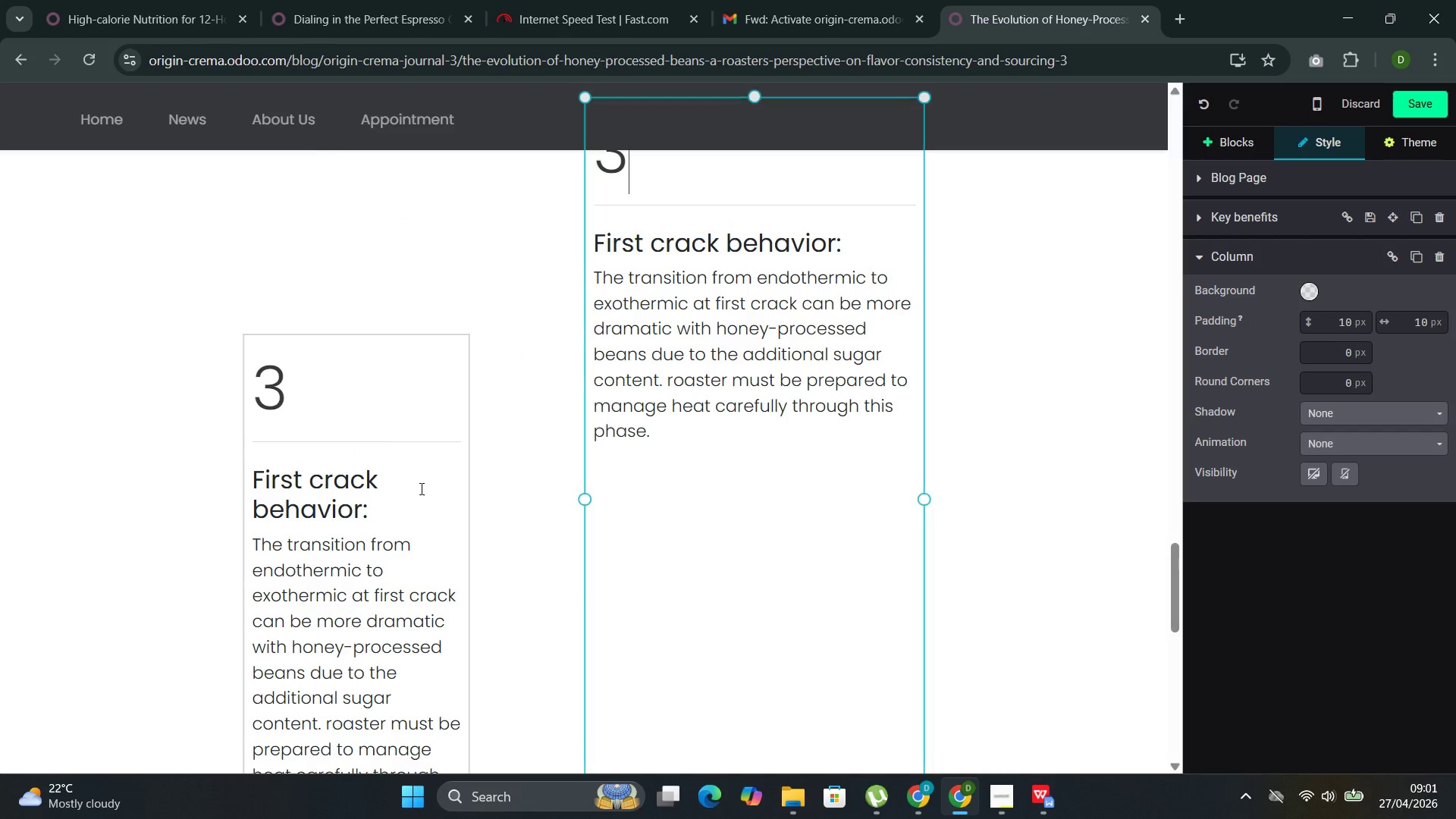 
left_click([421, 490])
 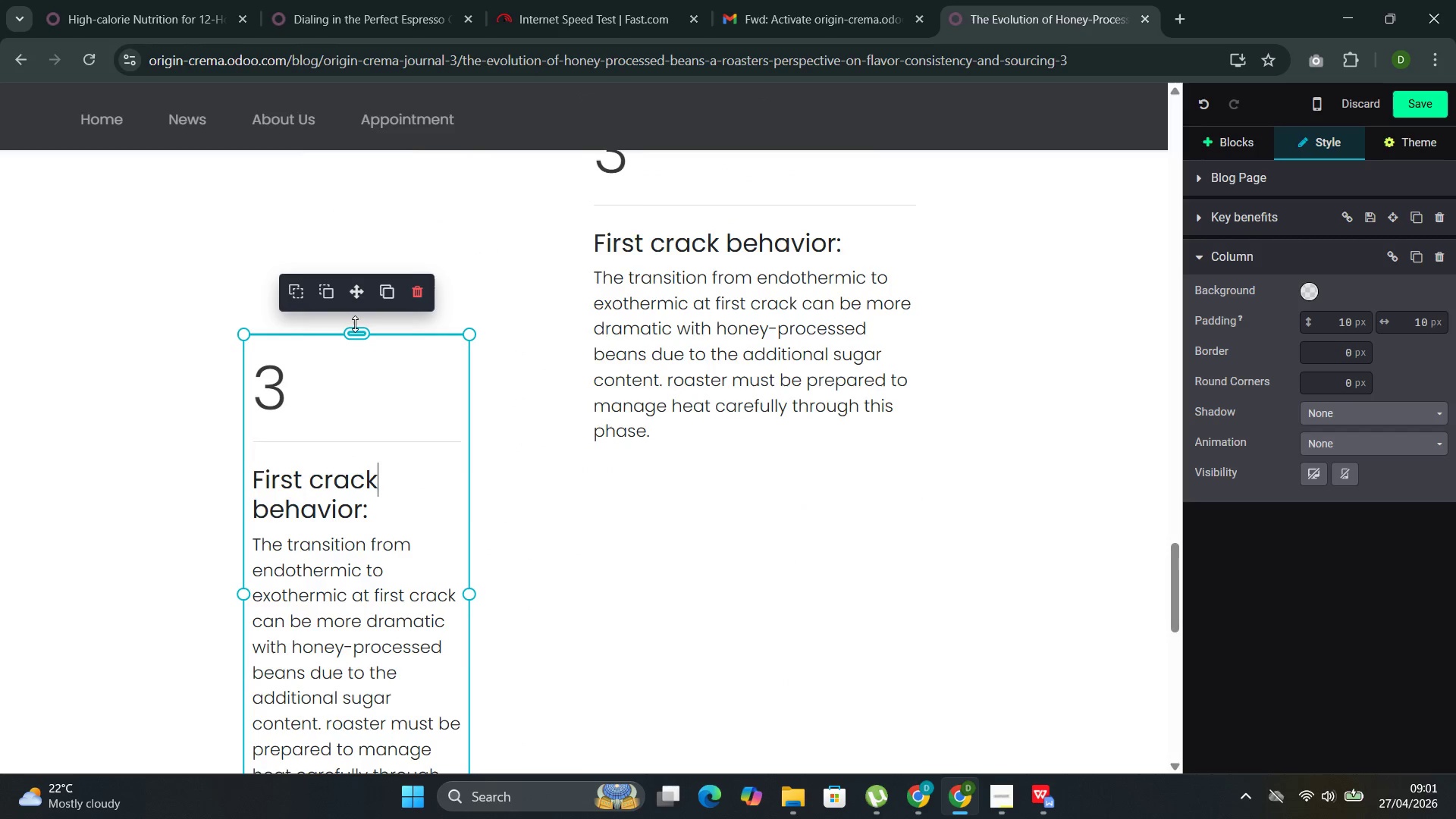 
left_click_drag(start_coordinate=[355, 324], to_coordinate=[336, 116])
 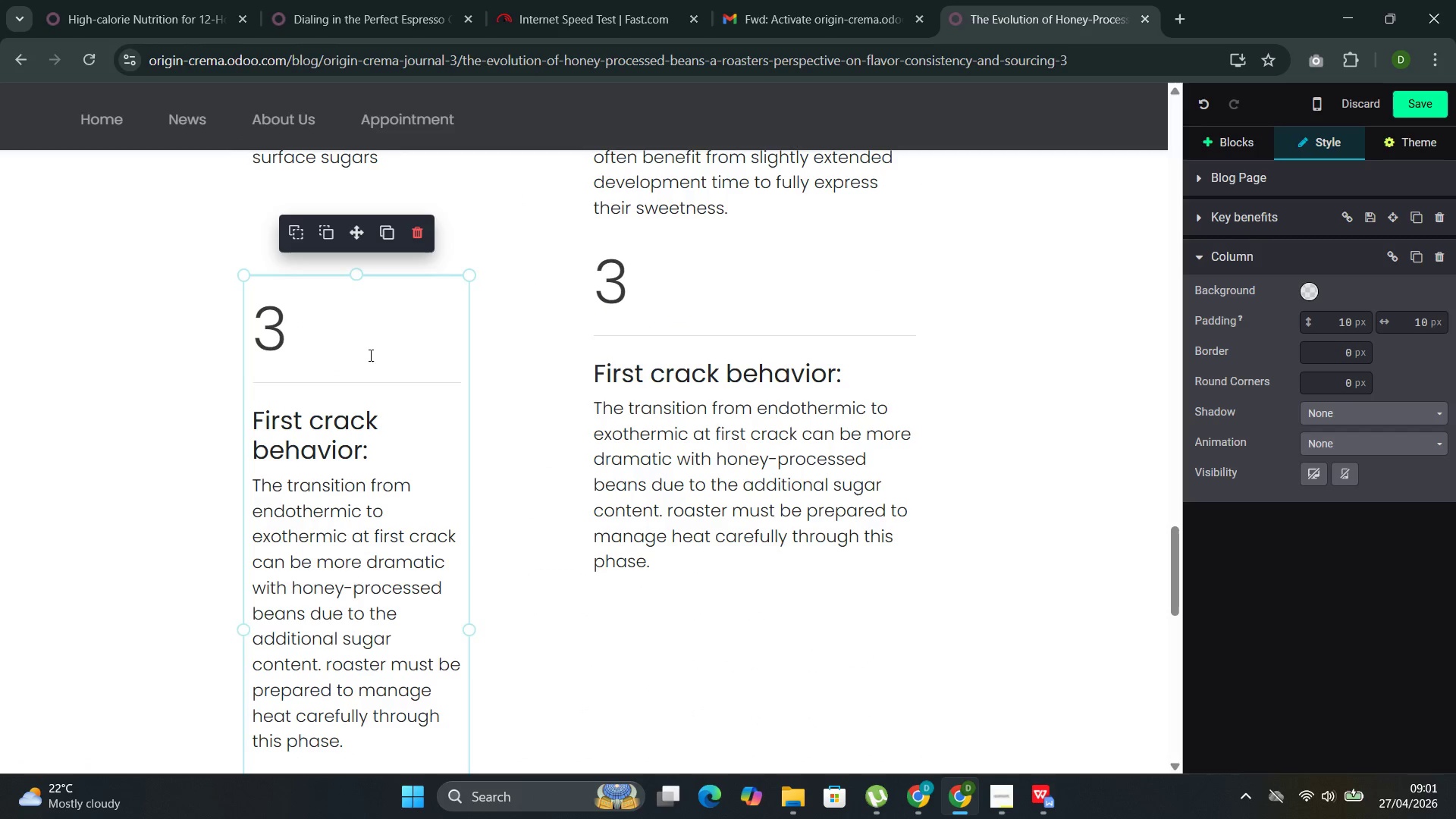 
left_click([369, 355])
 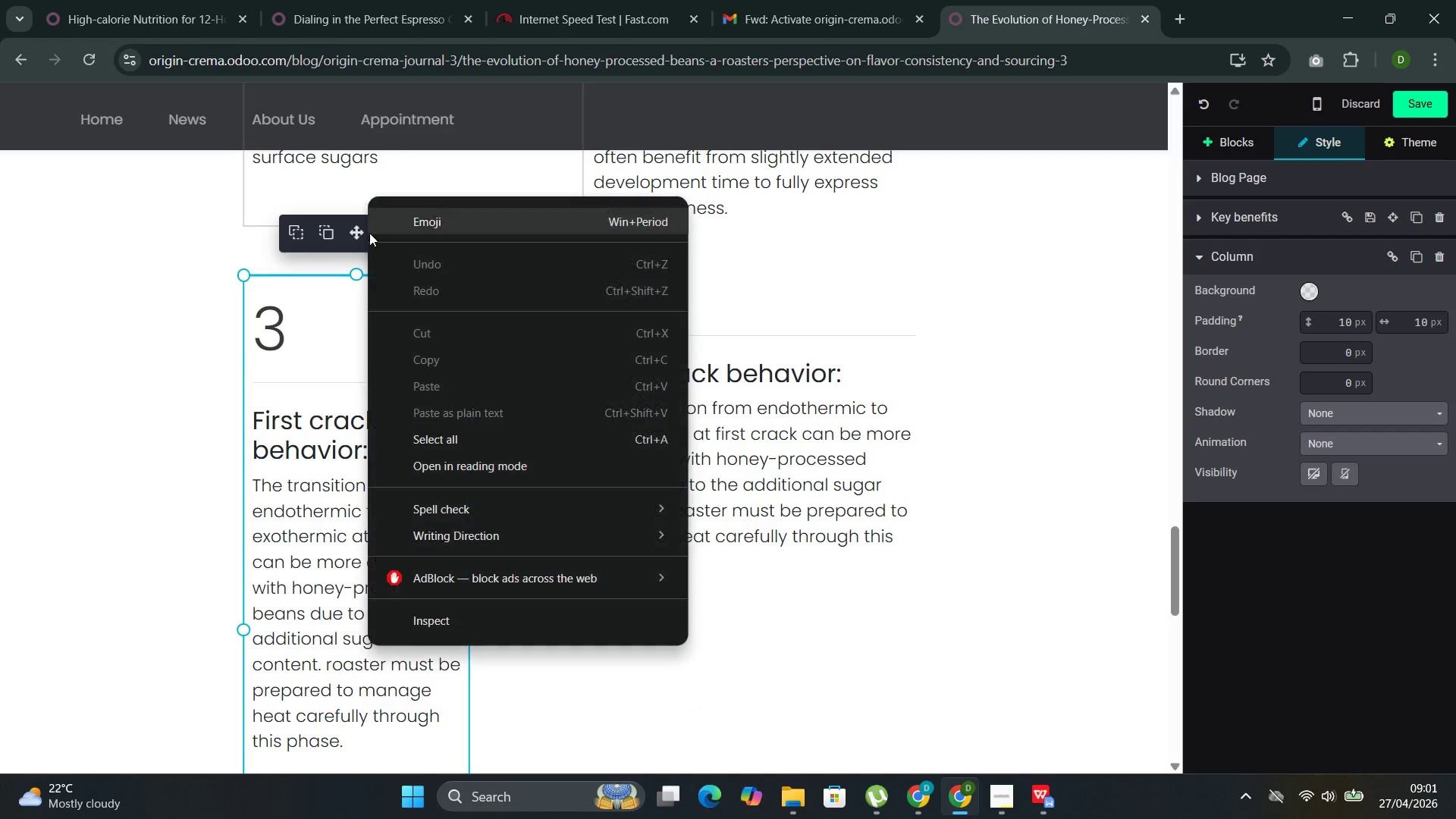 
left_click_drag(start_coordinate=[330, 303], to_coordinate=[355, 271])
 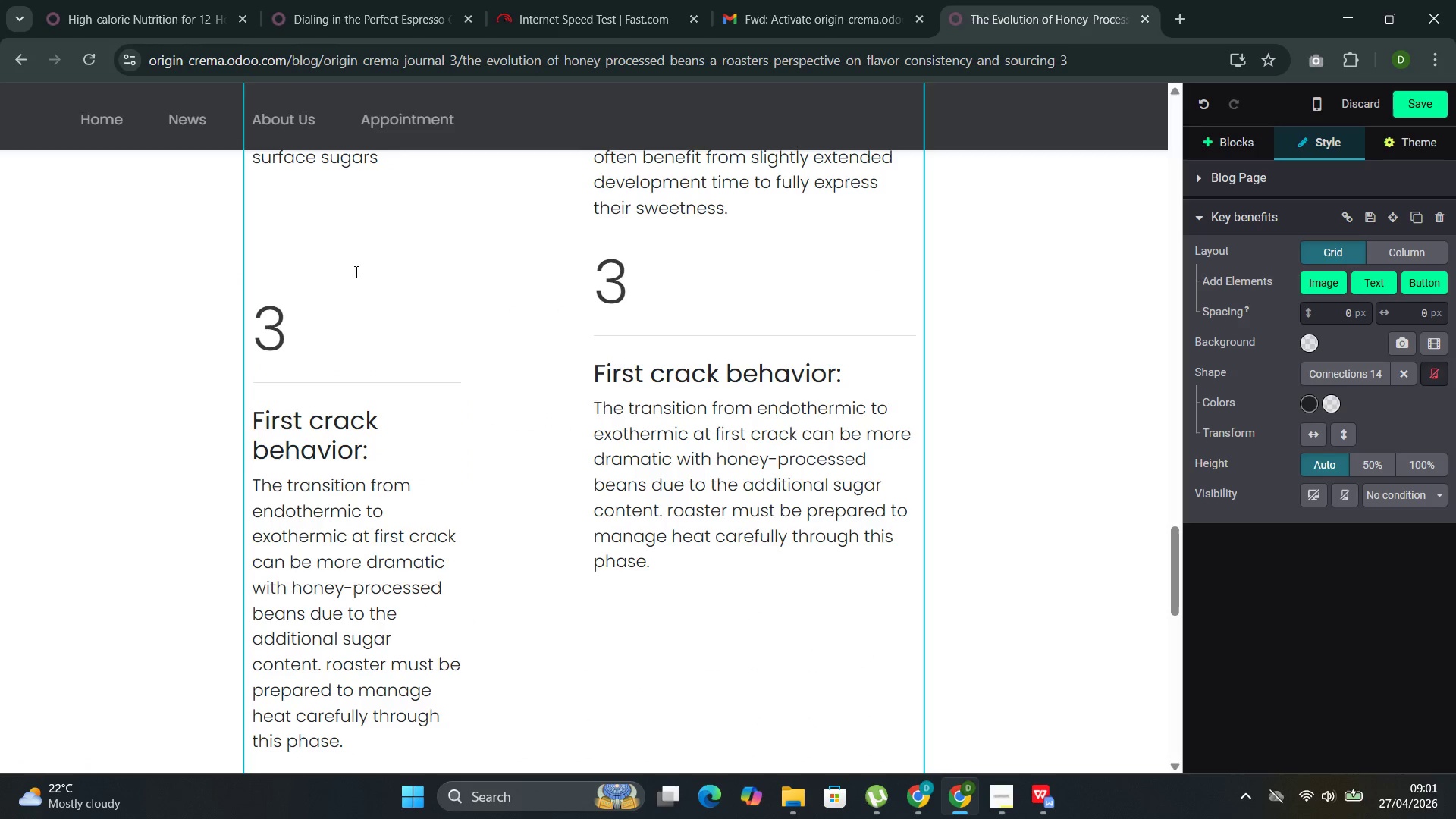 
left_click([355, 271])
 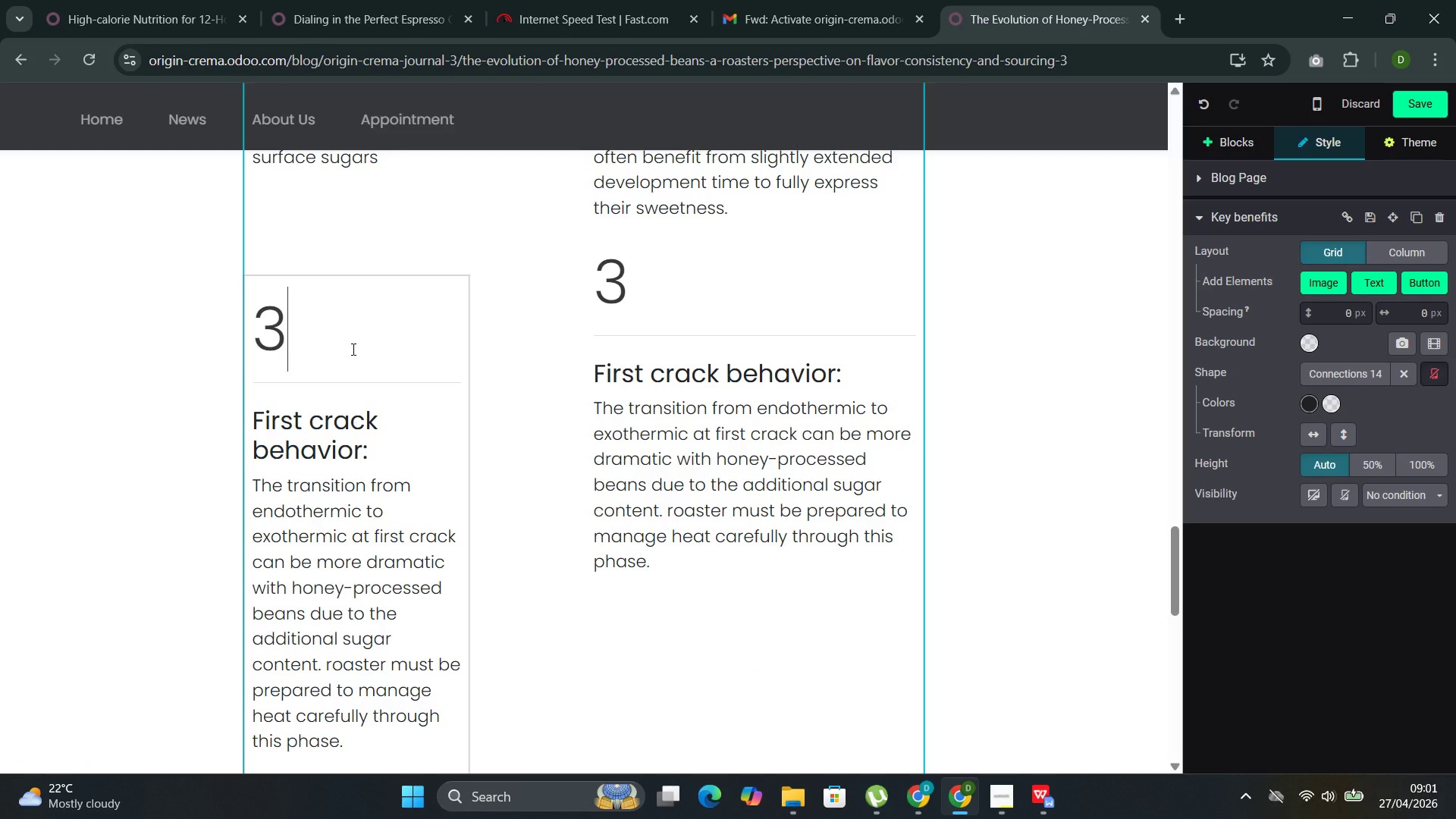 
left_click([352, 349])
 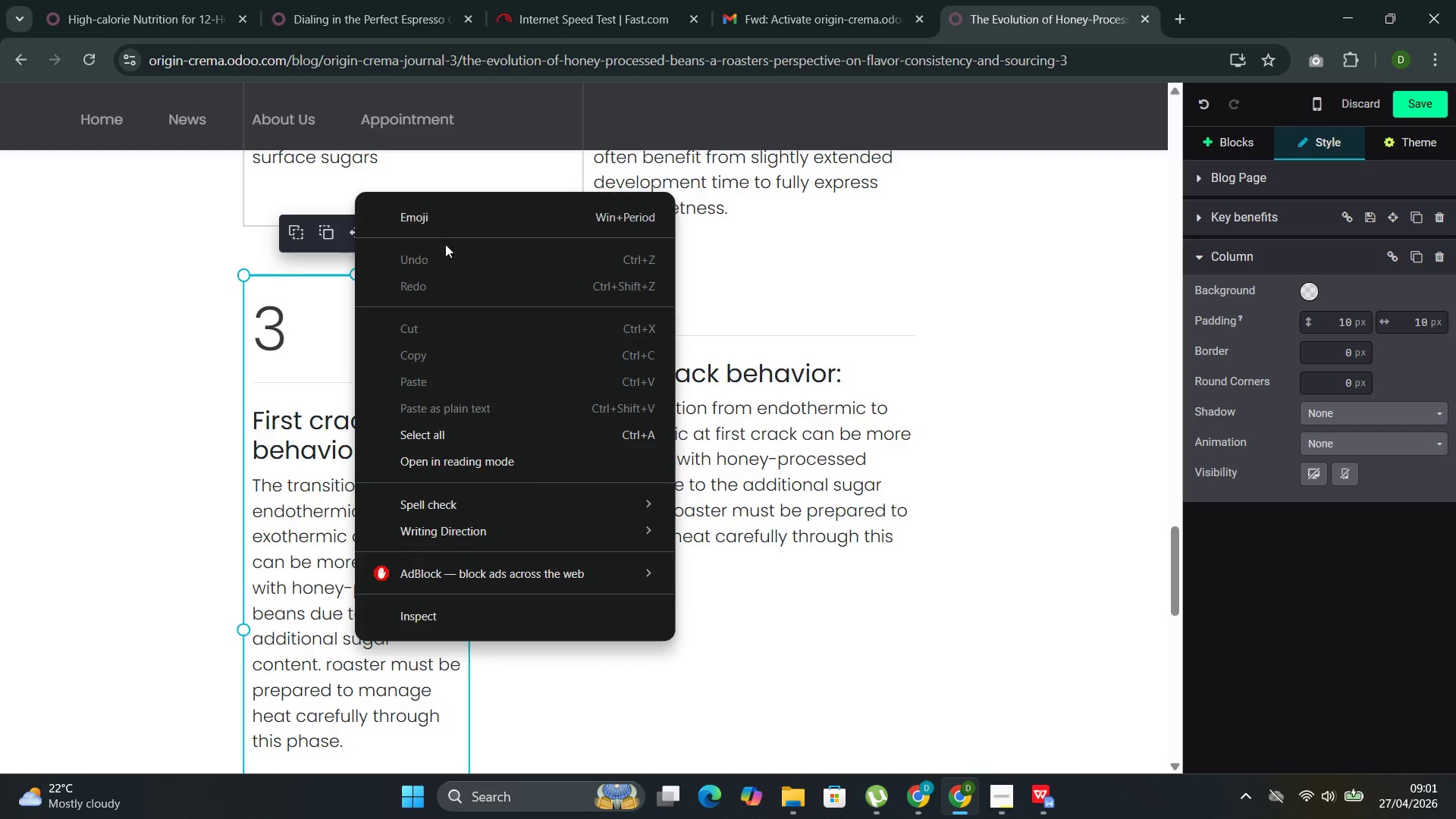 
left_click([828, 337])
 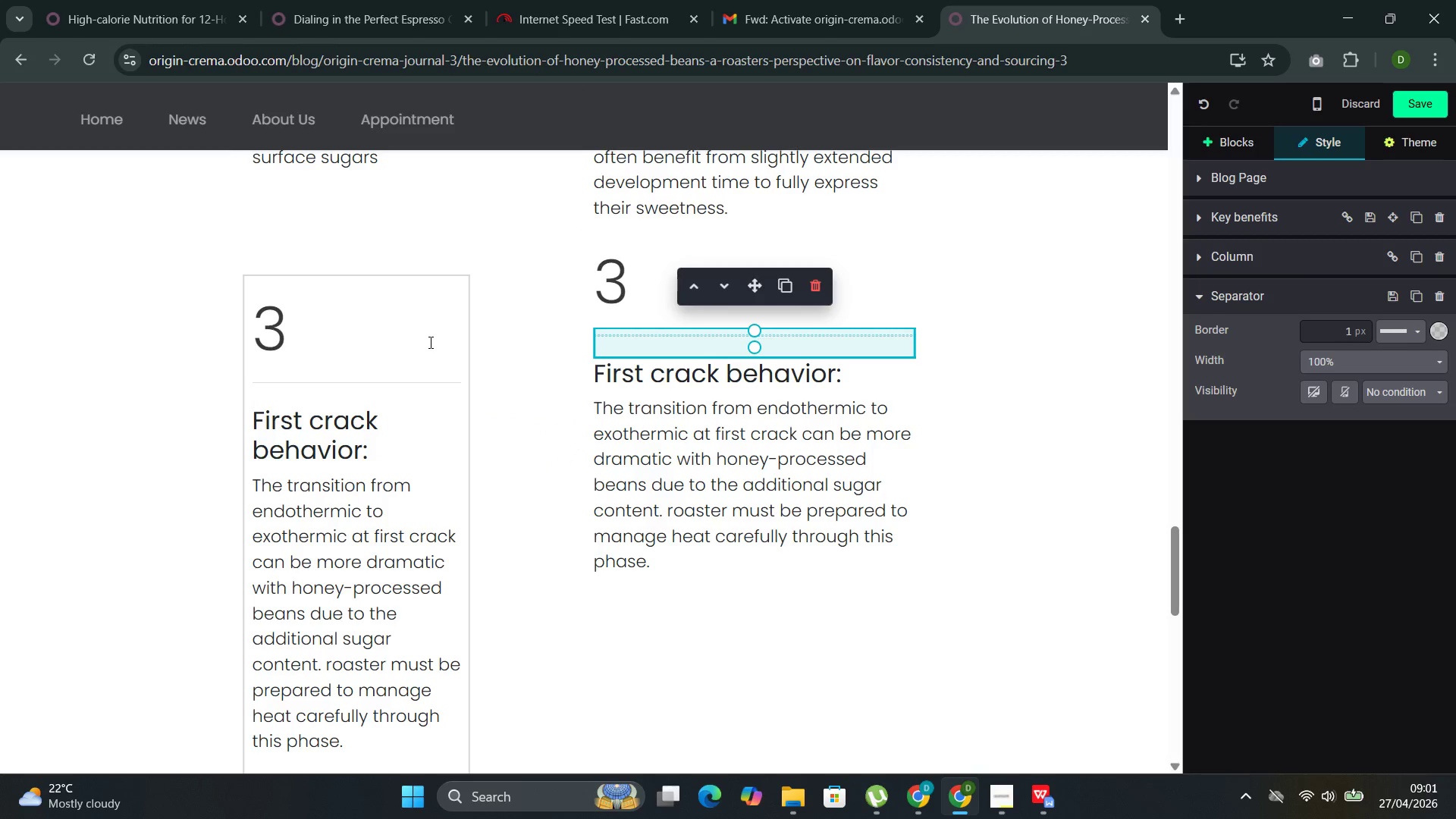 
left_click([429, 342])
 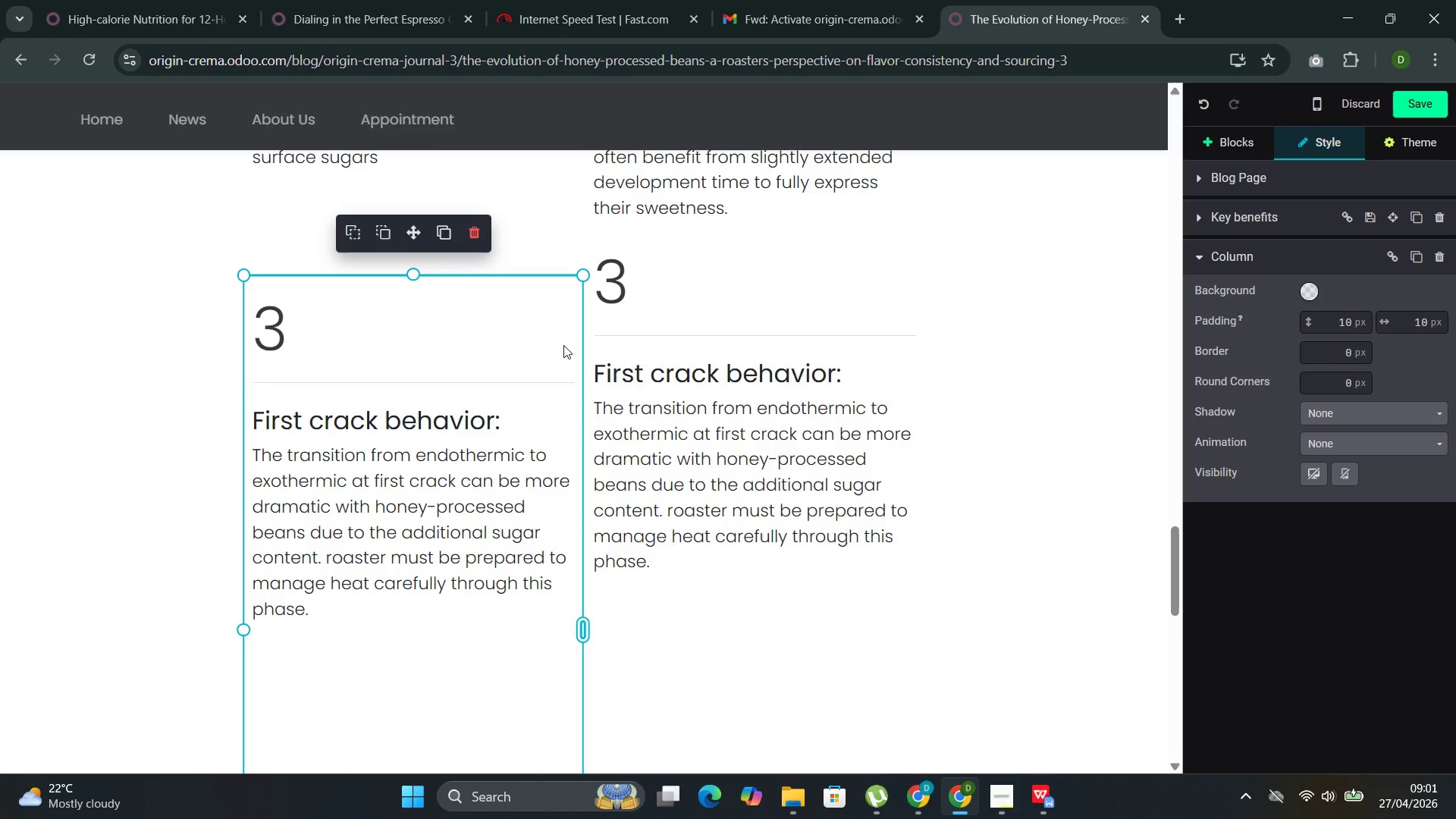 
left_click([485, 293])
 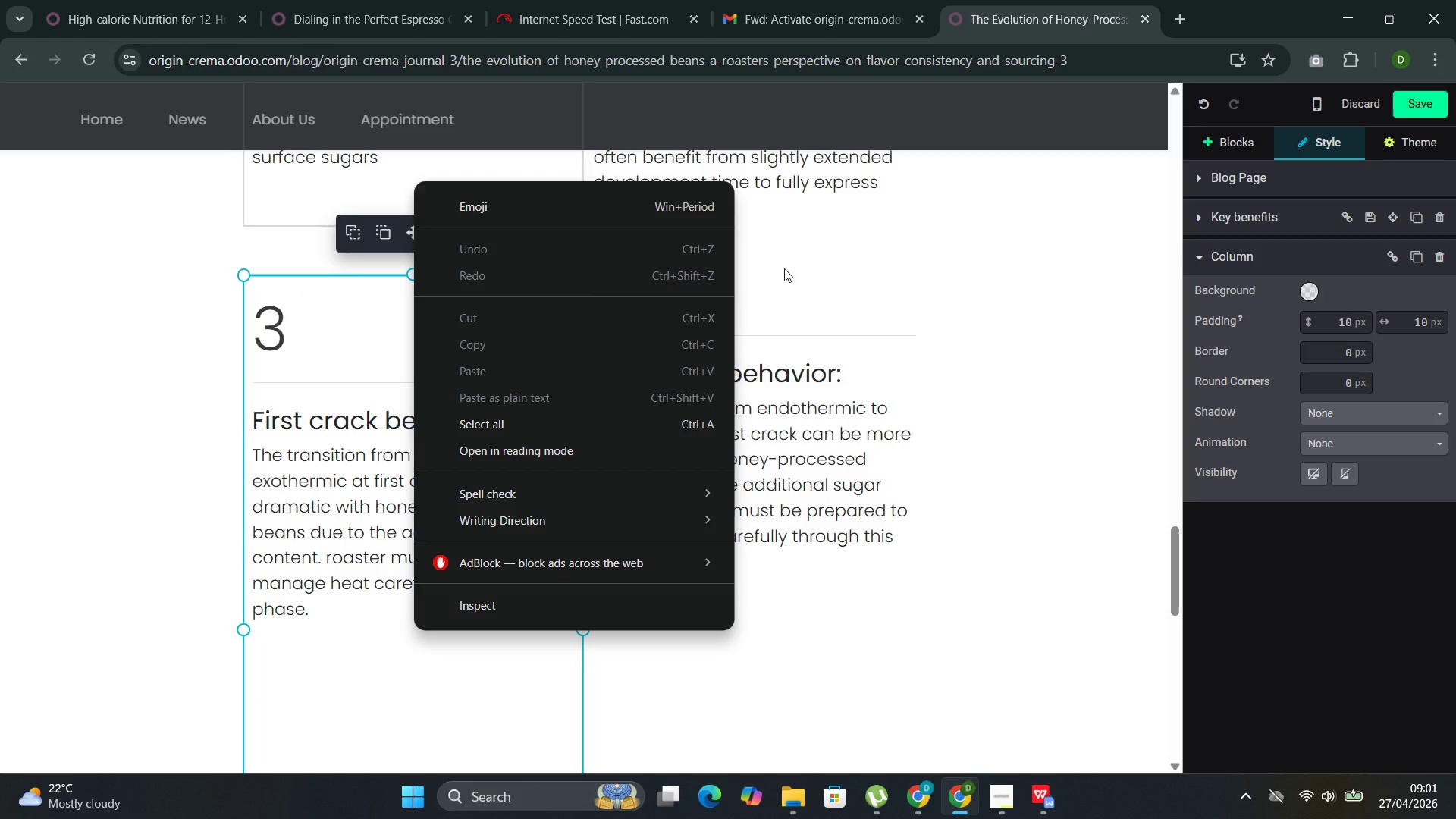 
left_click([885, 268])
 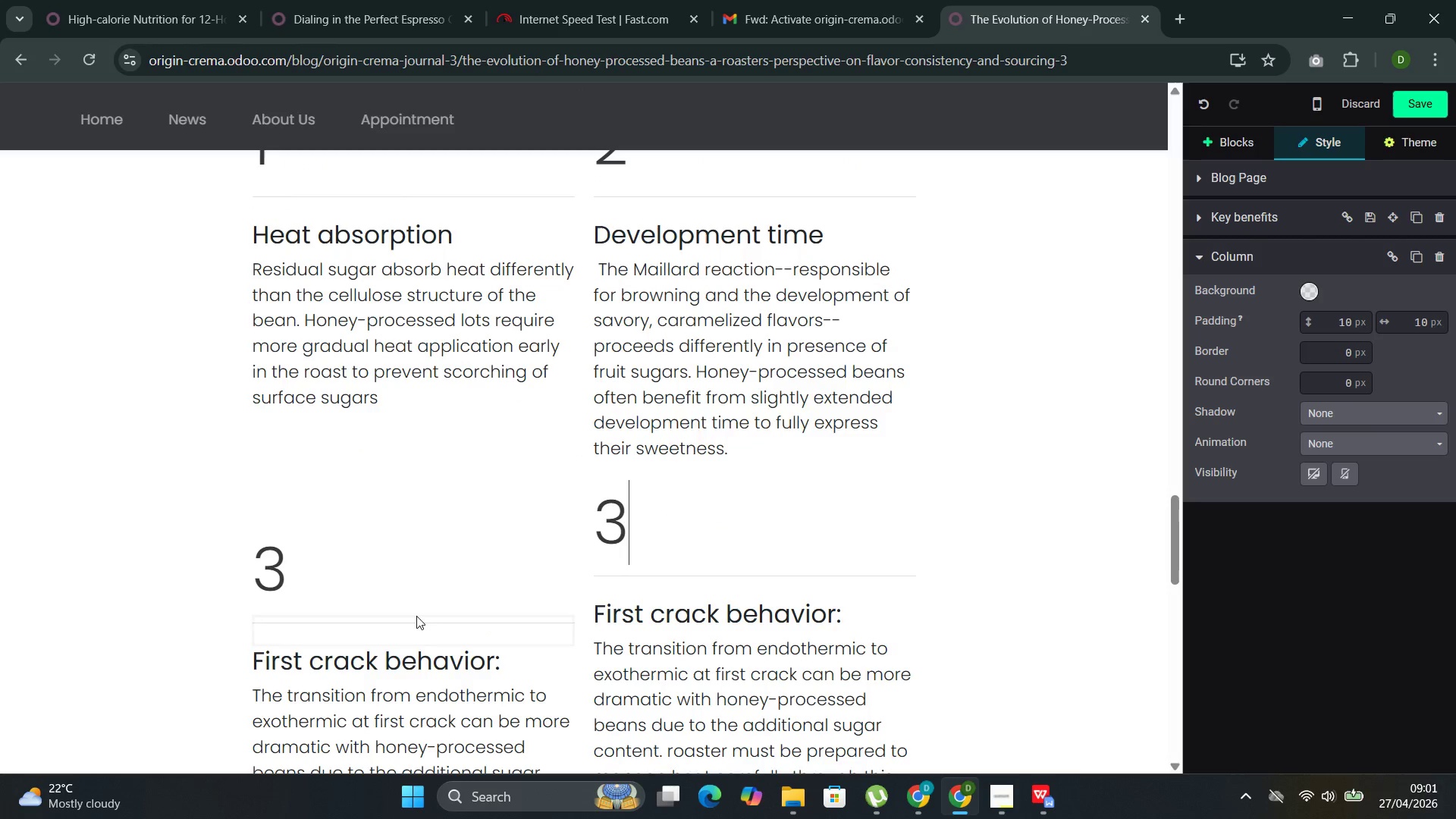 
left_click([424, 571])
 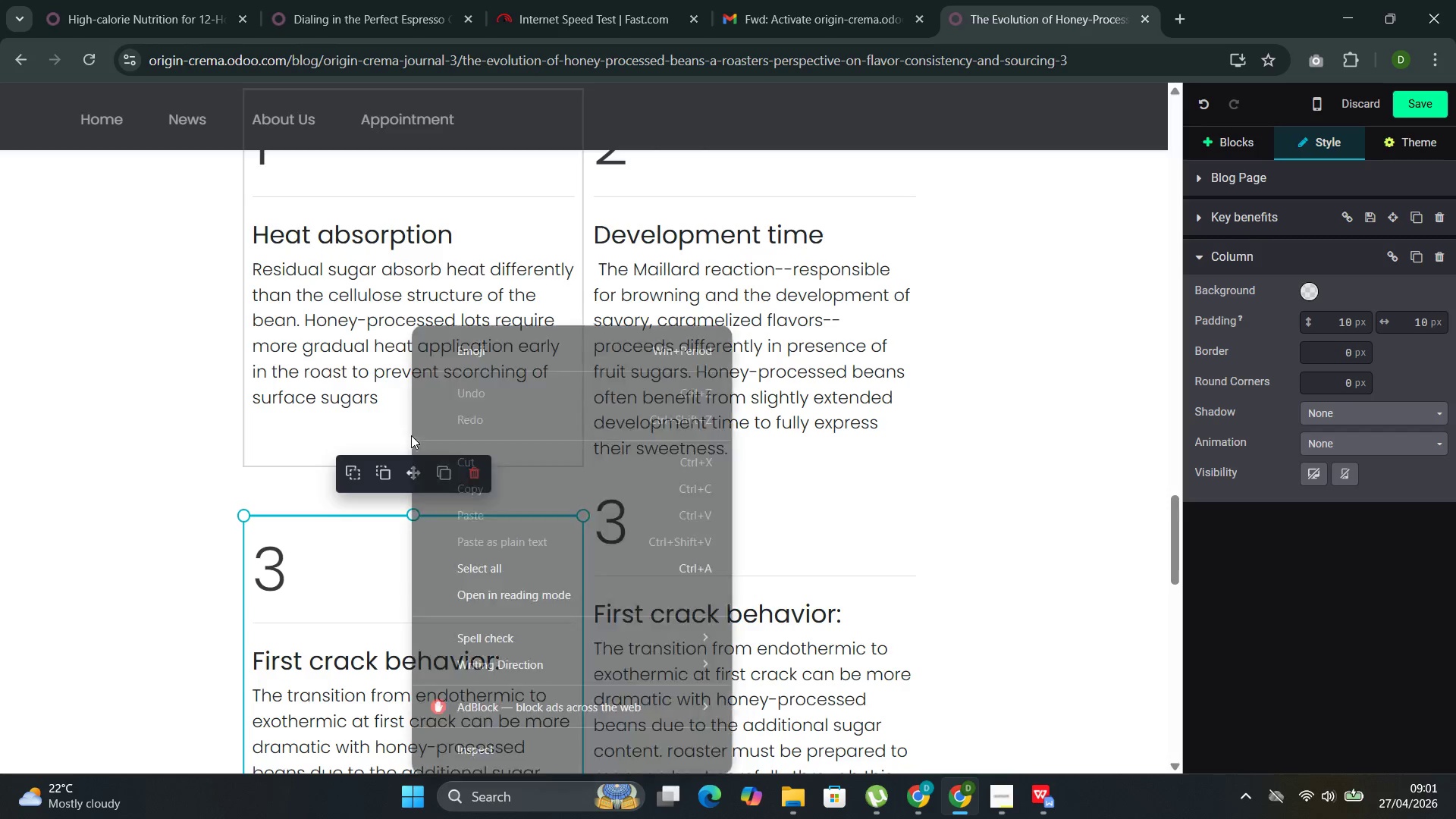 
left_click([820, 532])
 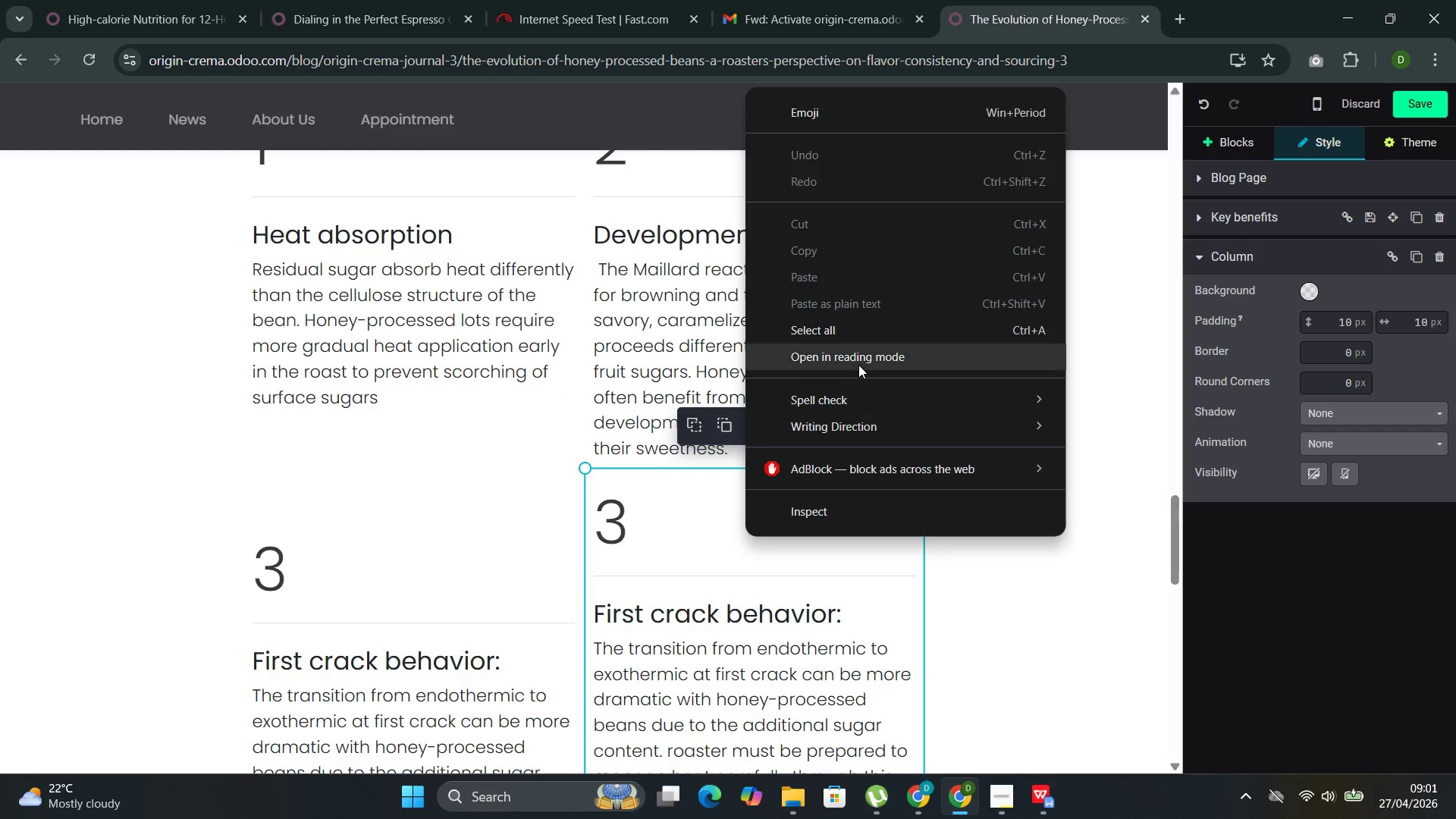 
left_click([565, 381])
 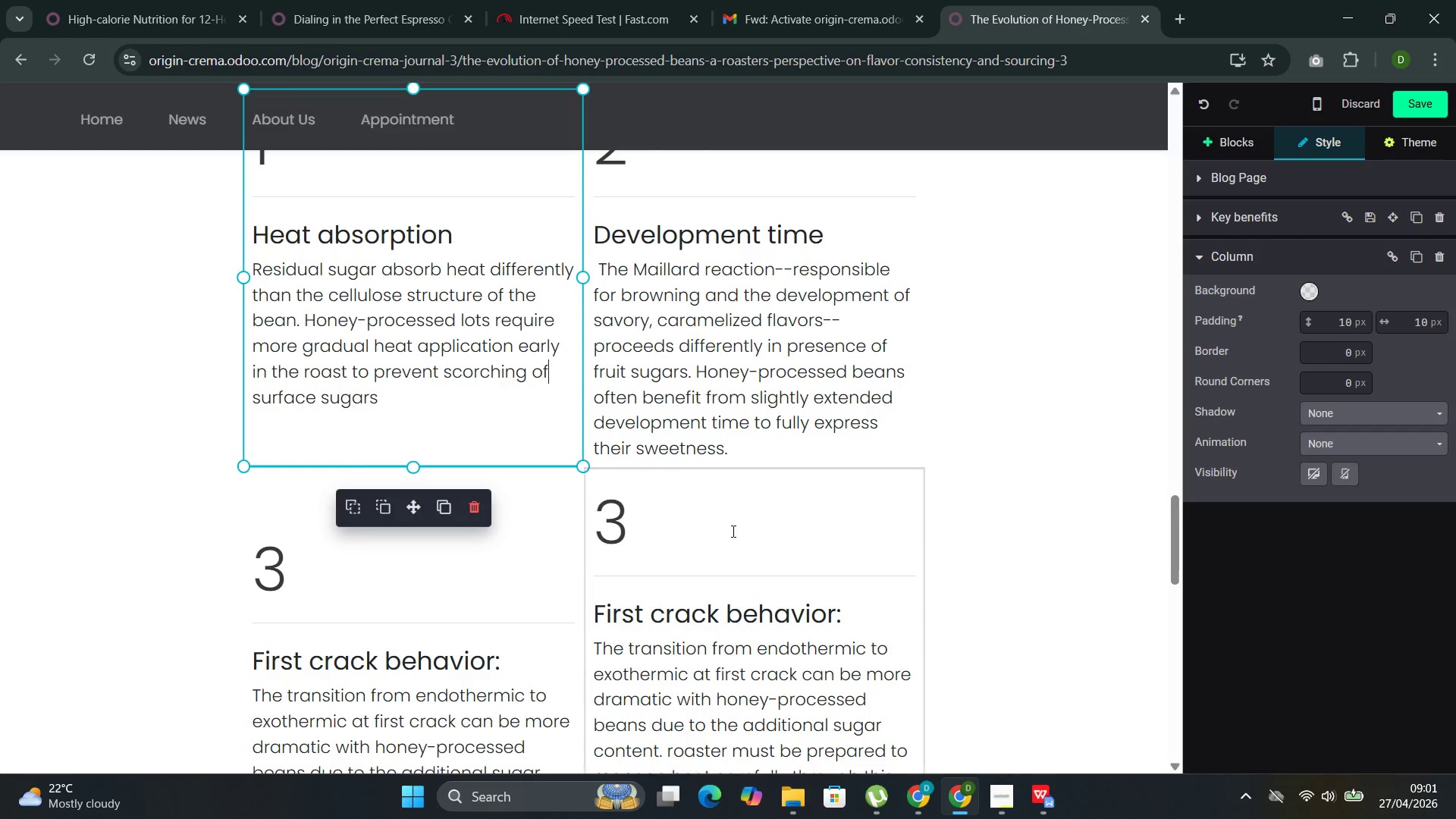 
left_click([742, 541])
 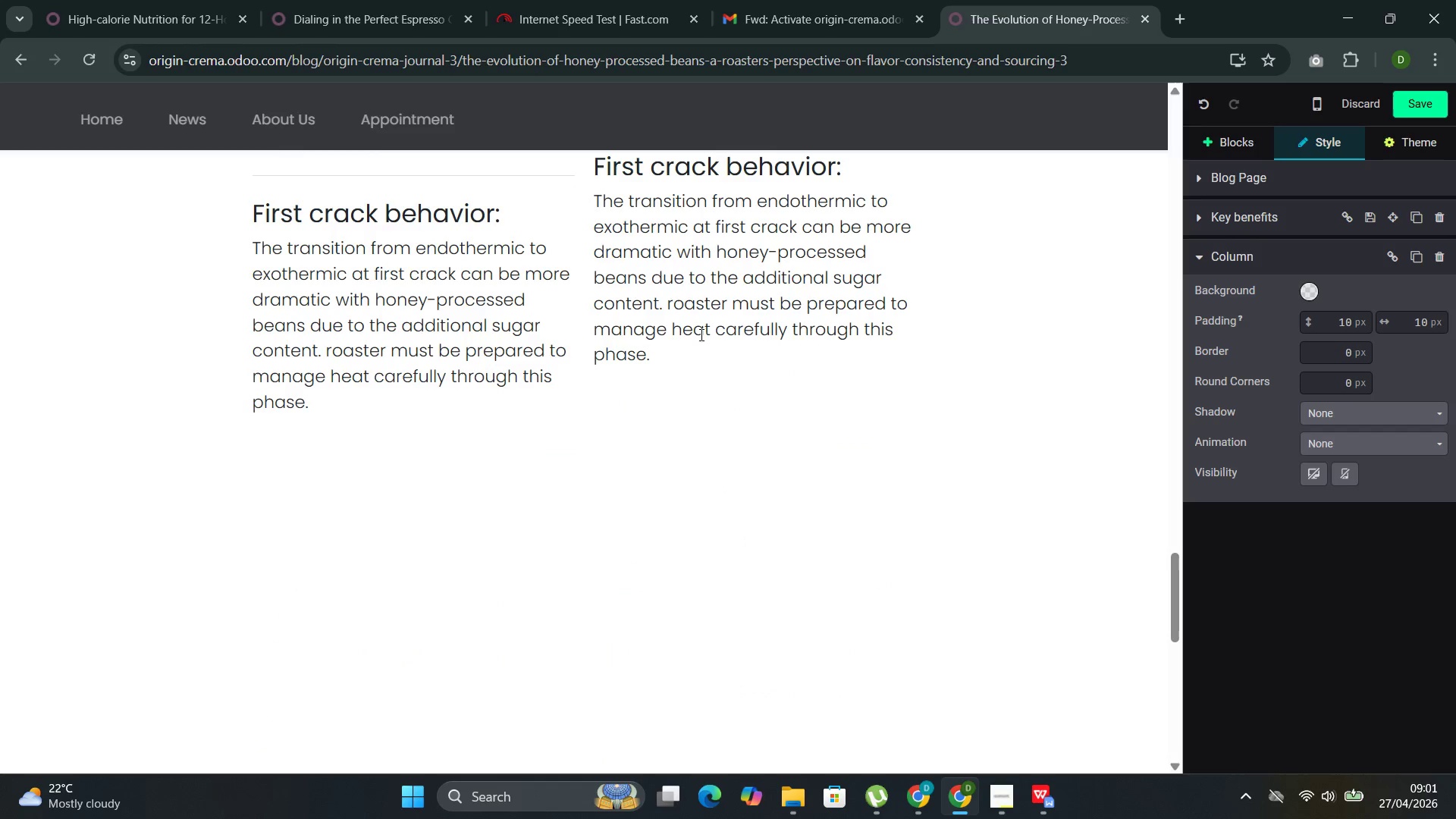 
left_click([700, 332])
 